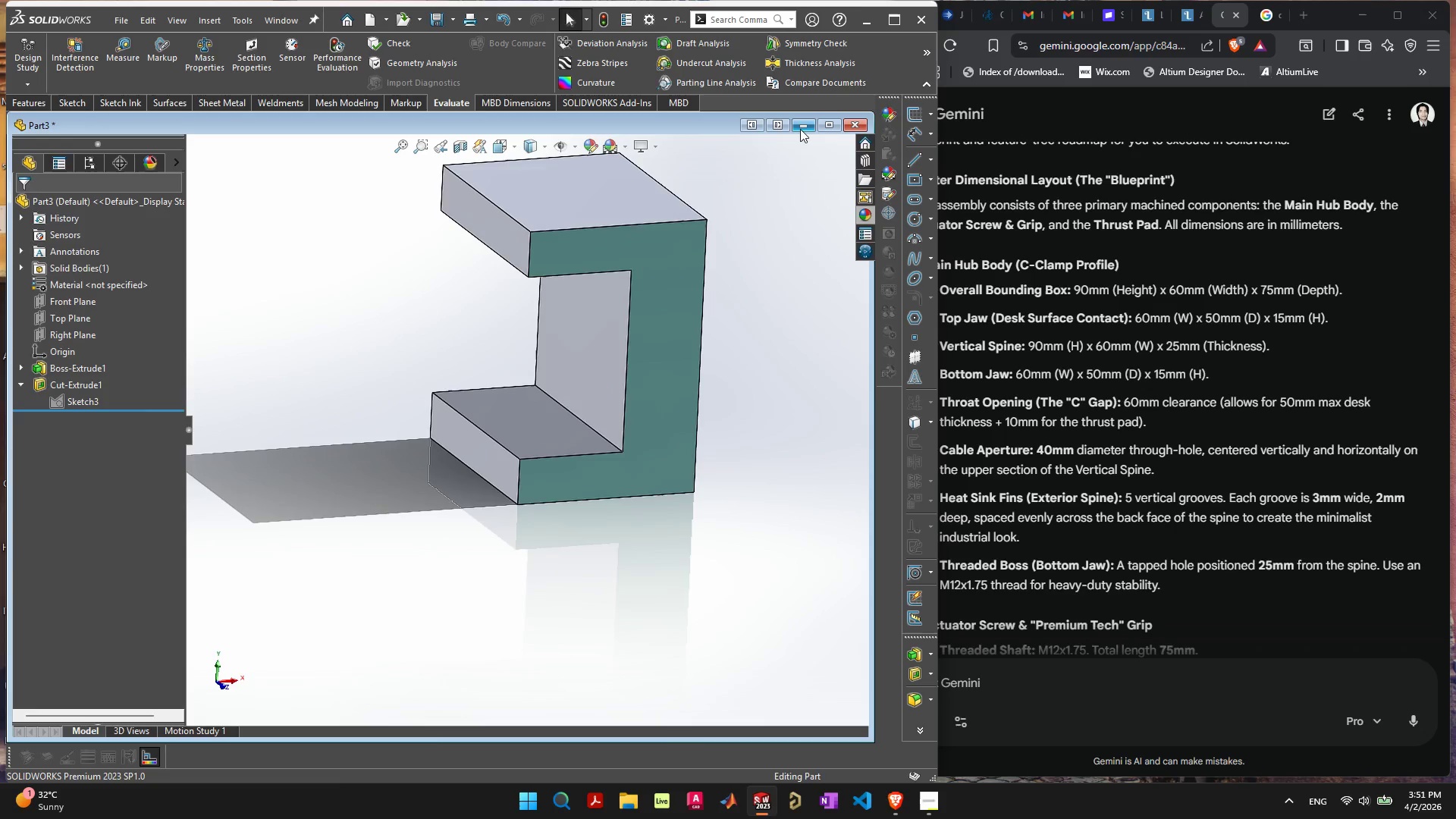 
left_click([800, 129])
 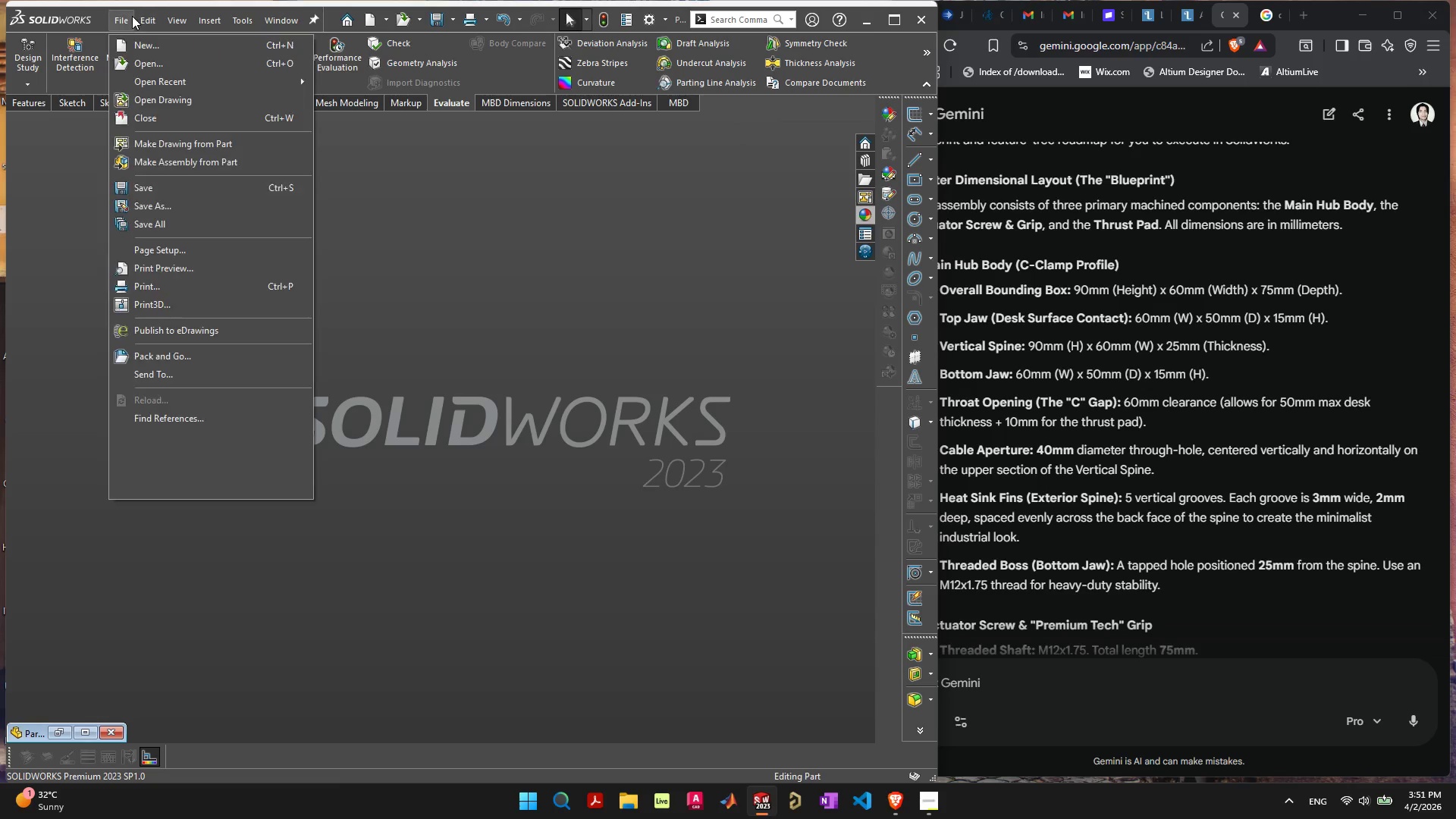 
double_click([130, 17])
 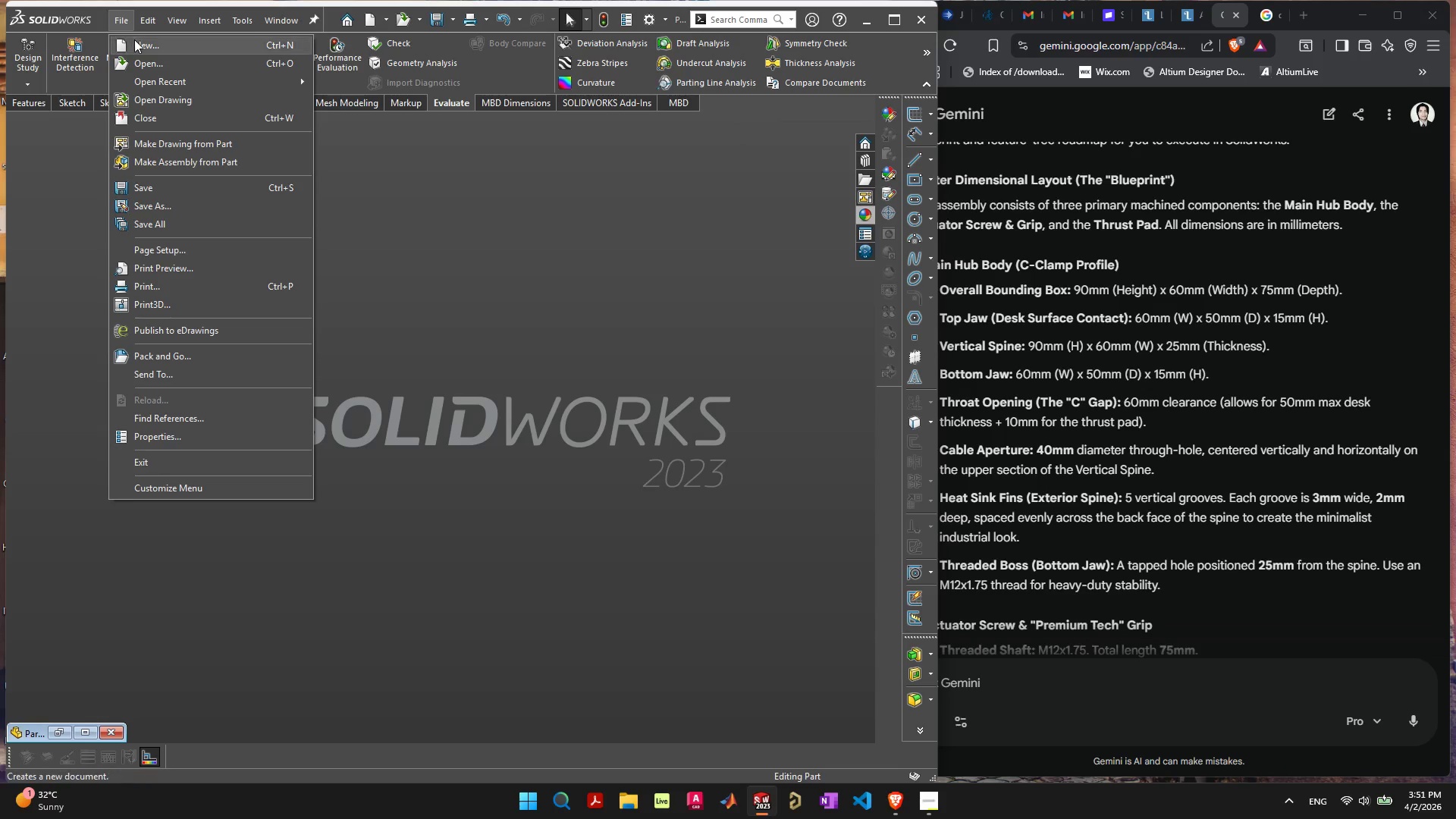 
left_click([134, 41])
 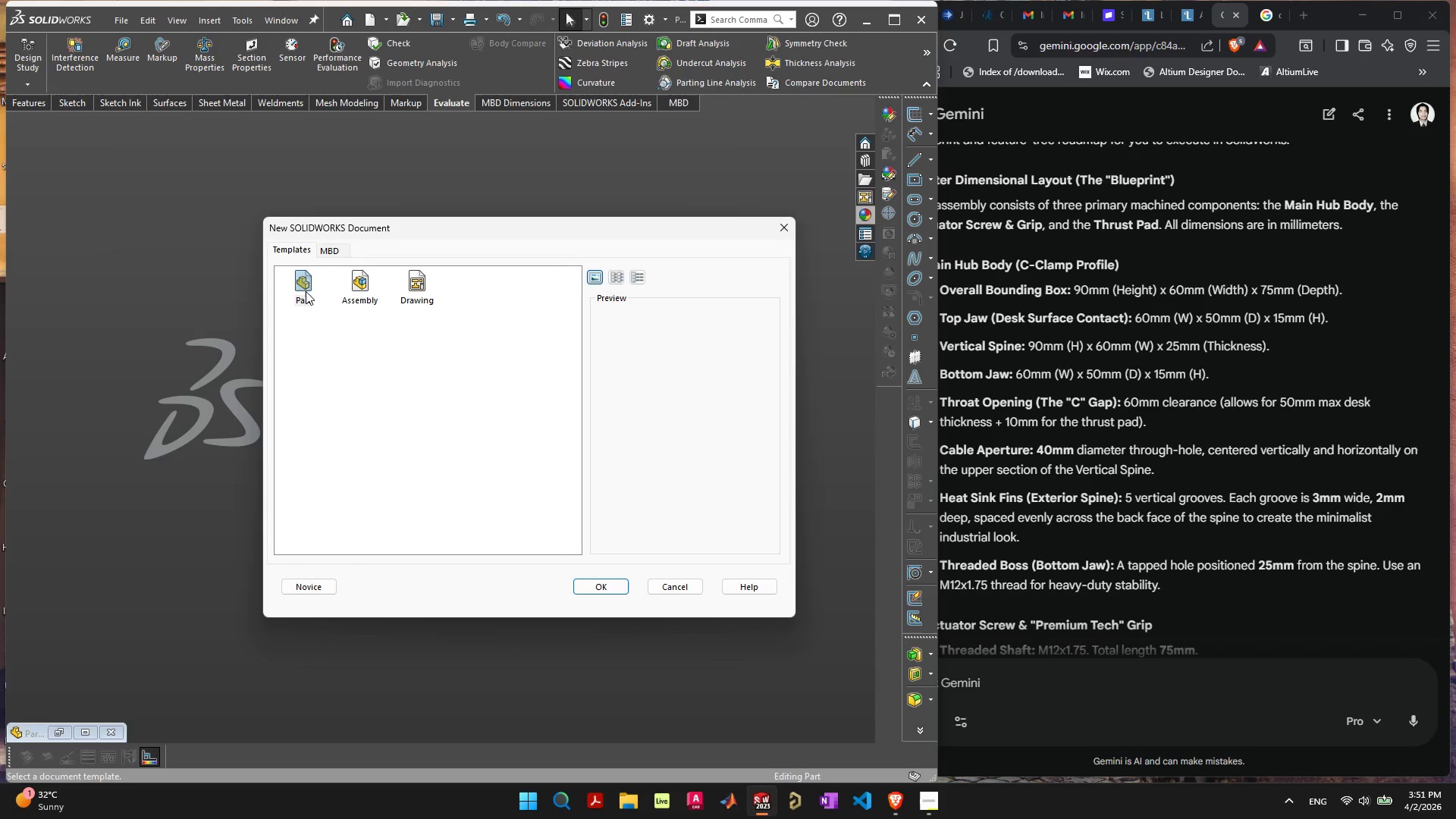 
double_click([306, 291])
 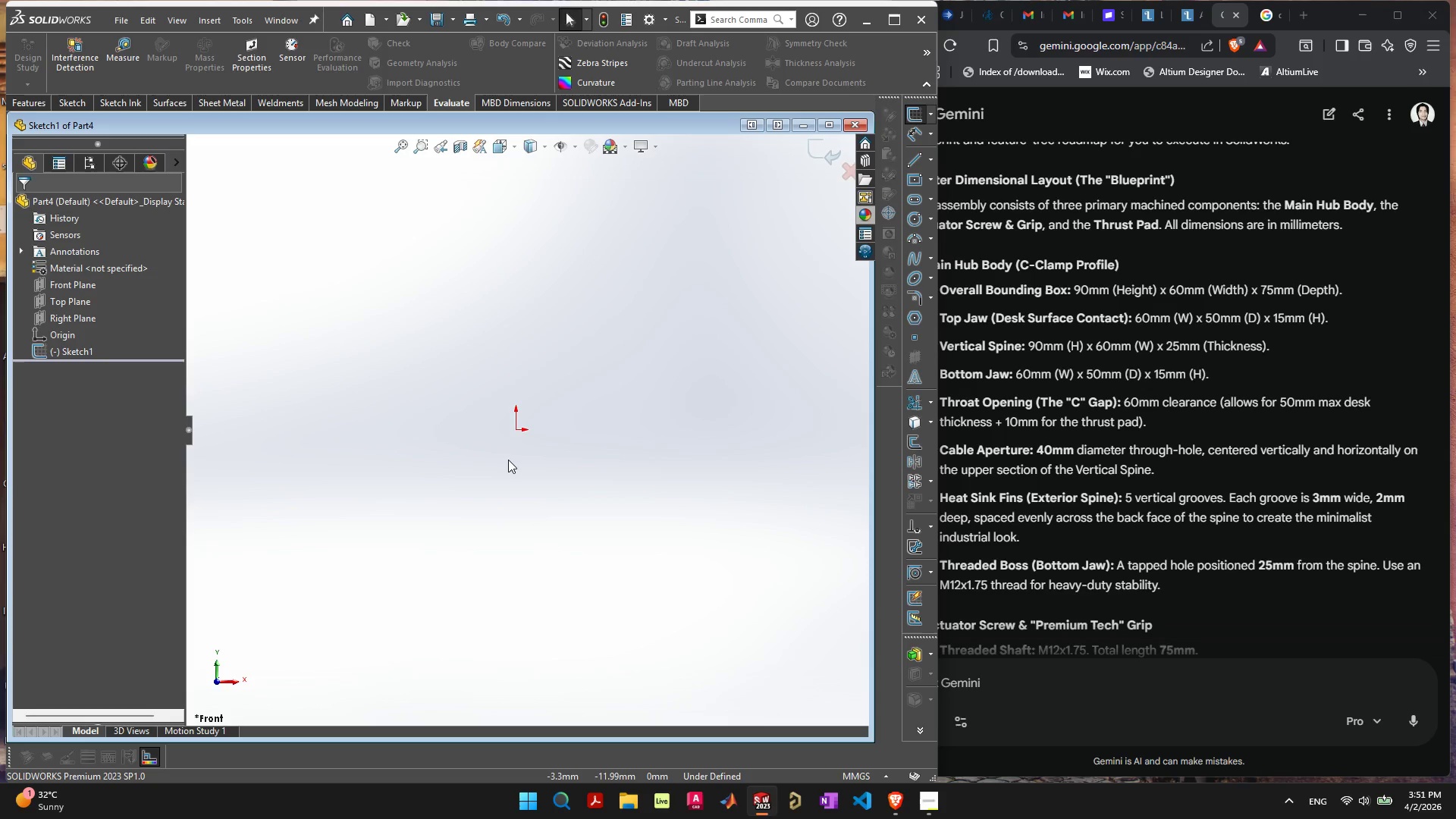 
wait(10.08)
 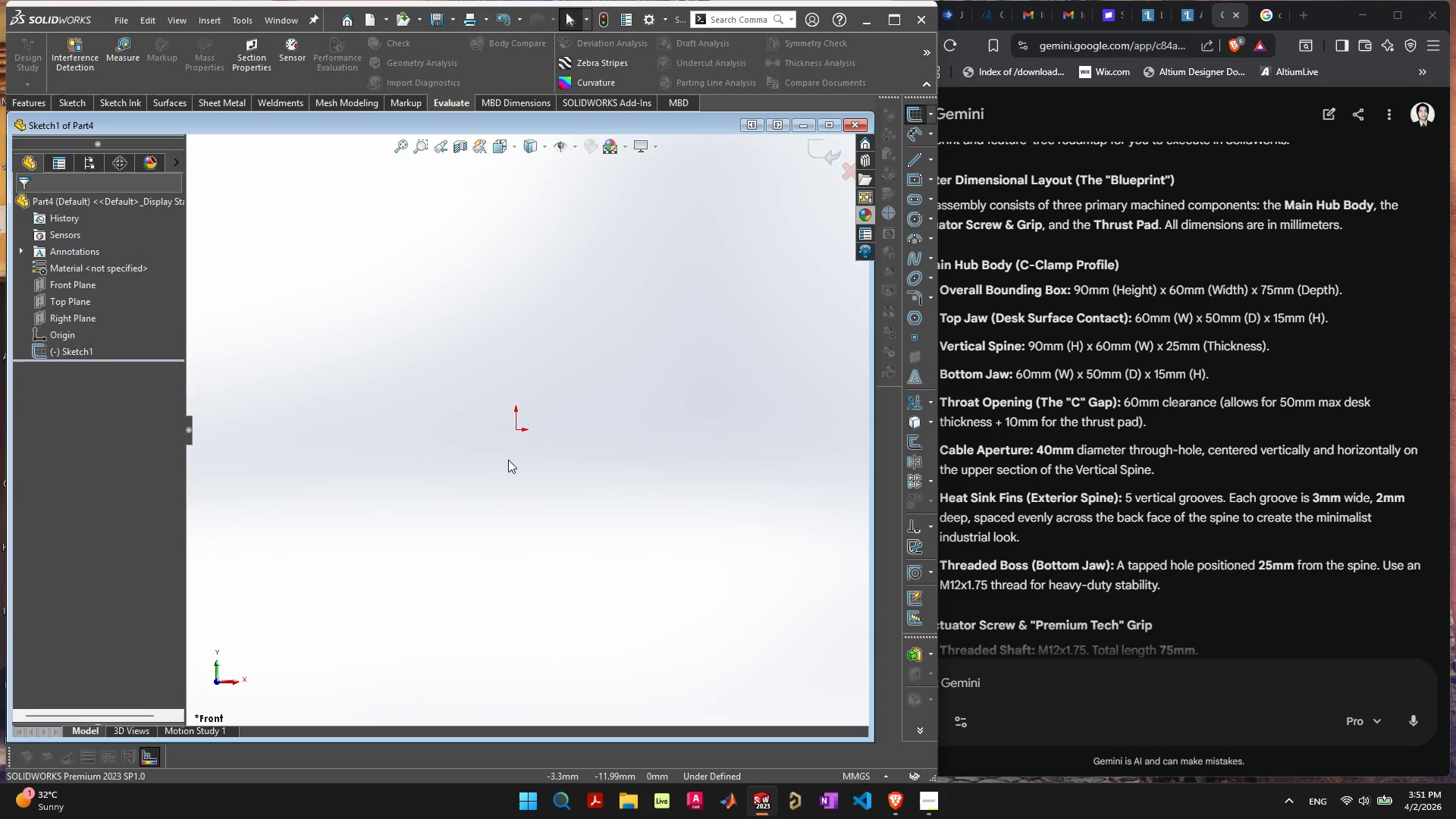 
left_click([80, 299])
 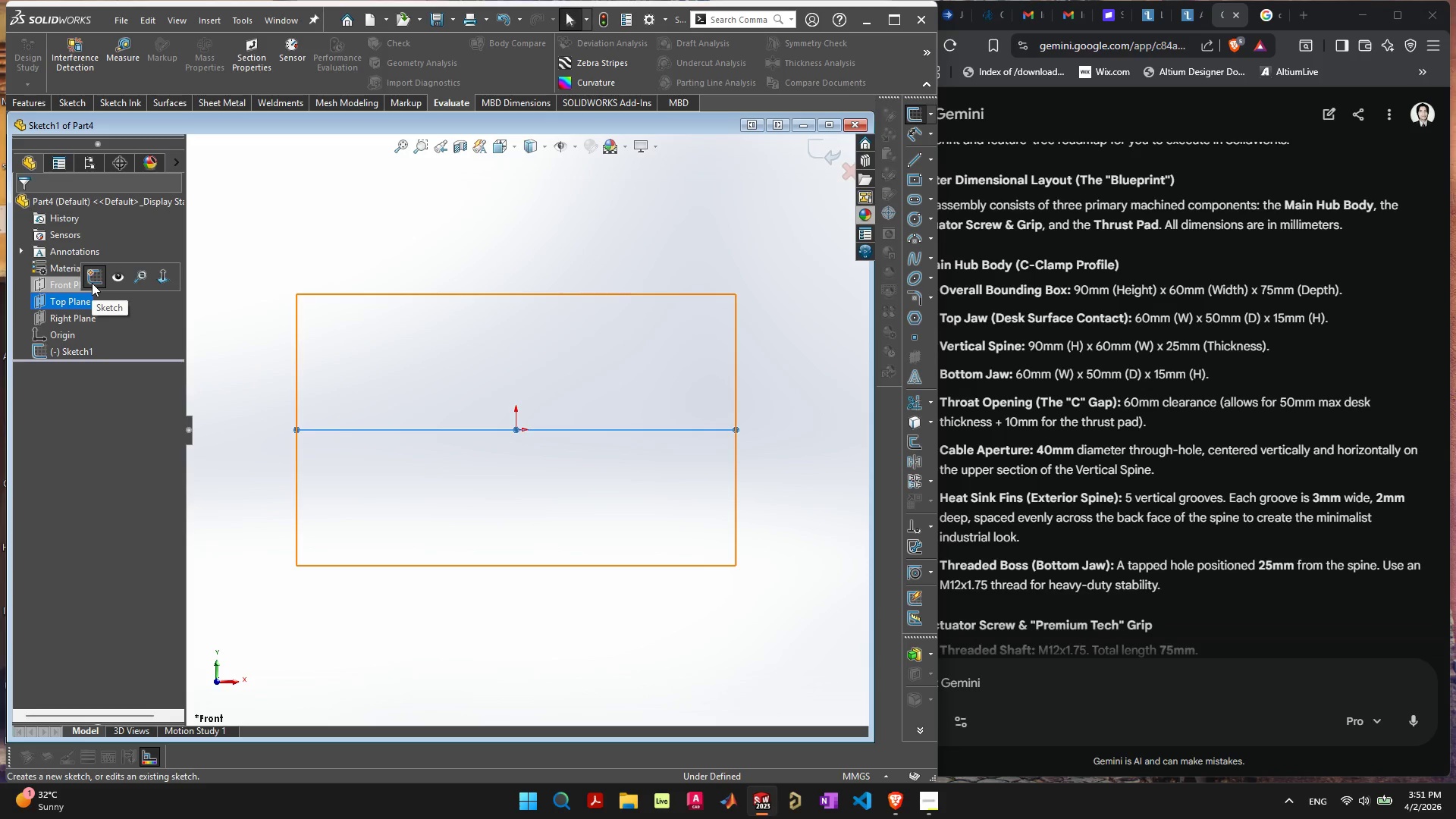 
left_click([93, 282])
 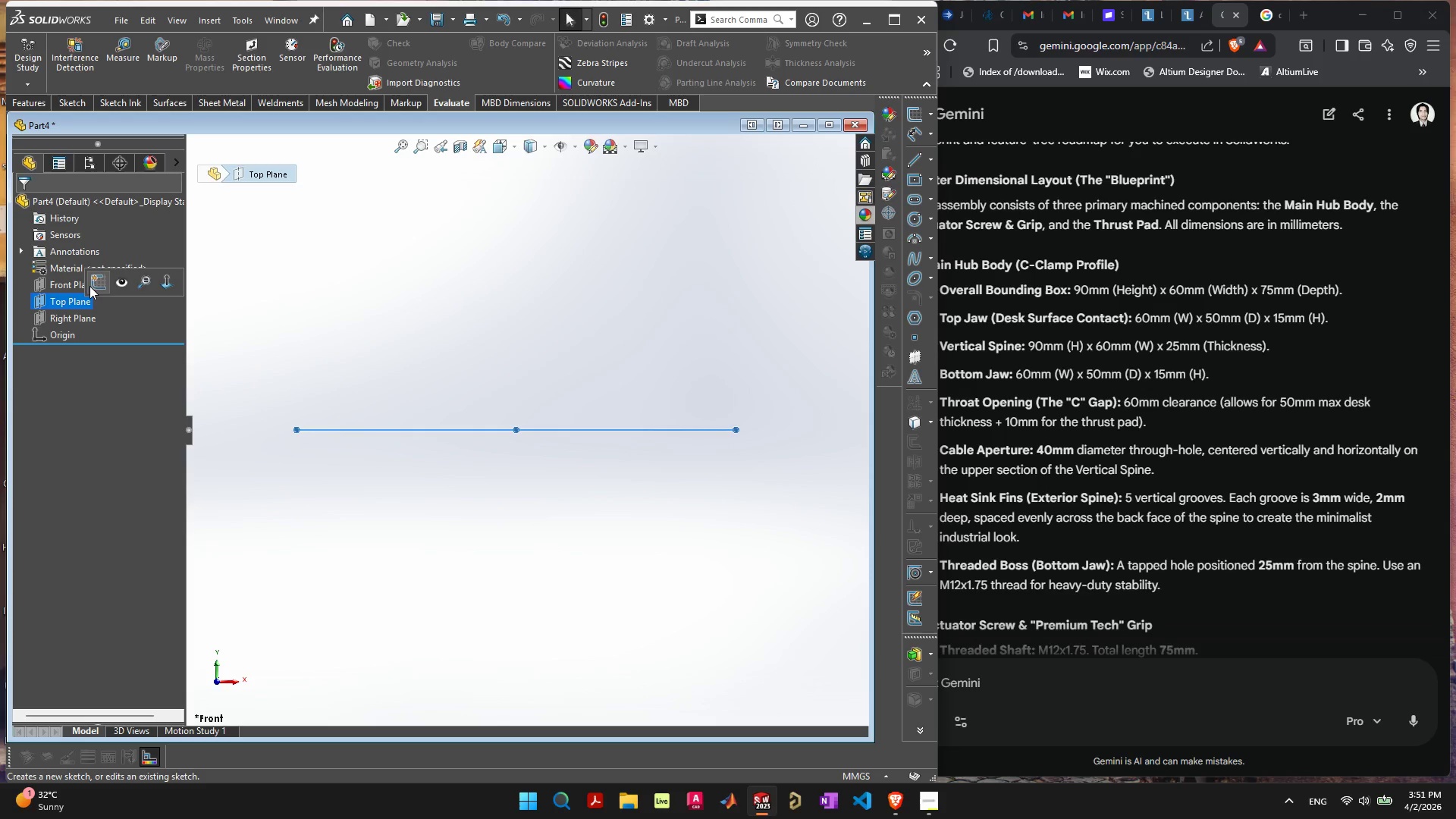 
double_click([90, 281])
 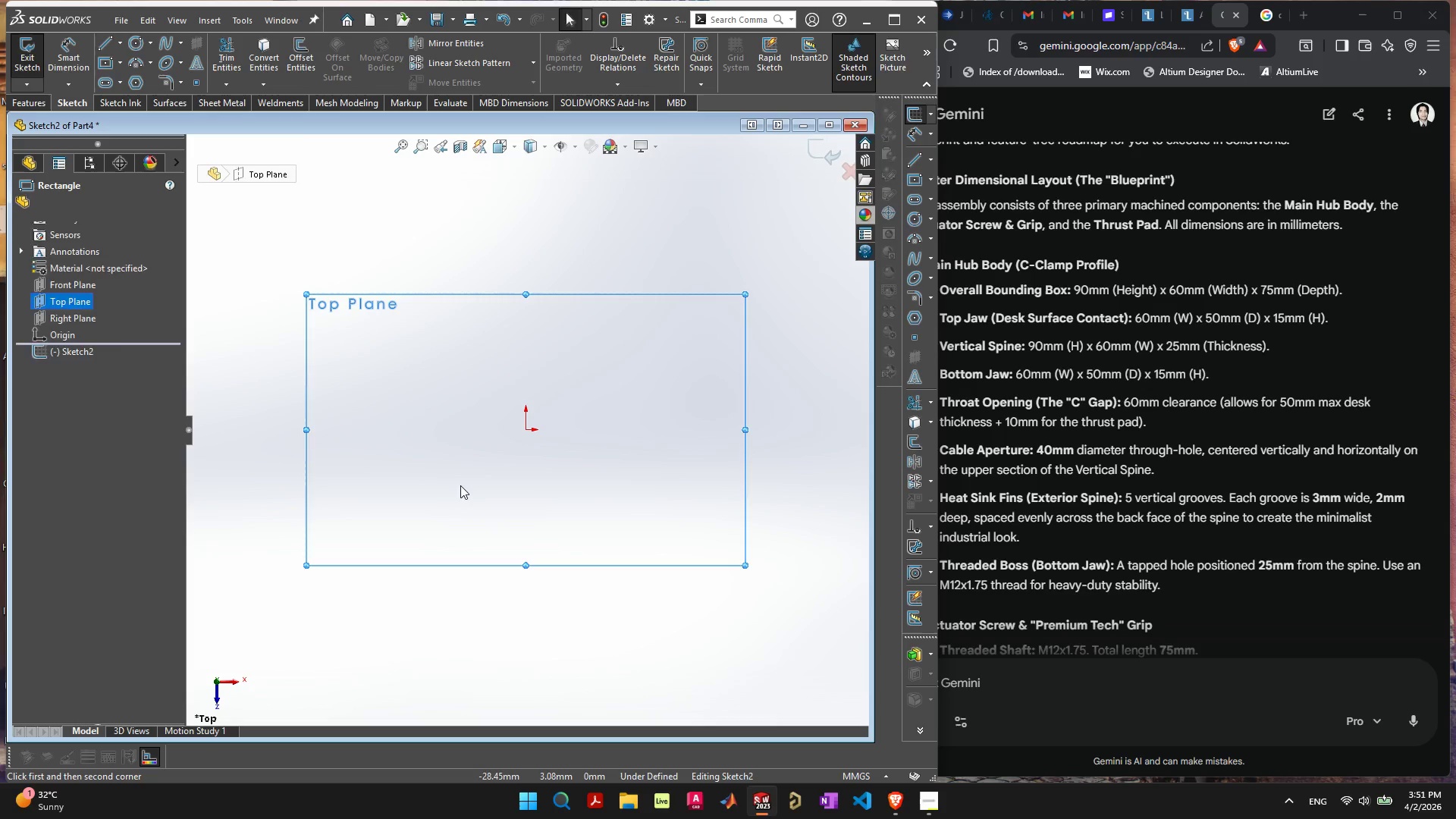 
left_click([82, 262])
 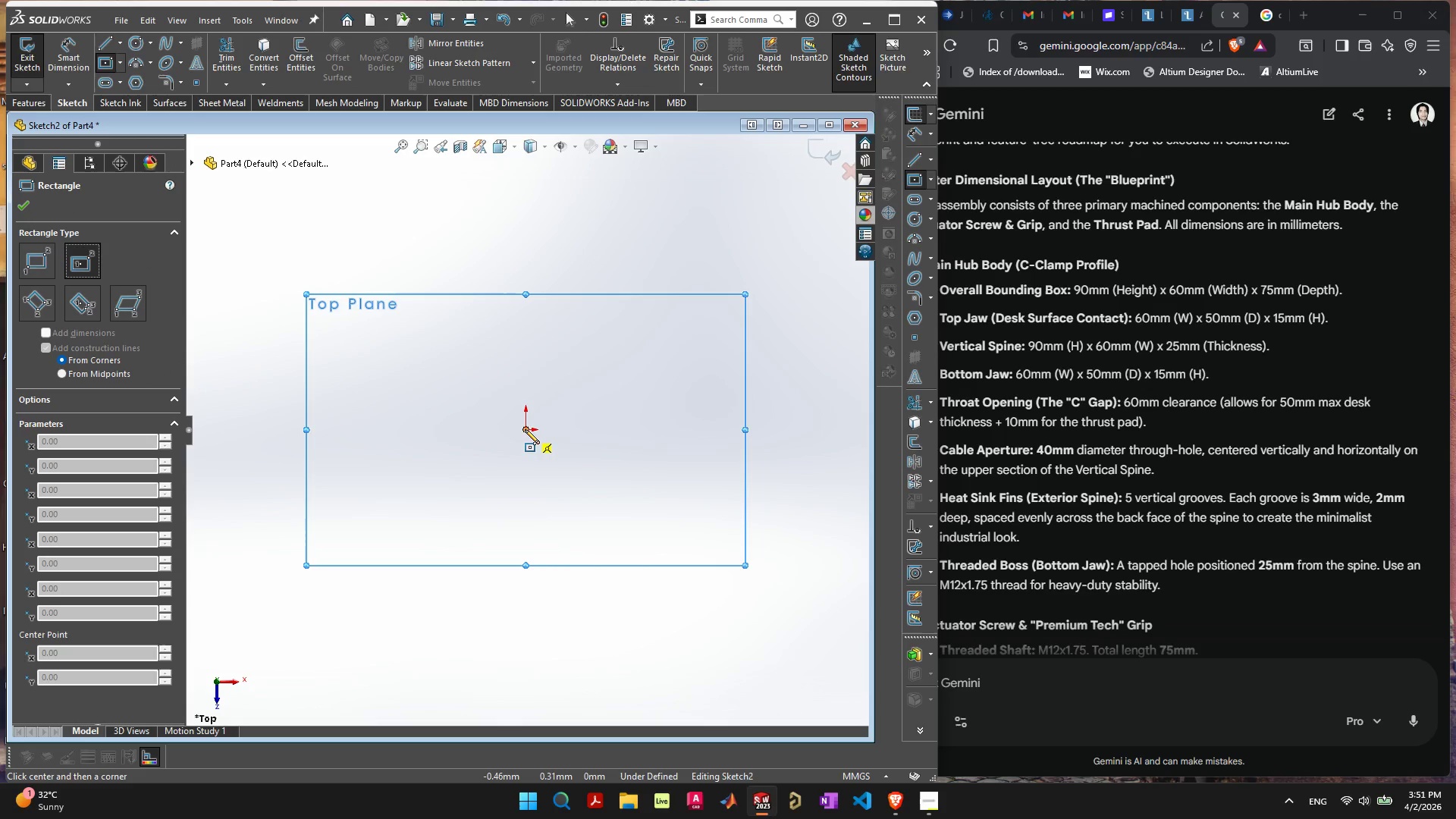 
left_click_drag(start_coordinate=[524, 428], to_coordinate=[441, 507])
 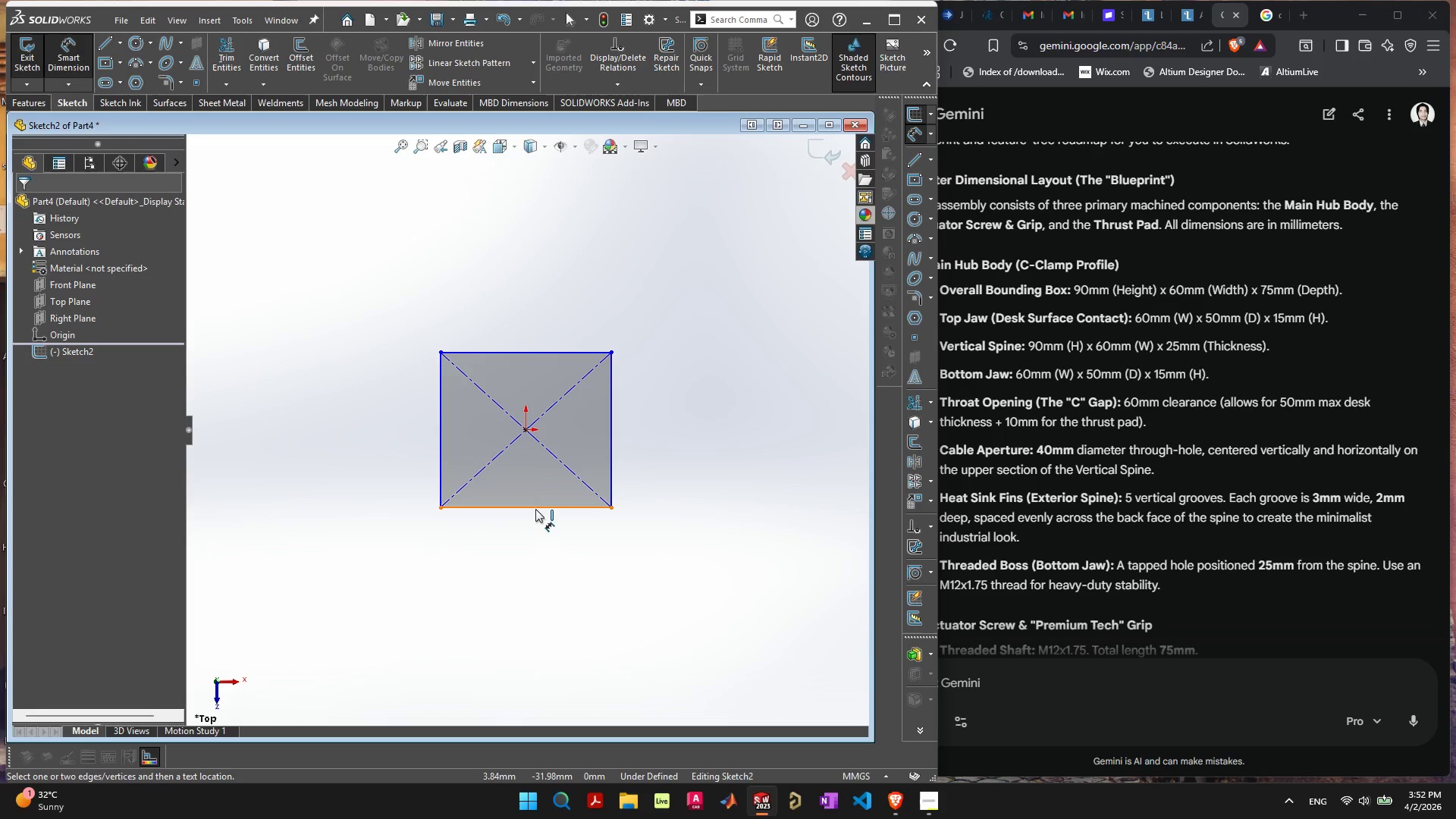 
wait(43.78)
 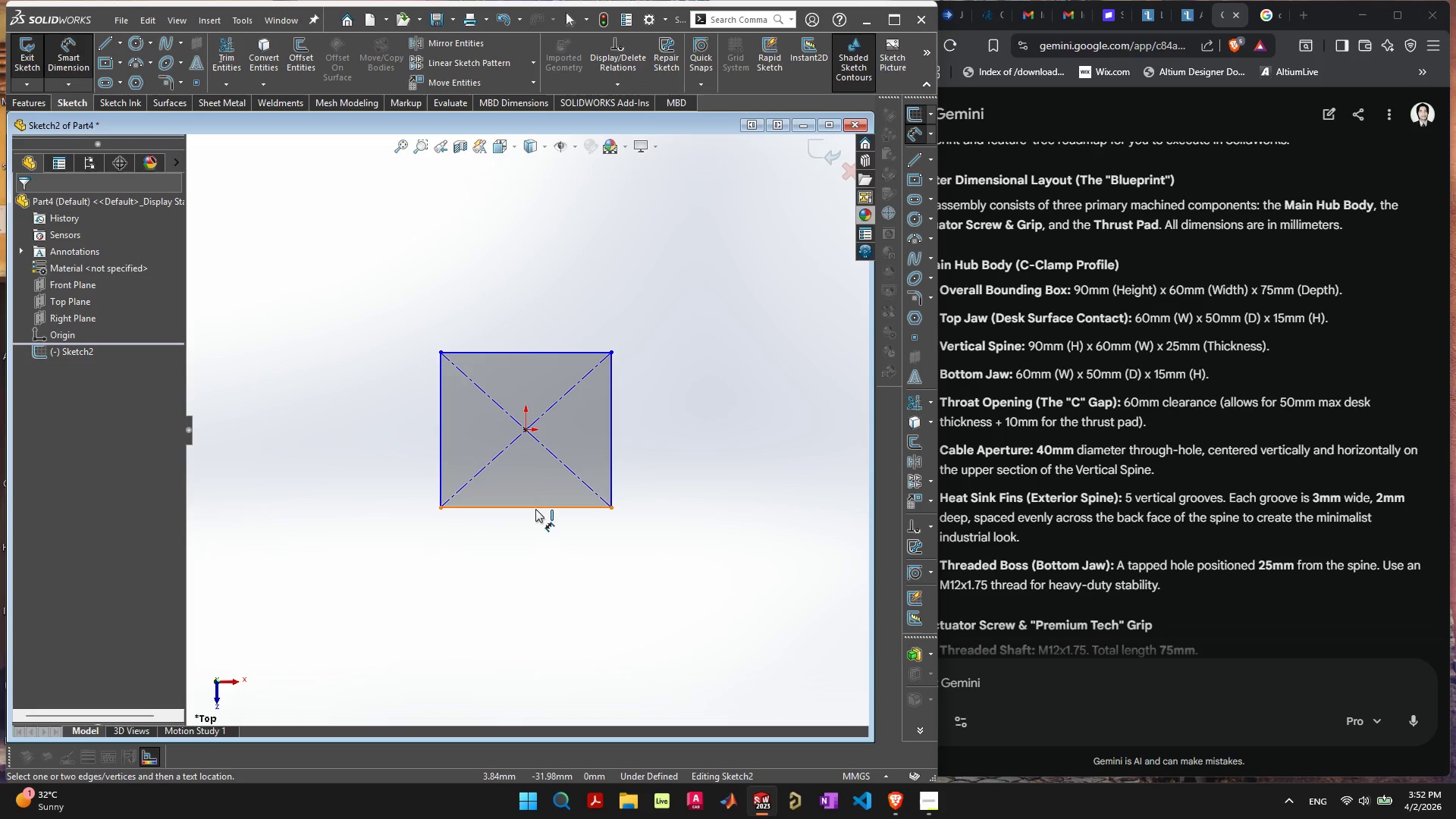 
left_click([544, 509])
 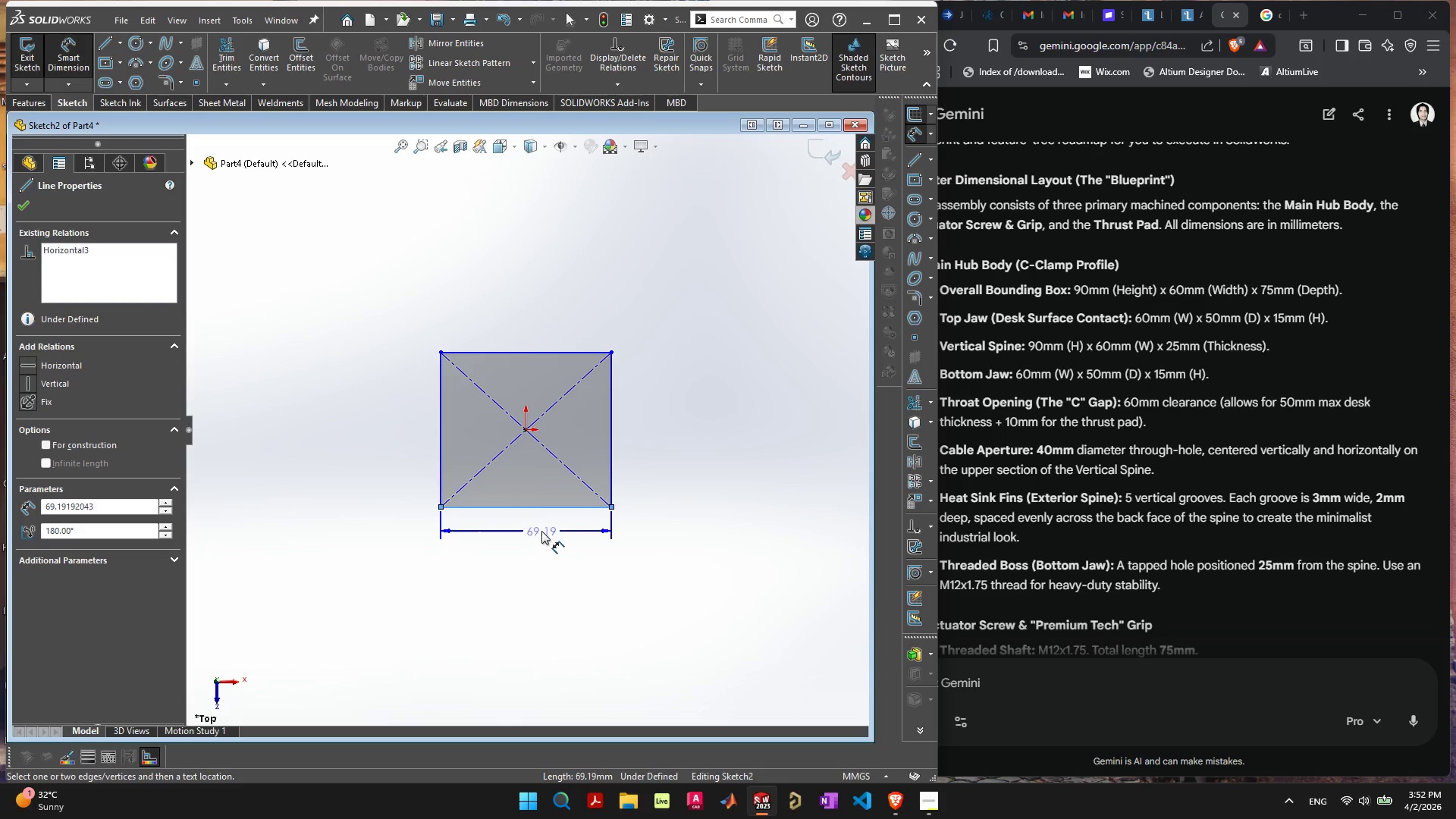 
double_click([541, 531])
 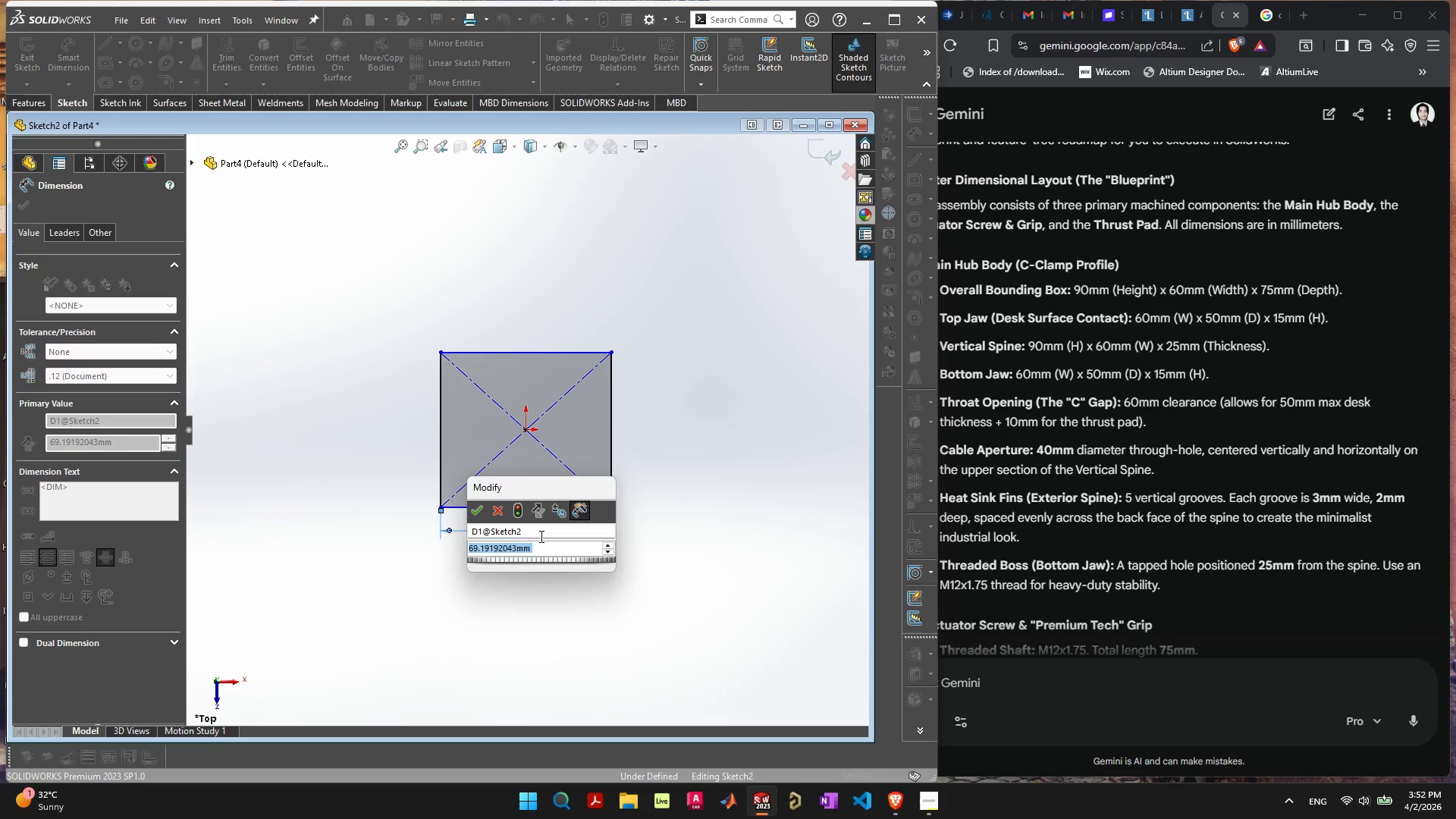 
type(60)
 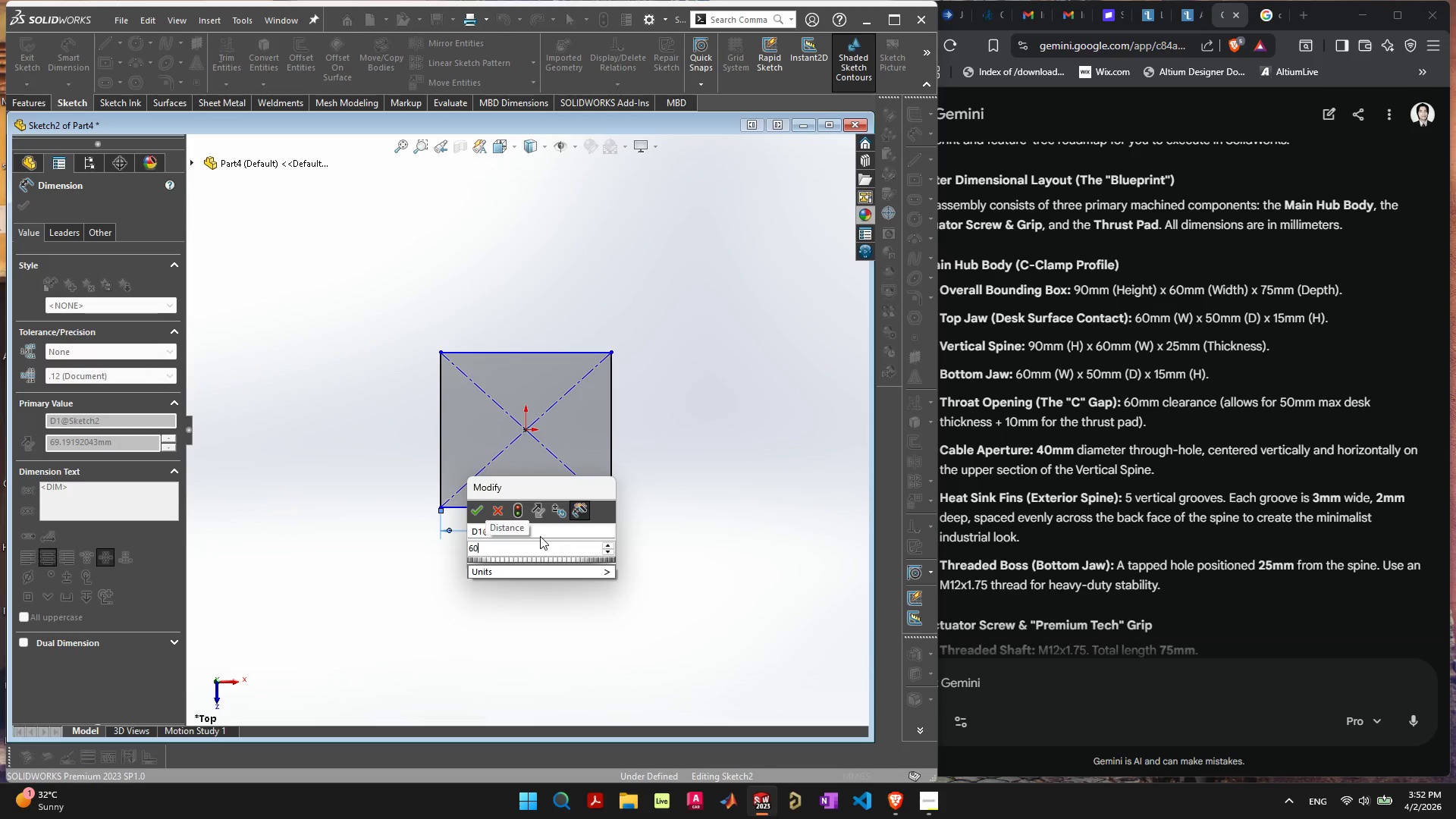 
key(Enter)
 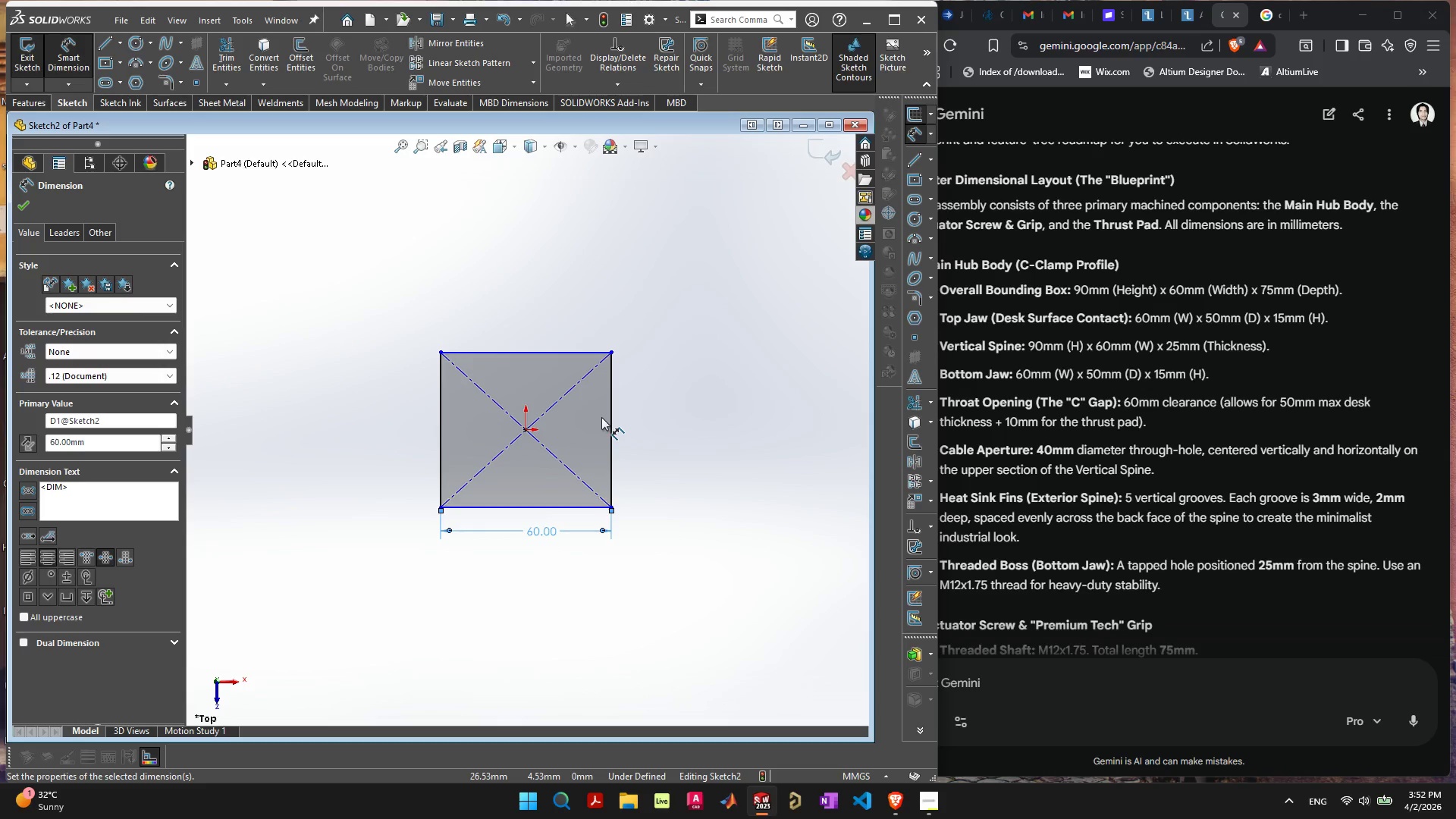 
wait(10.94)
 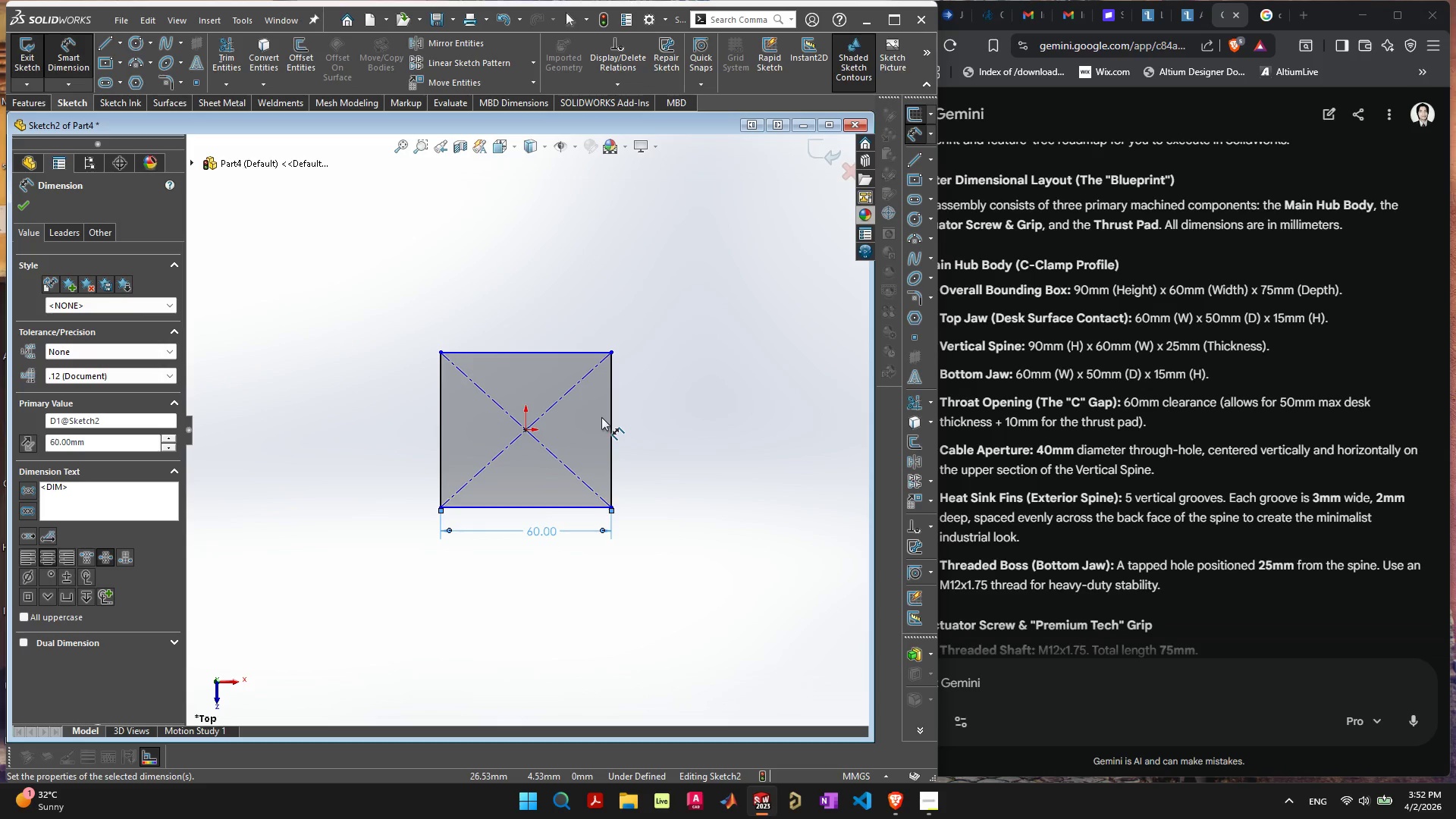 
double_click([541, 533])
 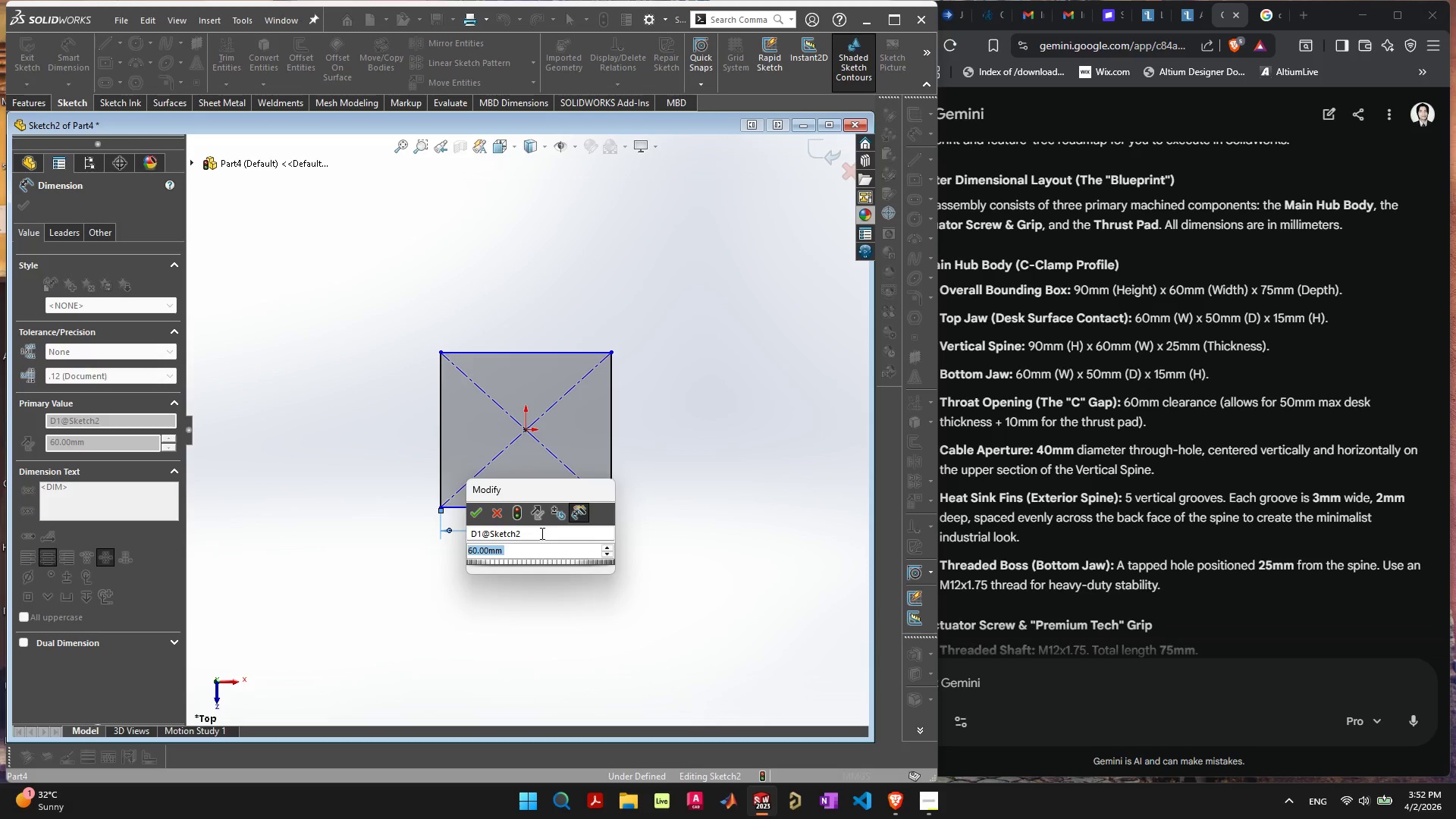 
type(75)
 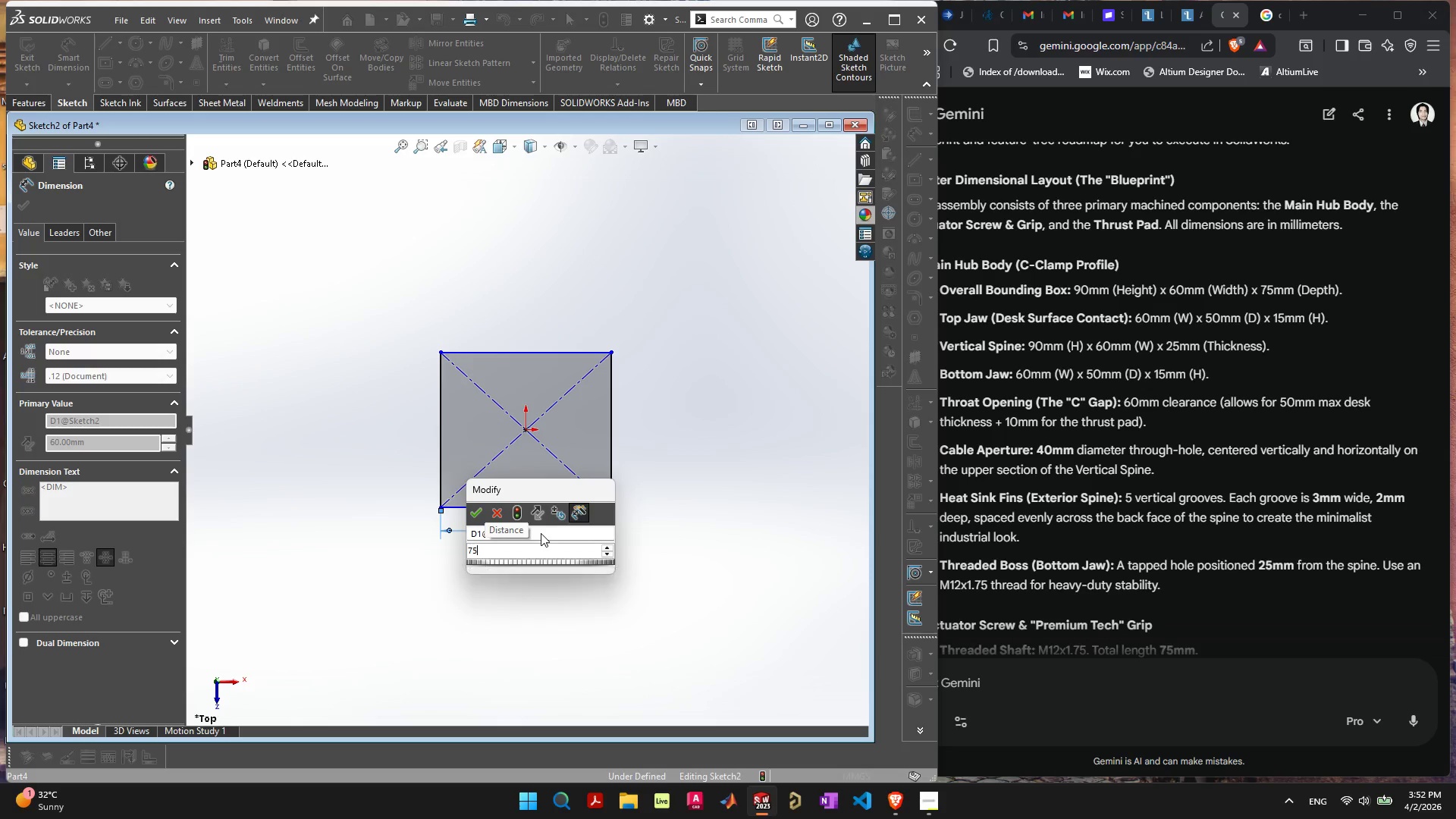 
hold_key(key=Enter, duration=4.5)
 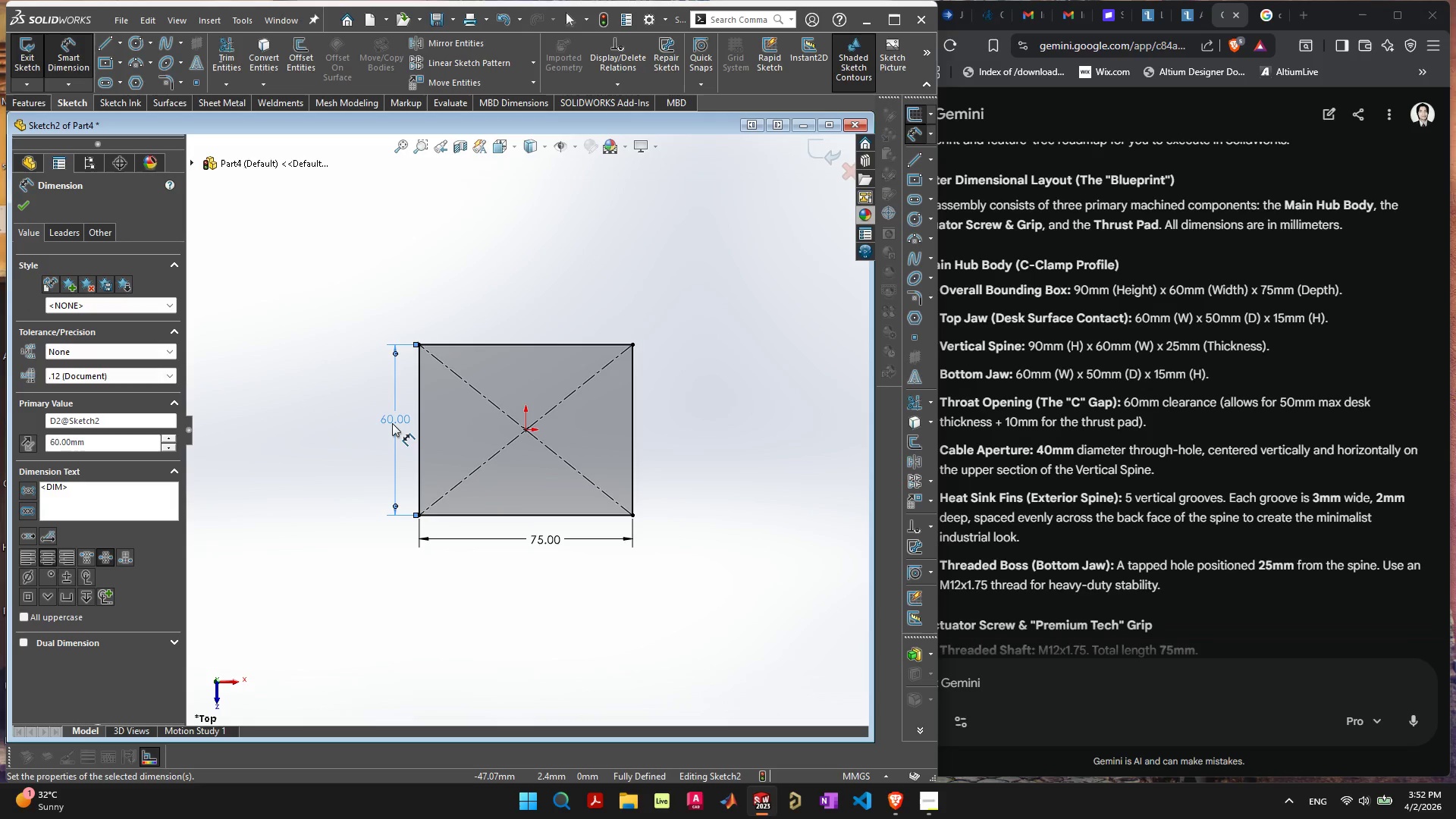 
double_click([395, 419])
 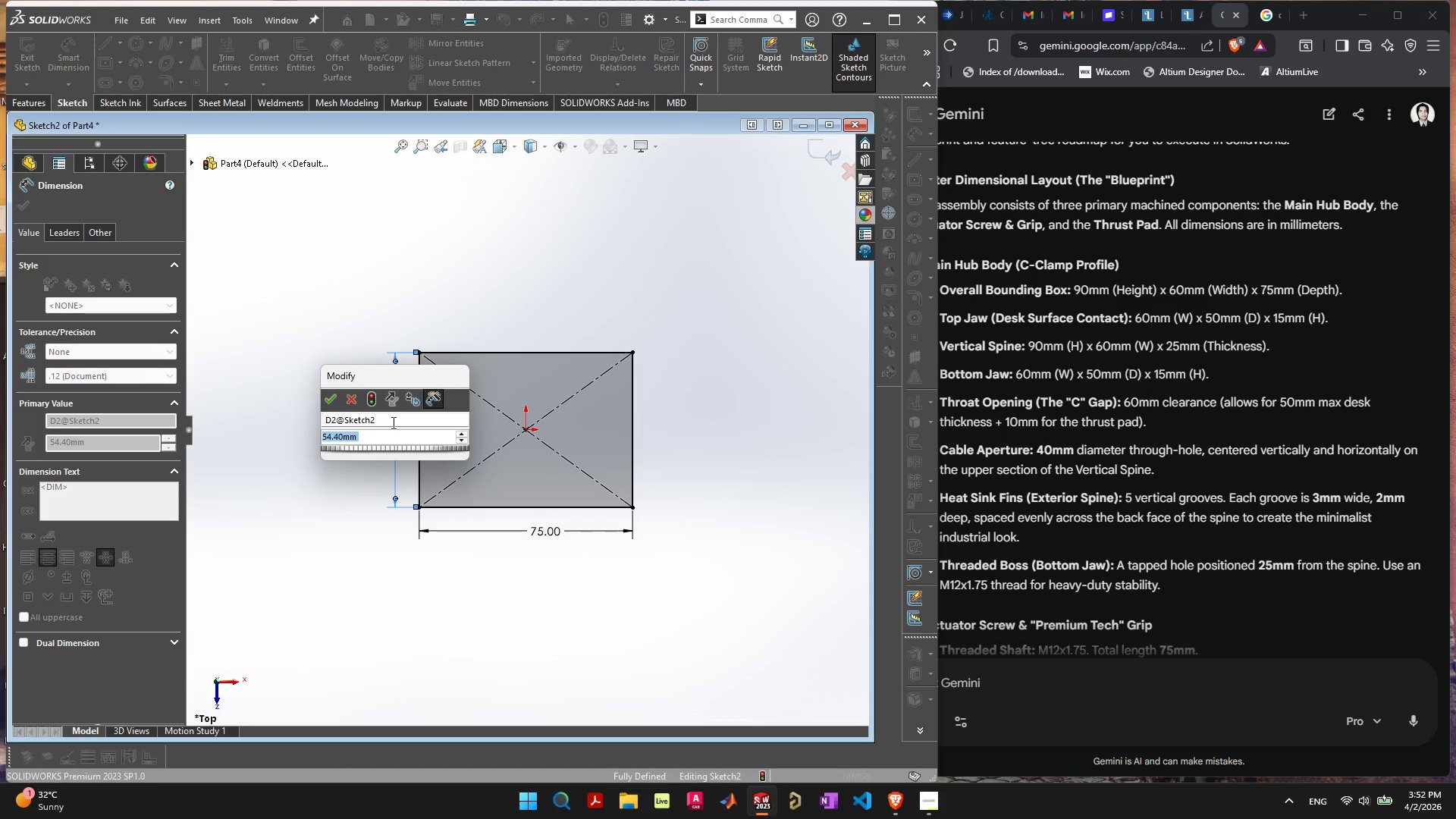 
type(60)
 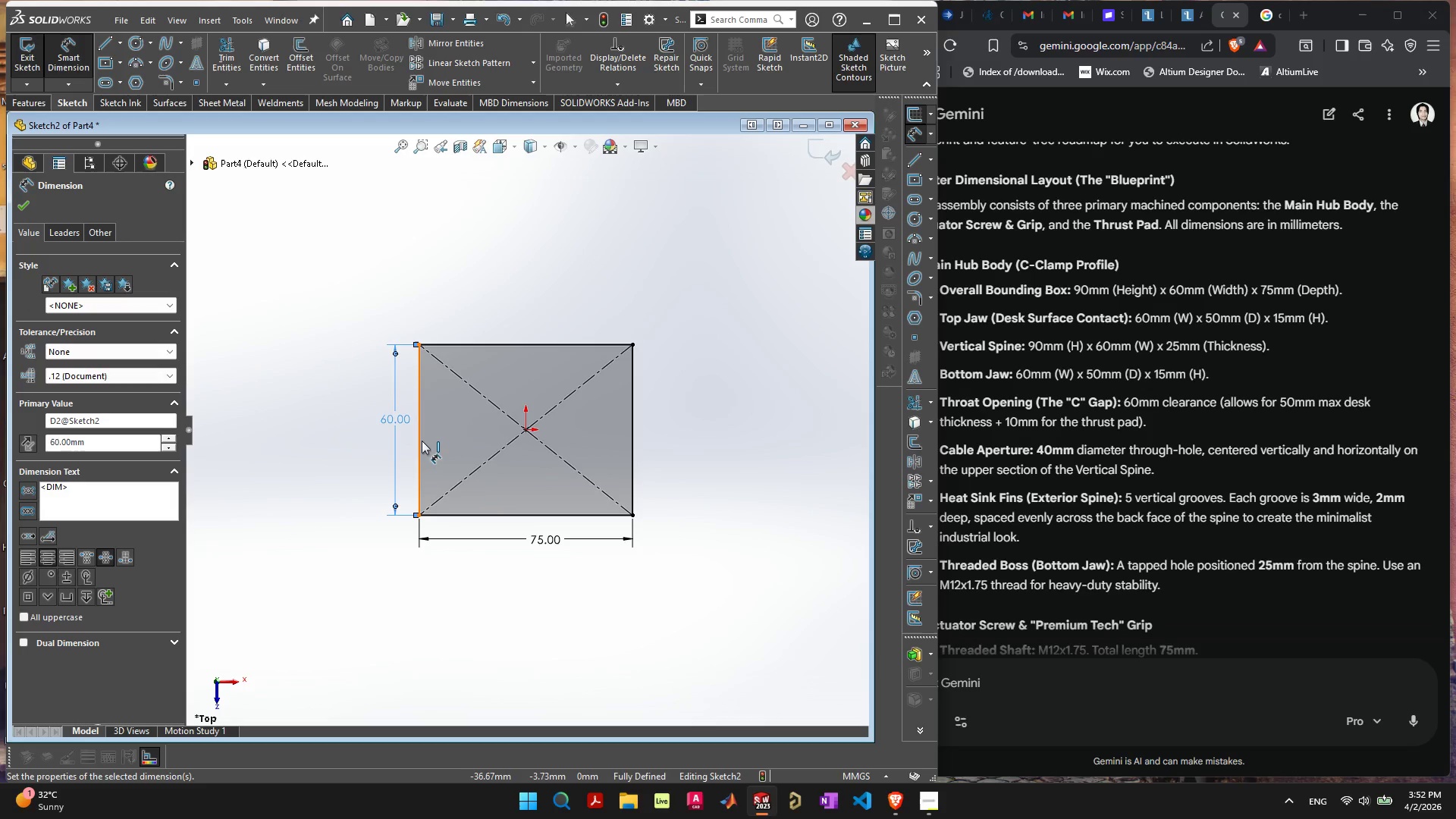 
left_click([684, 638])
 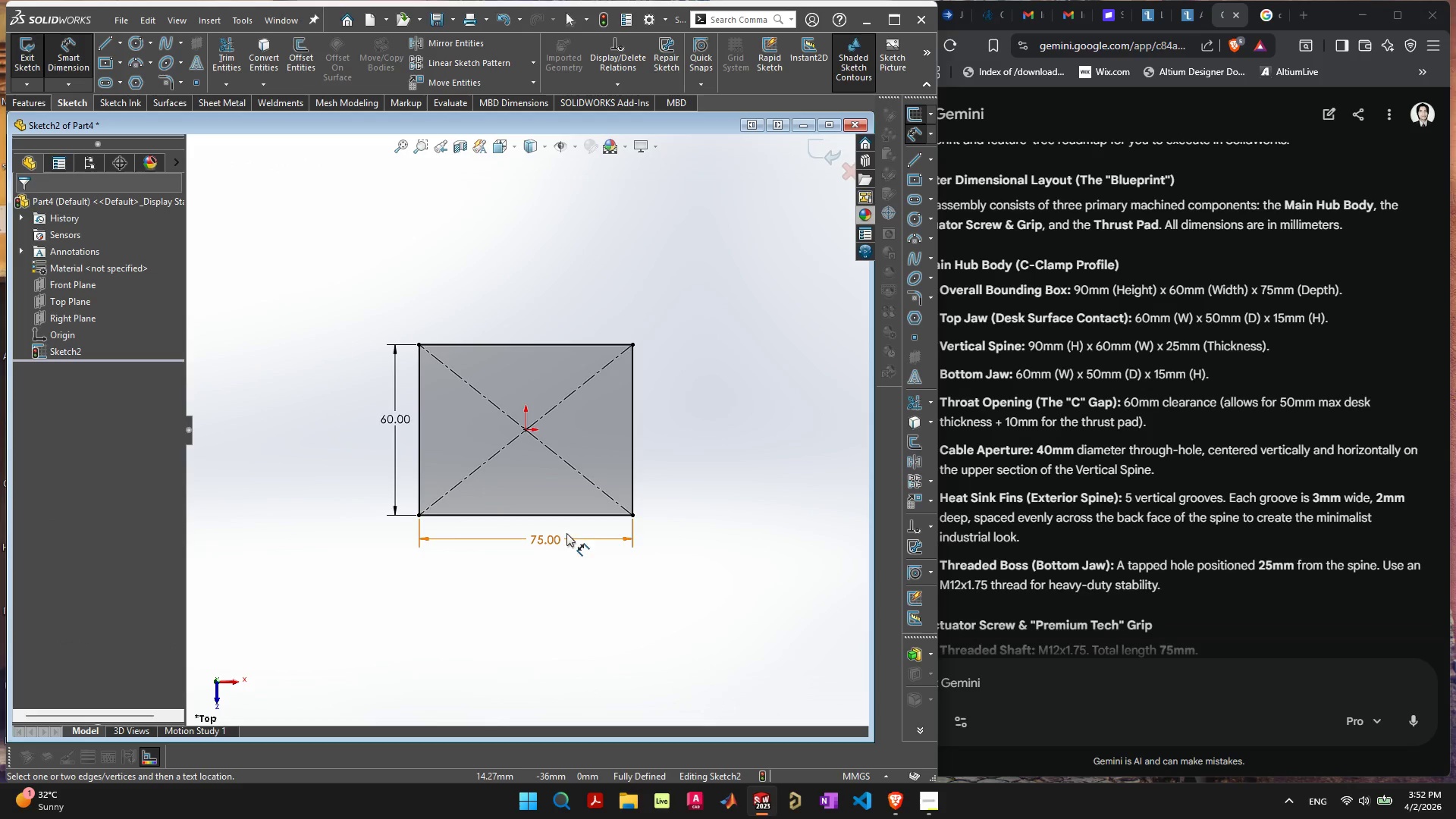 
key(Escape)
 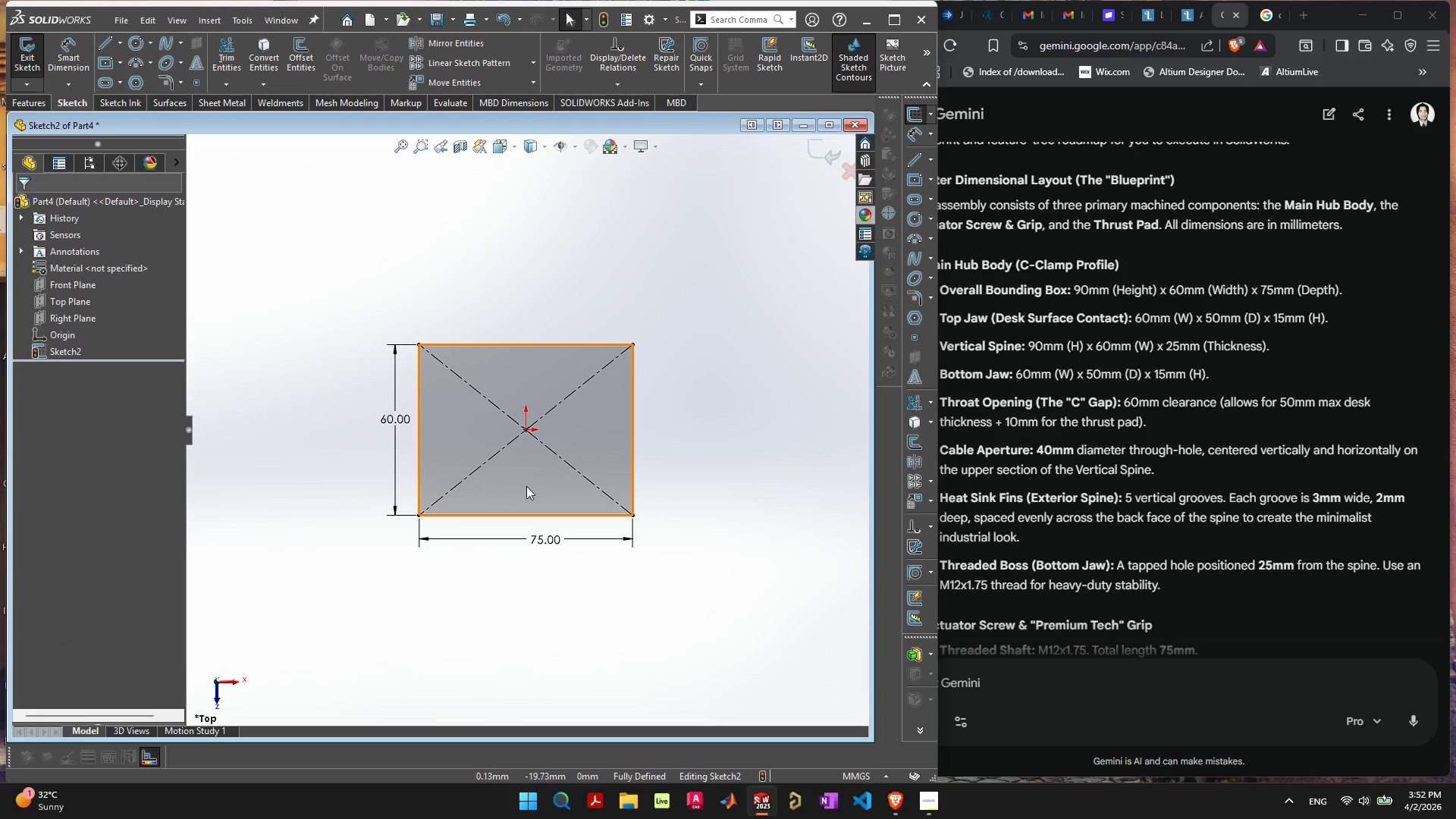 
left_click([526, 486])
 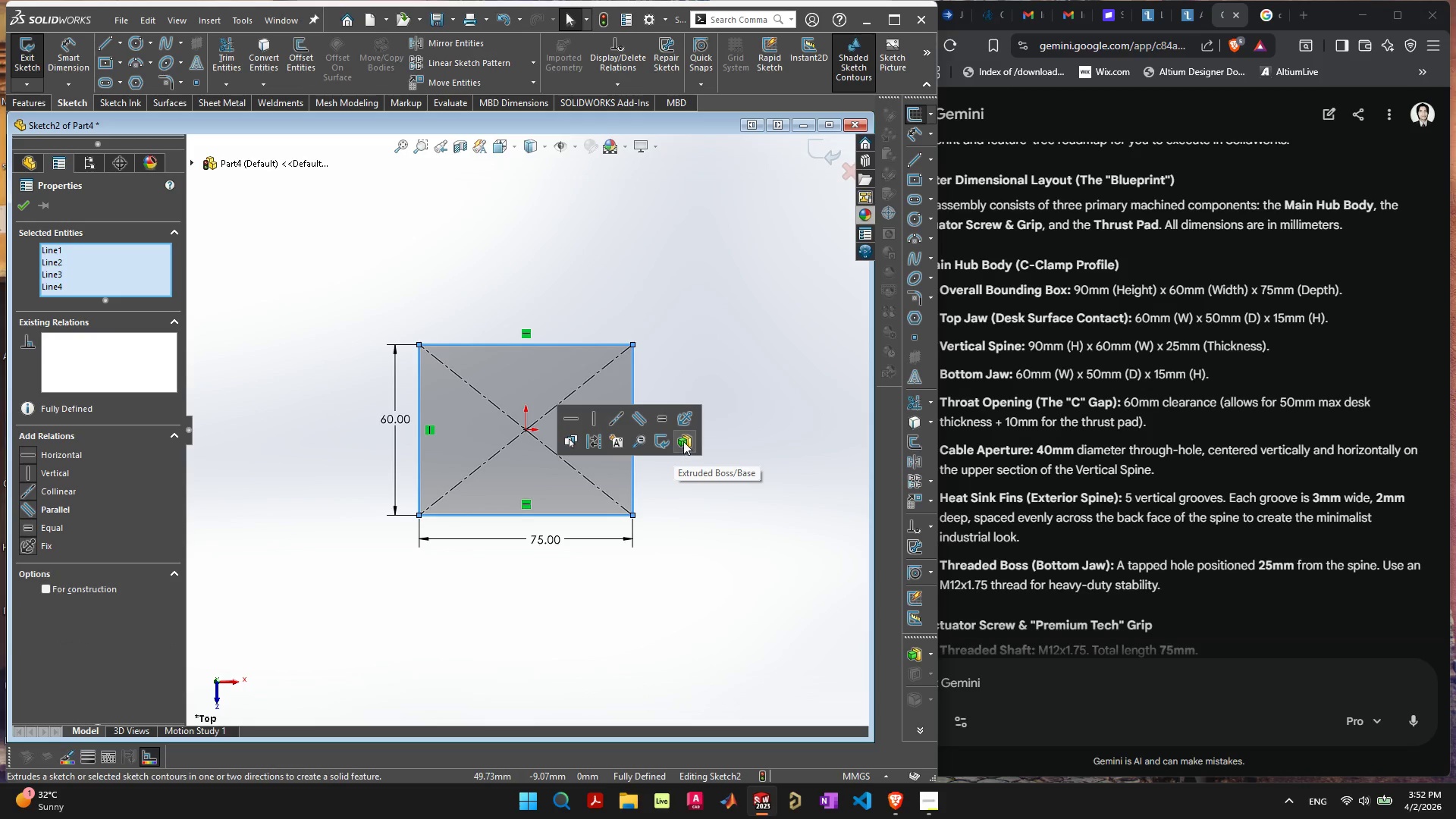 
left_click([683, 441])
 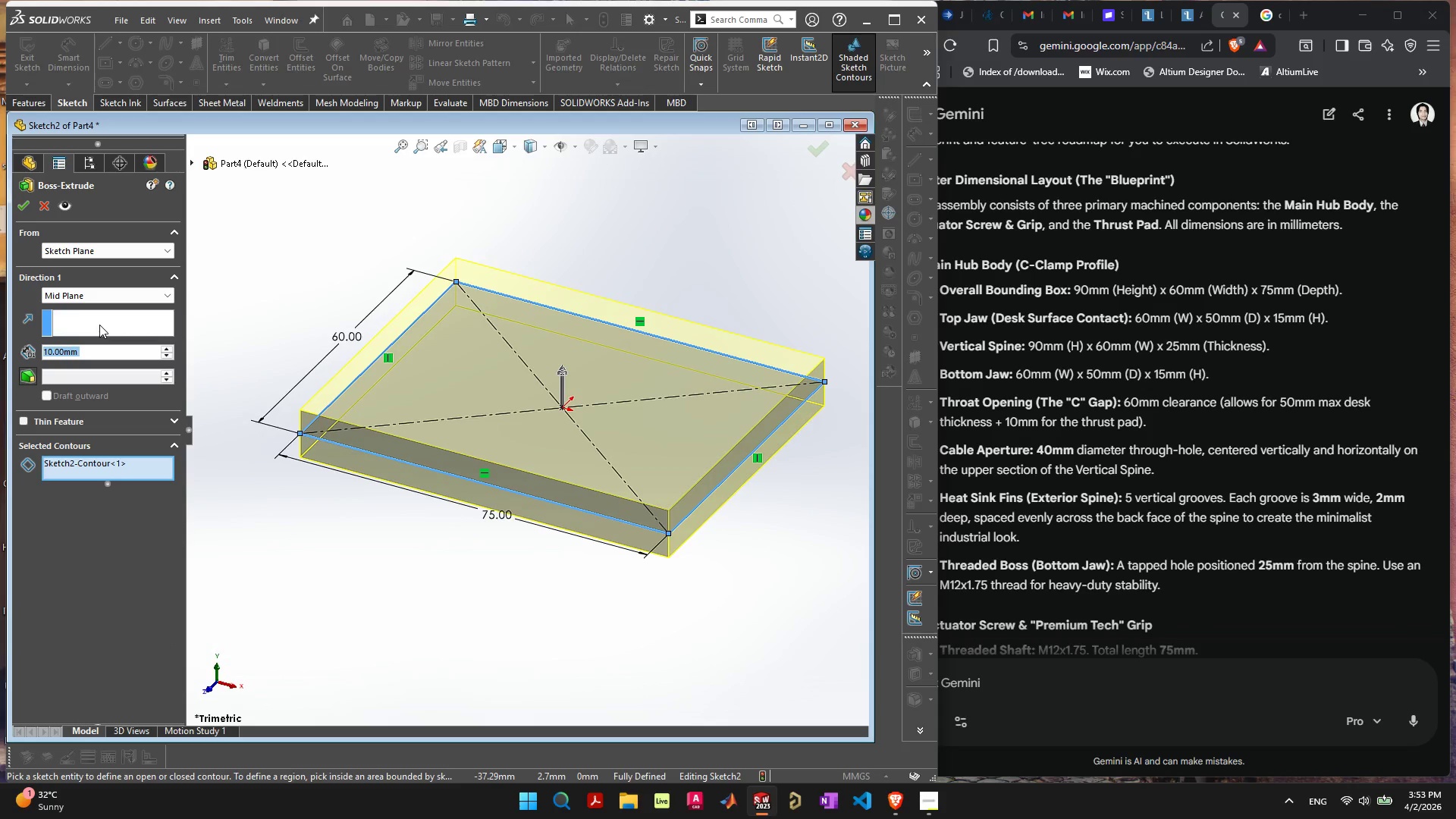 
left_click([108, 301])
 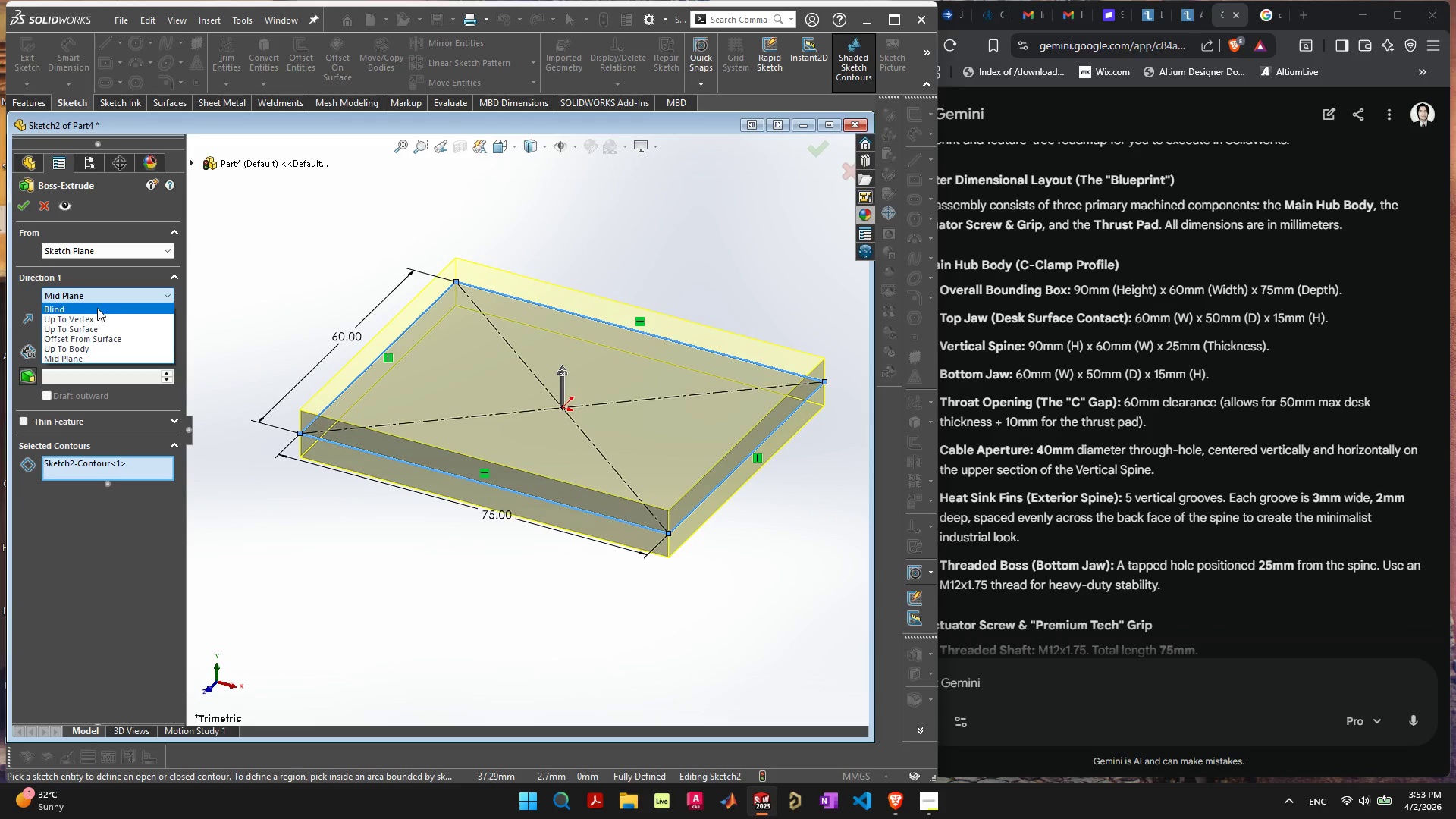 
left_click([96, 309])
 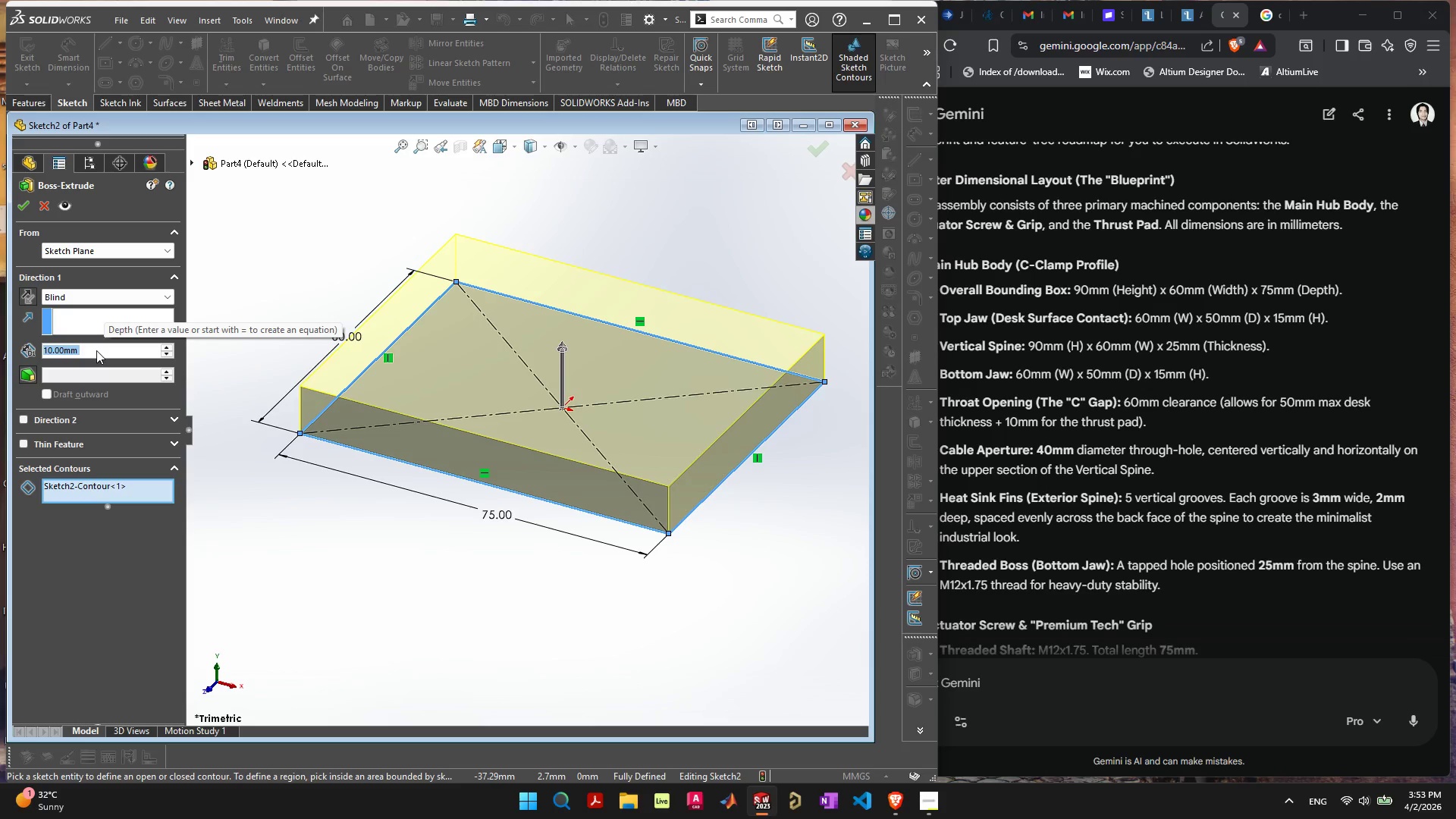 
type(90)
 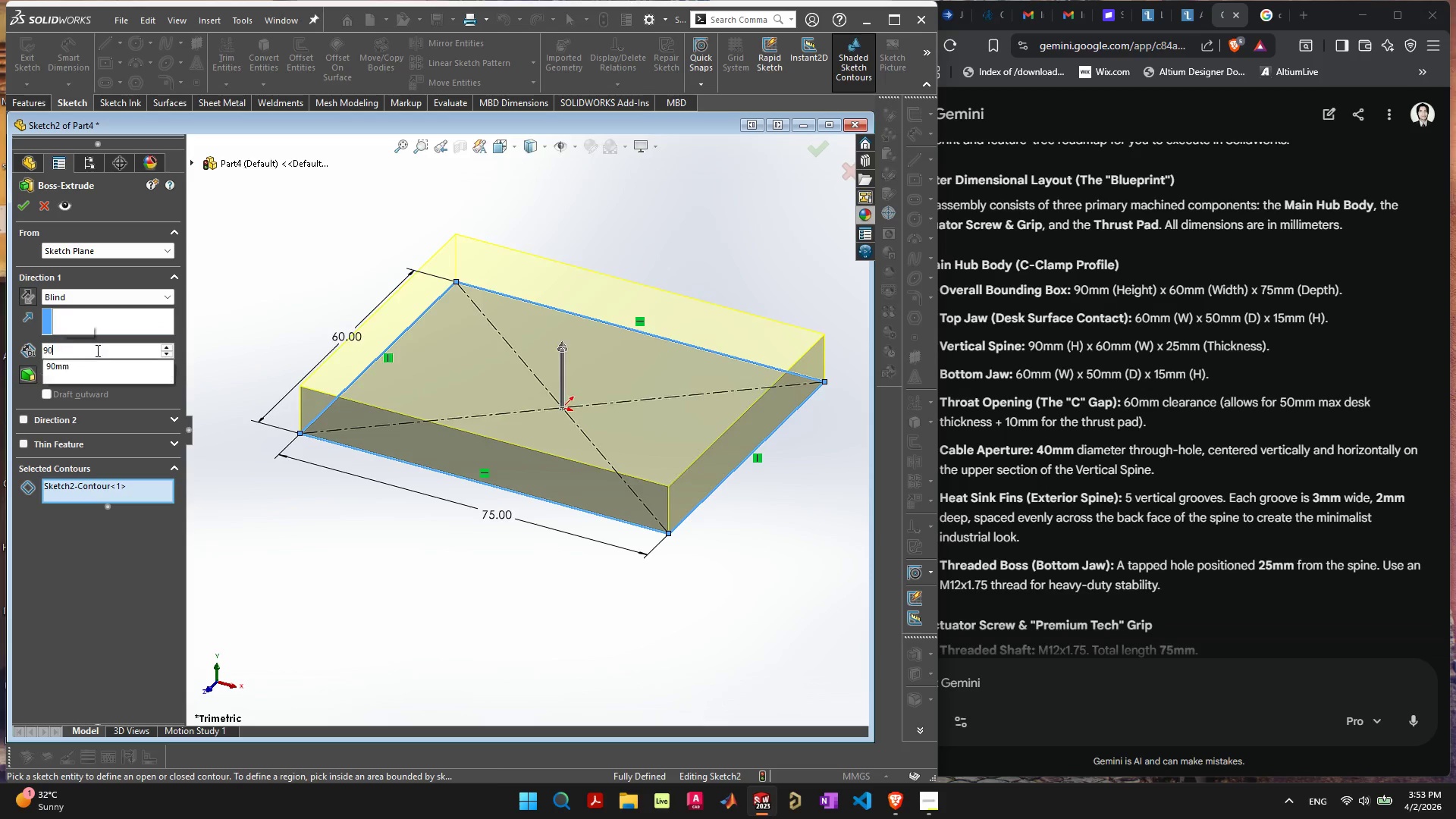 
key(Enter)
 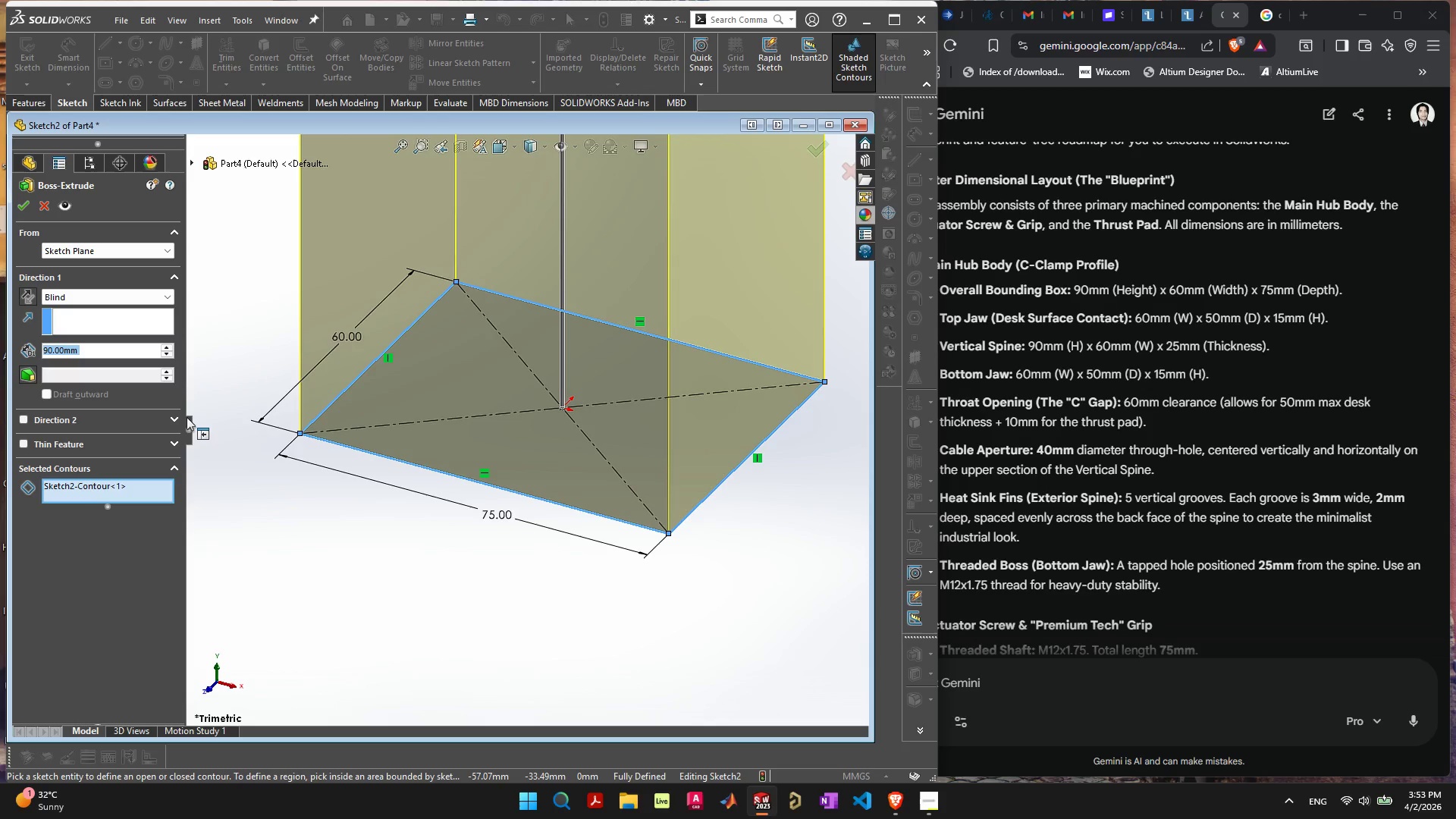 
key(Enter)
 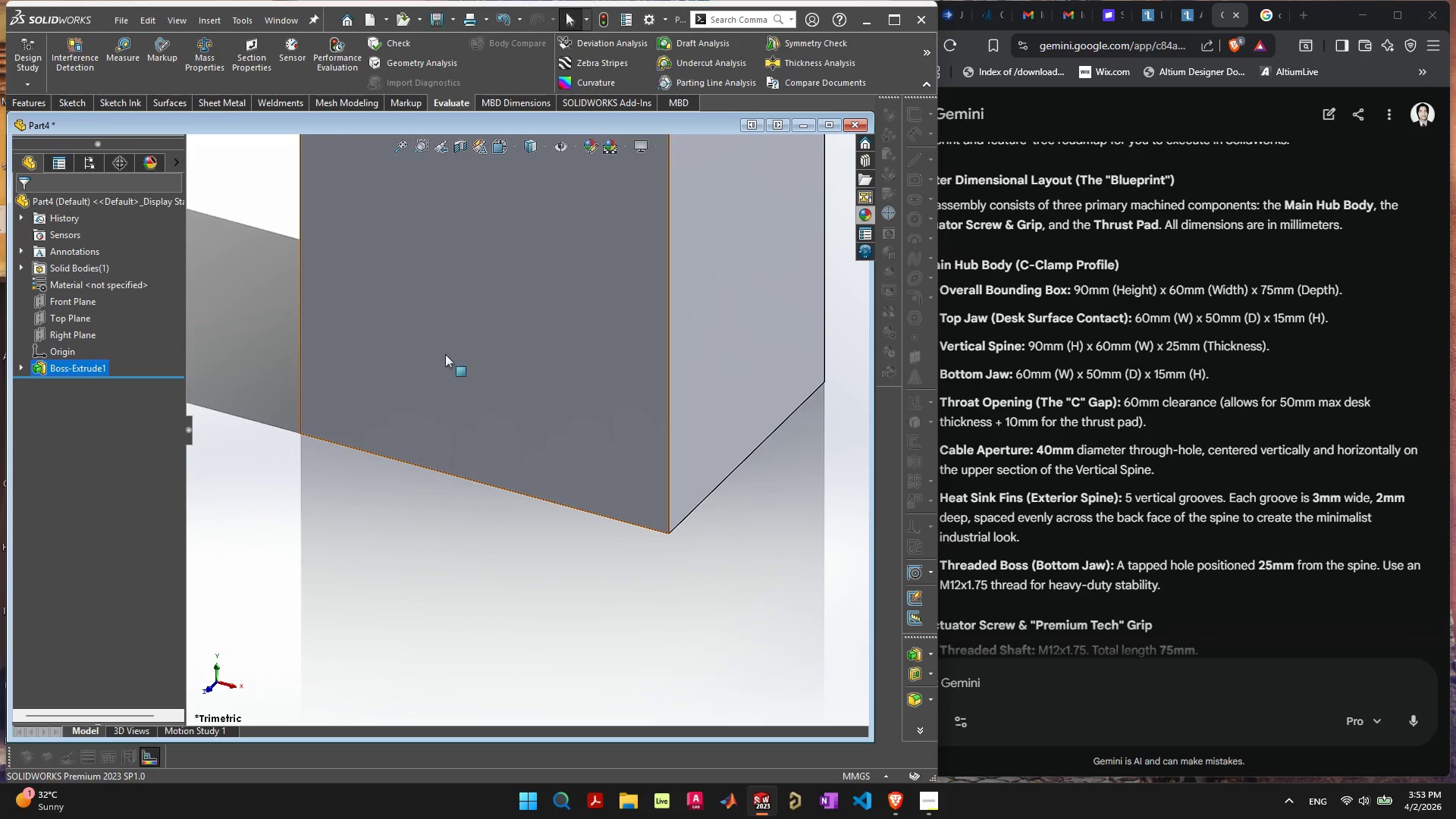 
scroll: coordinate [502, 439], scroll_direction: down, amount: 5.0
 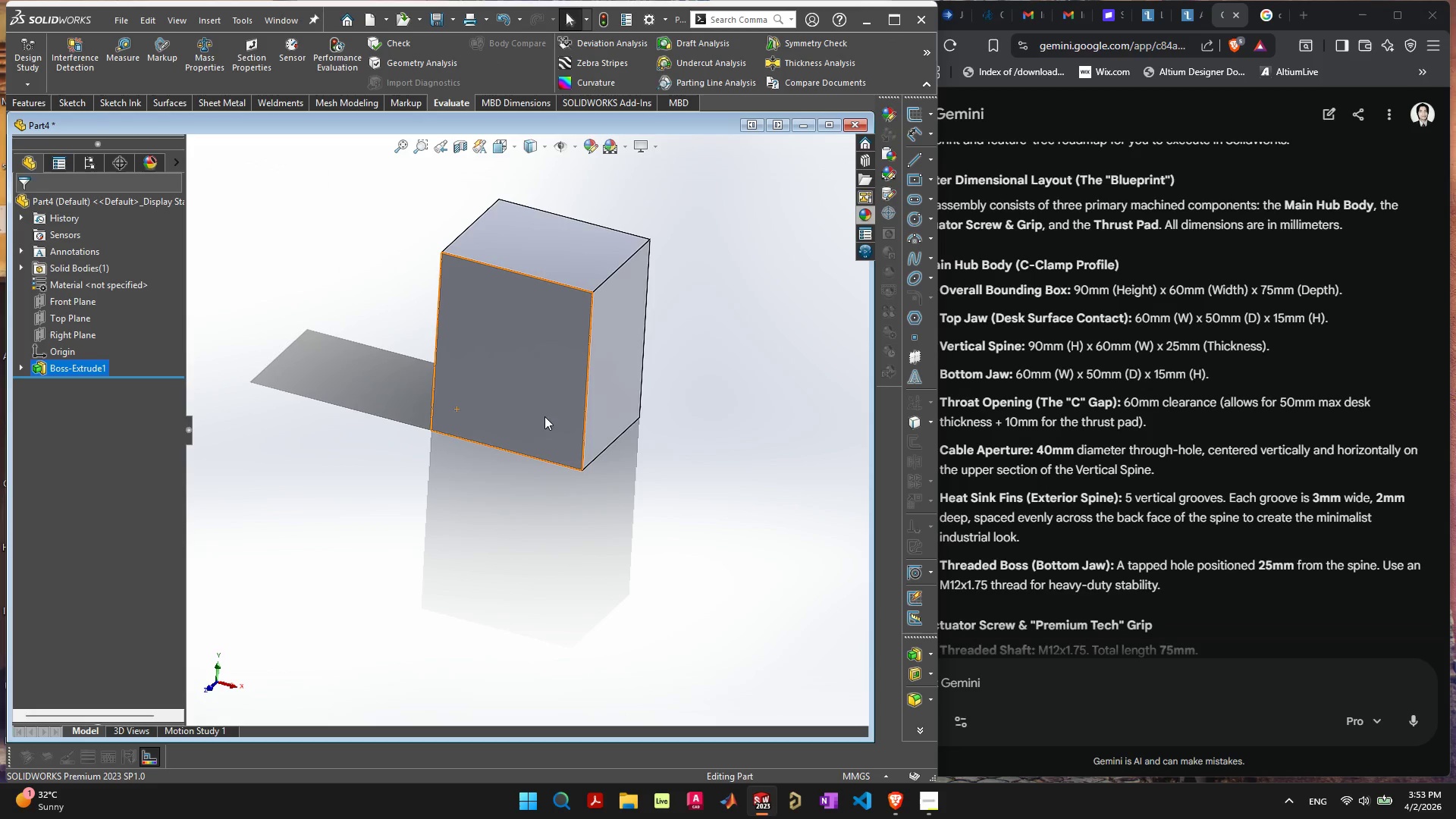 
left_click([532, 369])
 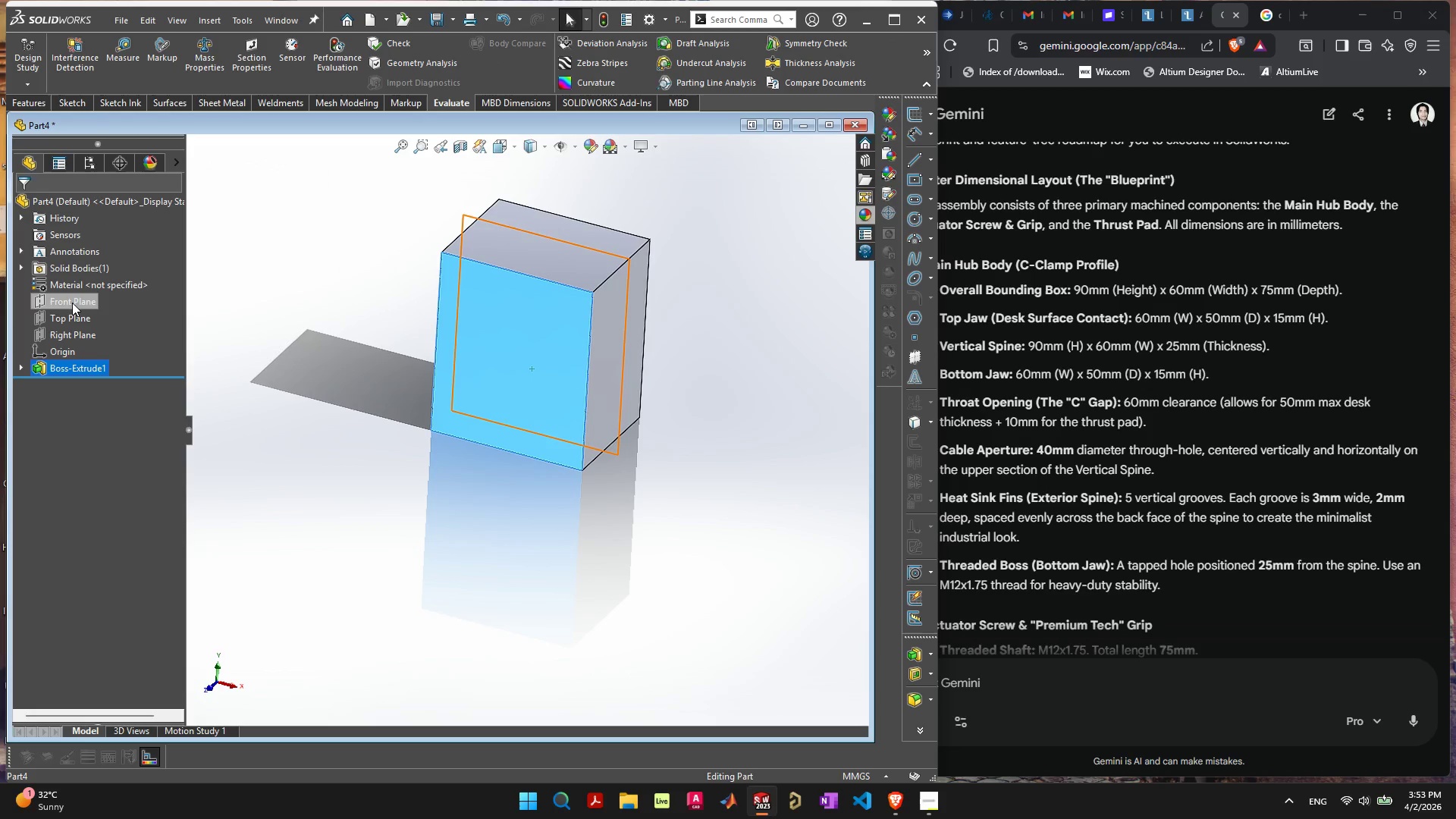 
mouse_move([532, 343])
 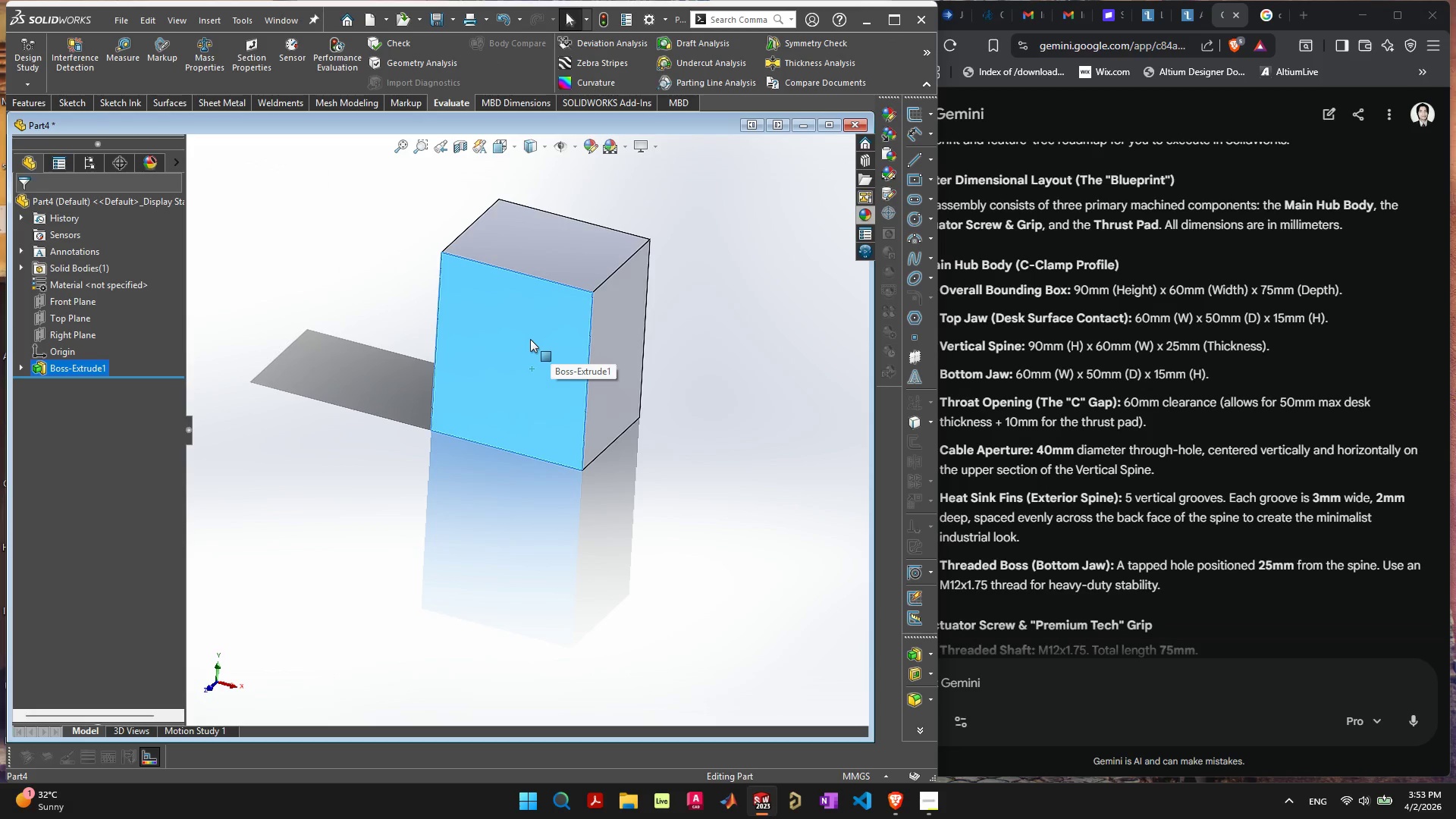 
right_click([530, 338])
 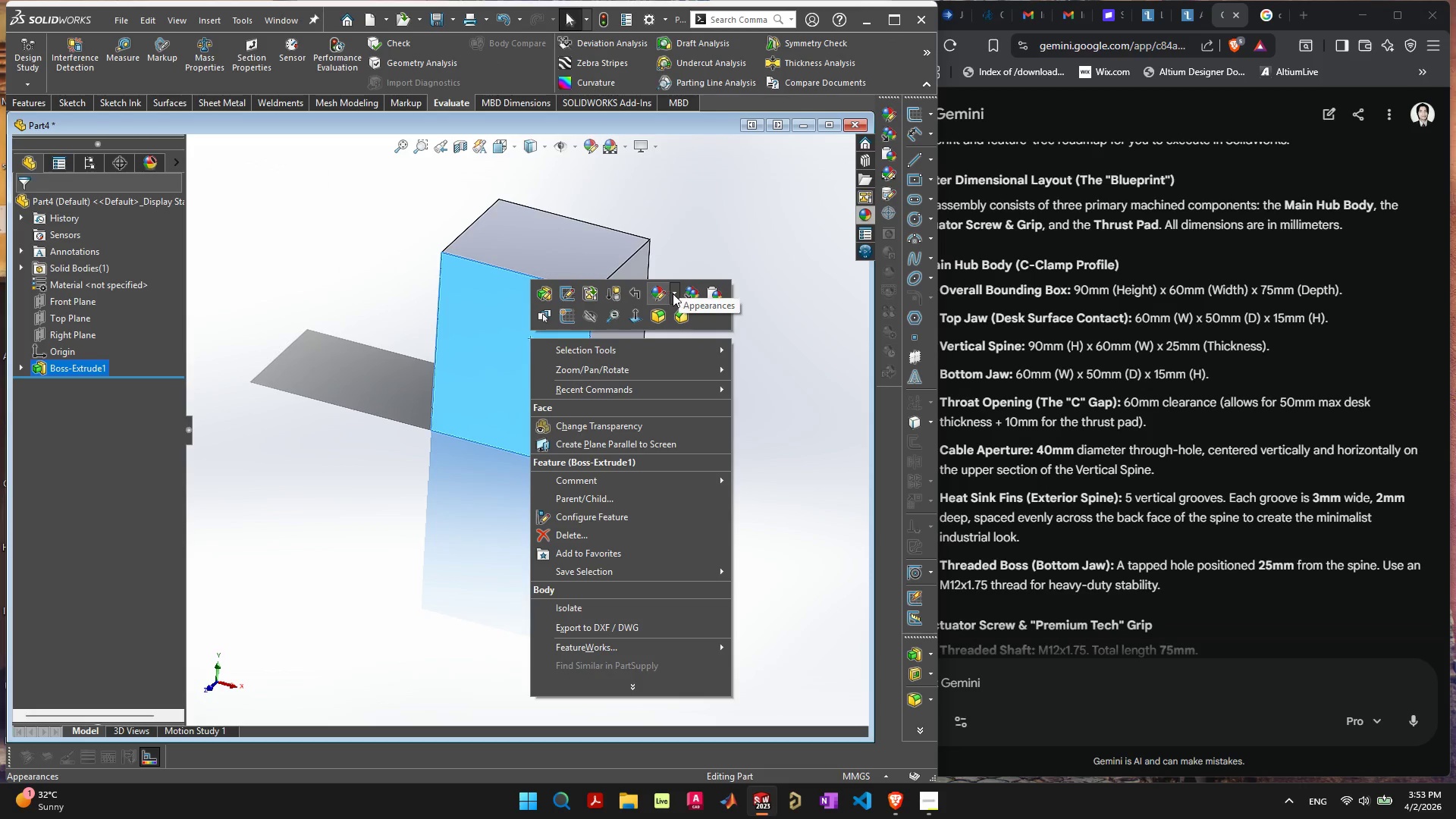 
left_click([676, 292])
 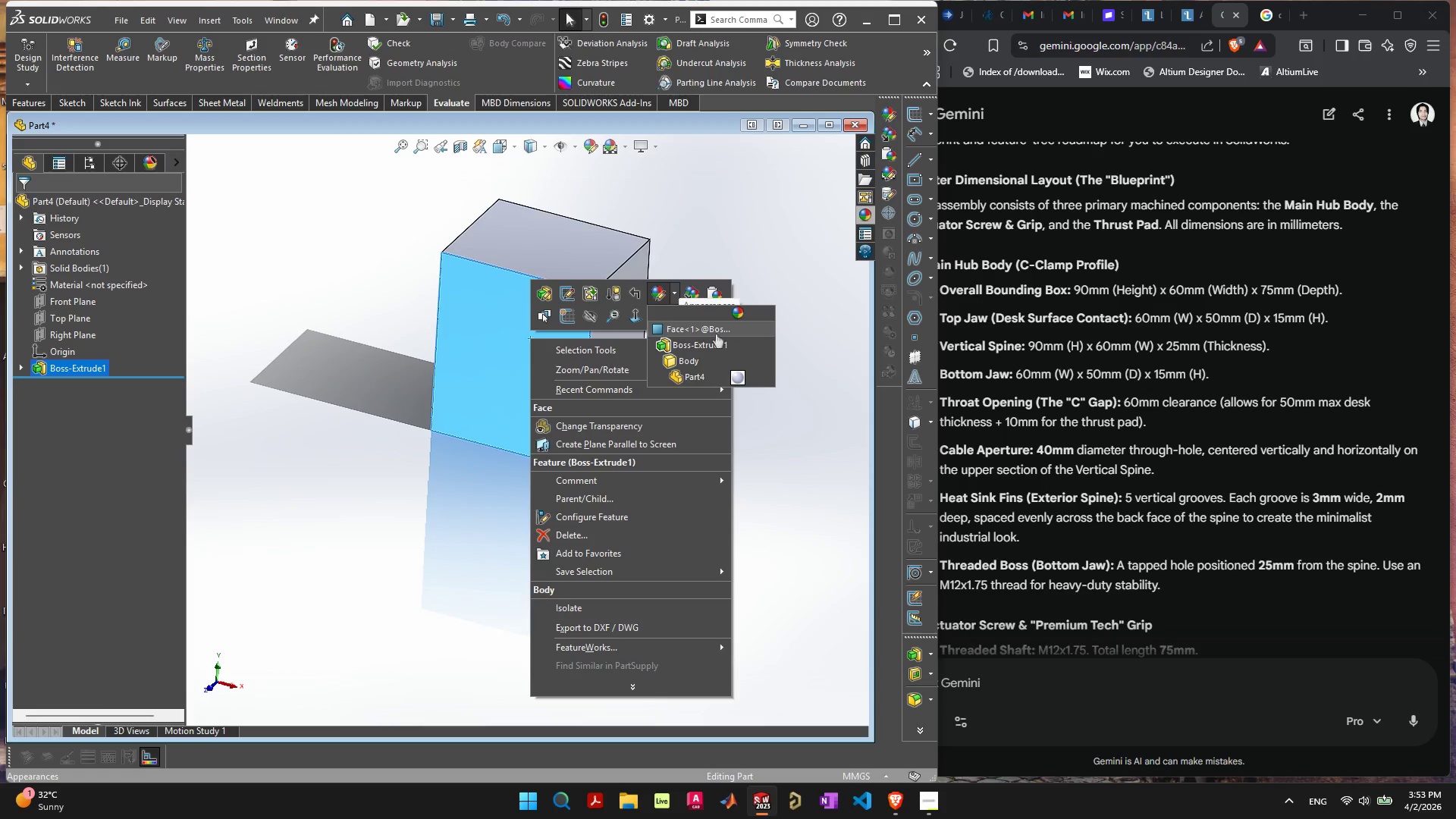 
left_click([715, 328])
 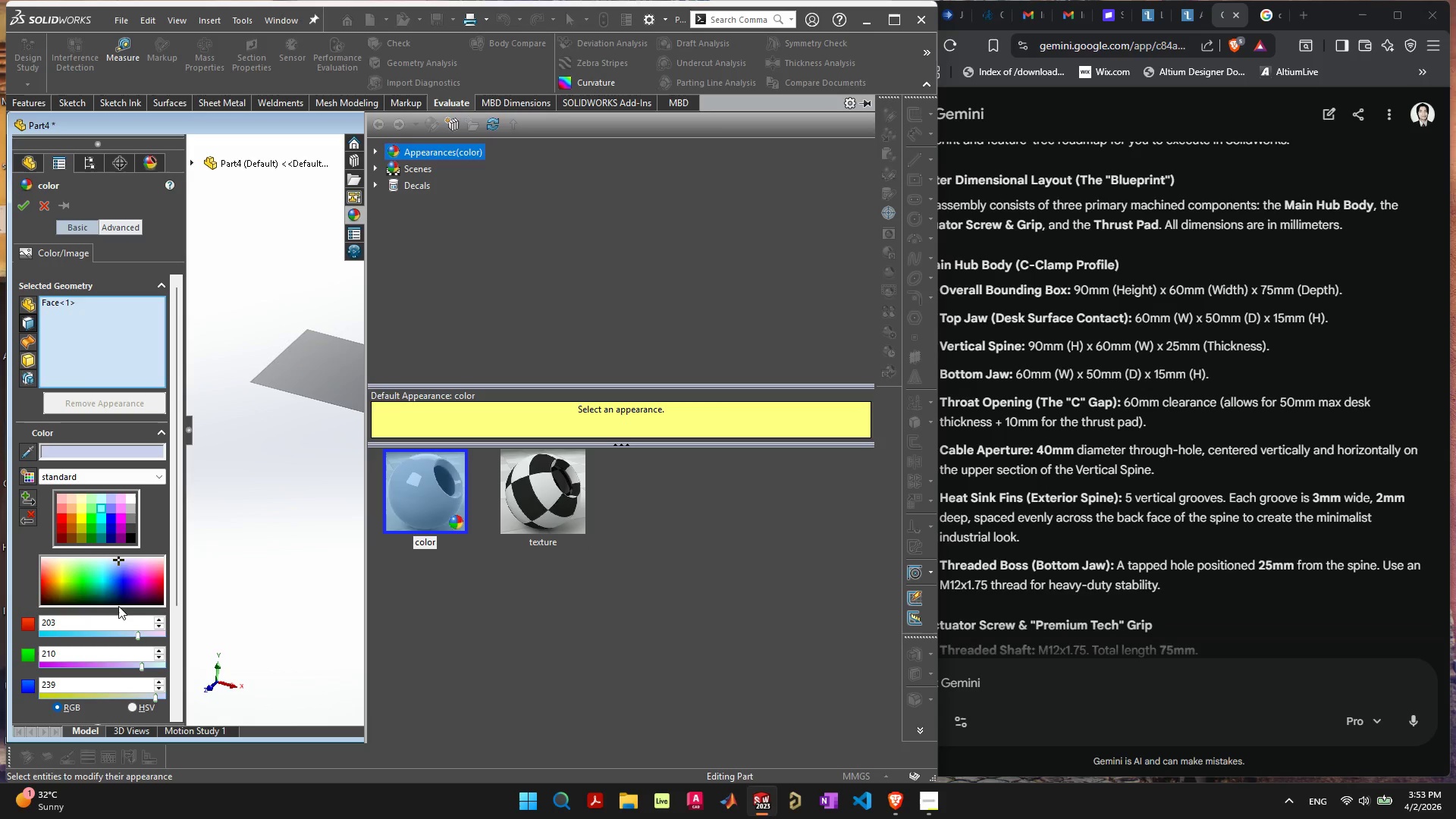 
left_click([99, 512])
 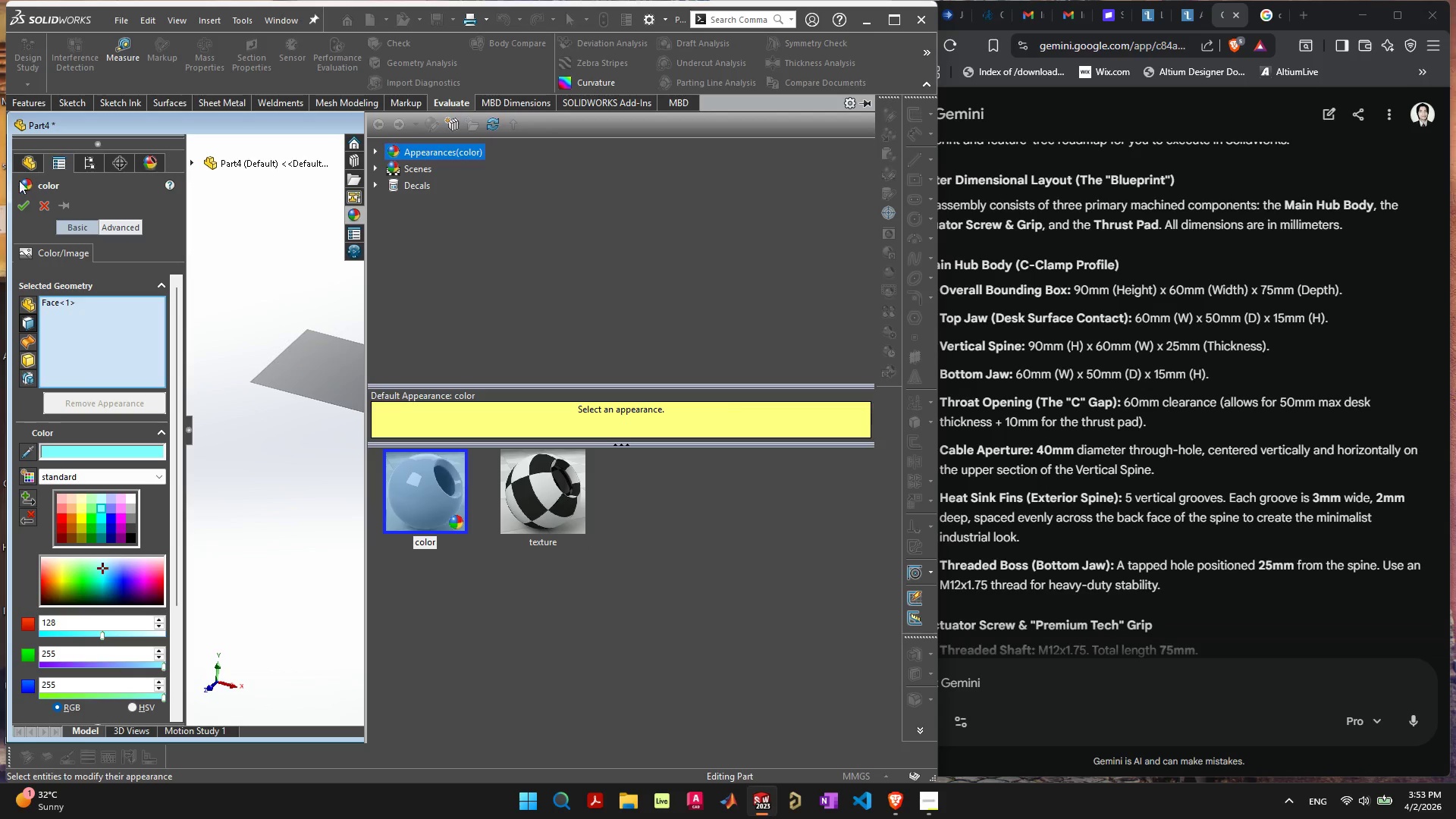 
left_click([21, 206])
 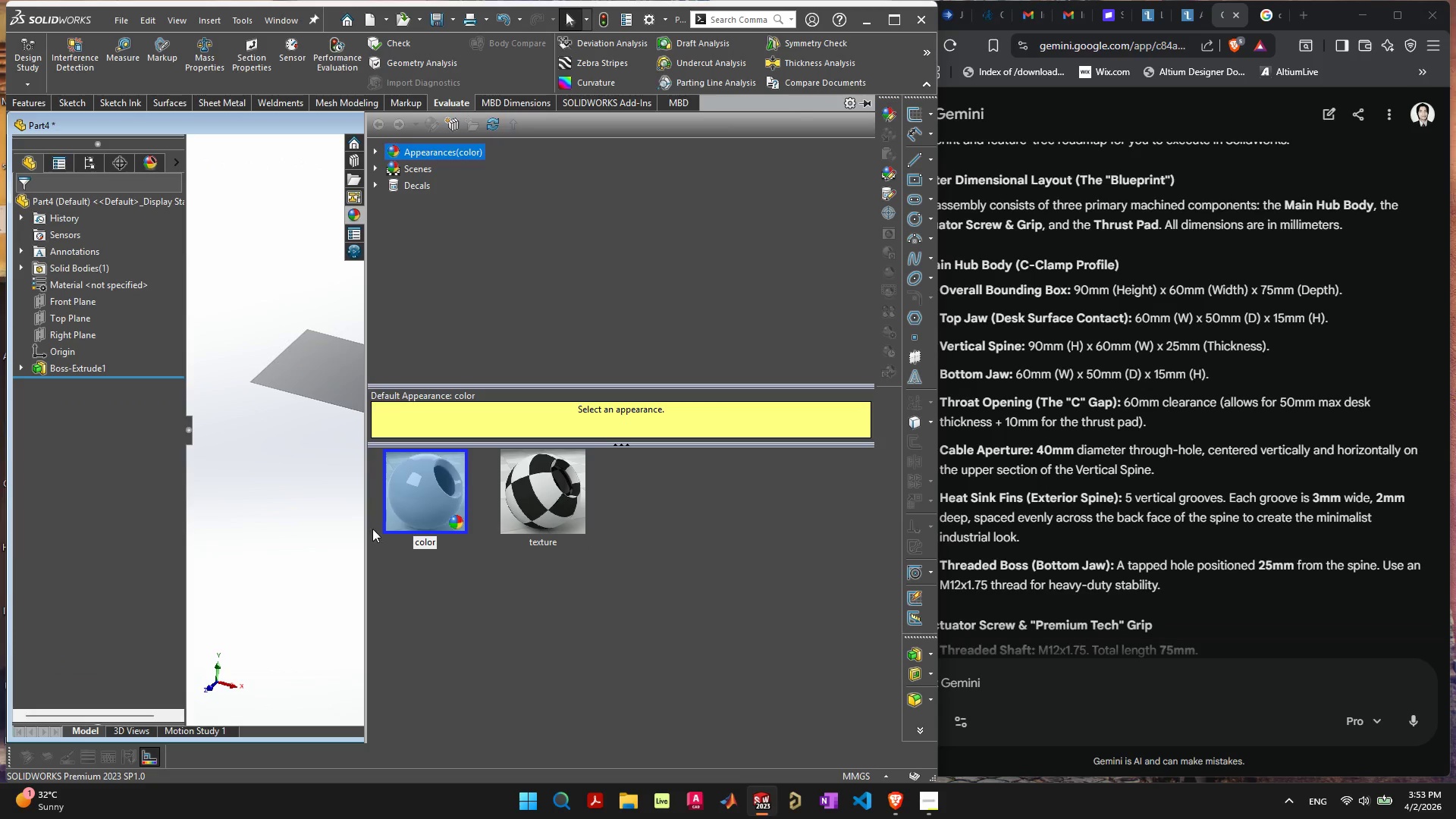 
left_click([330, 545])
 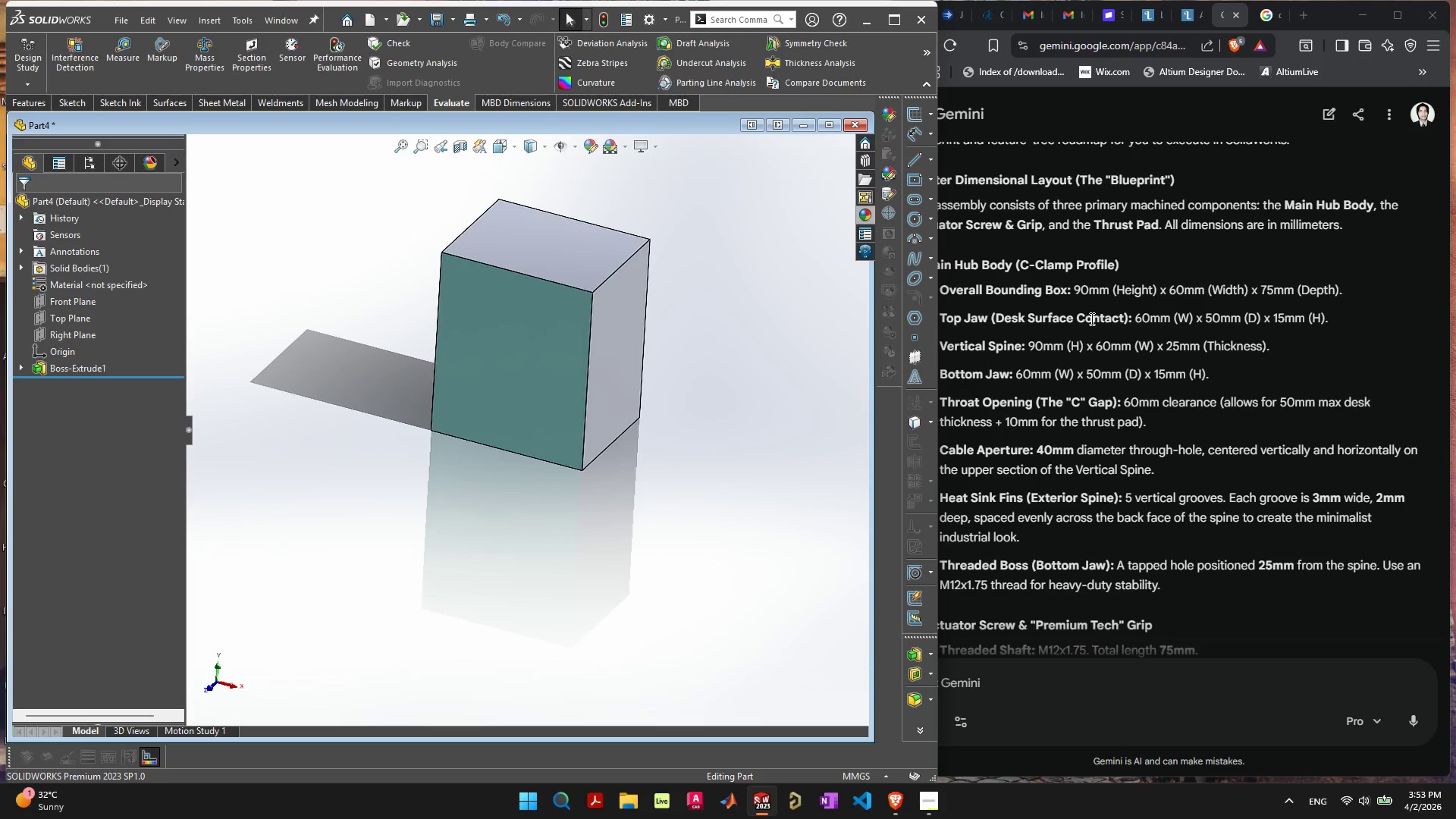 
wait(12.73)
 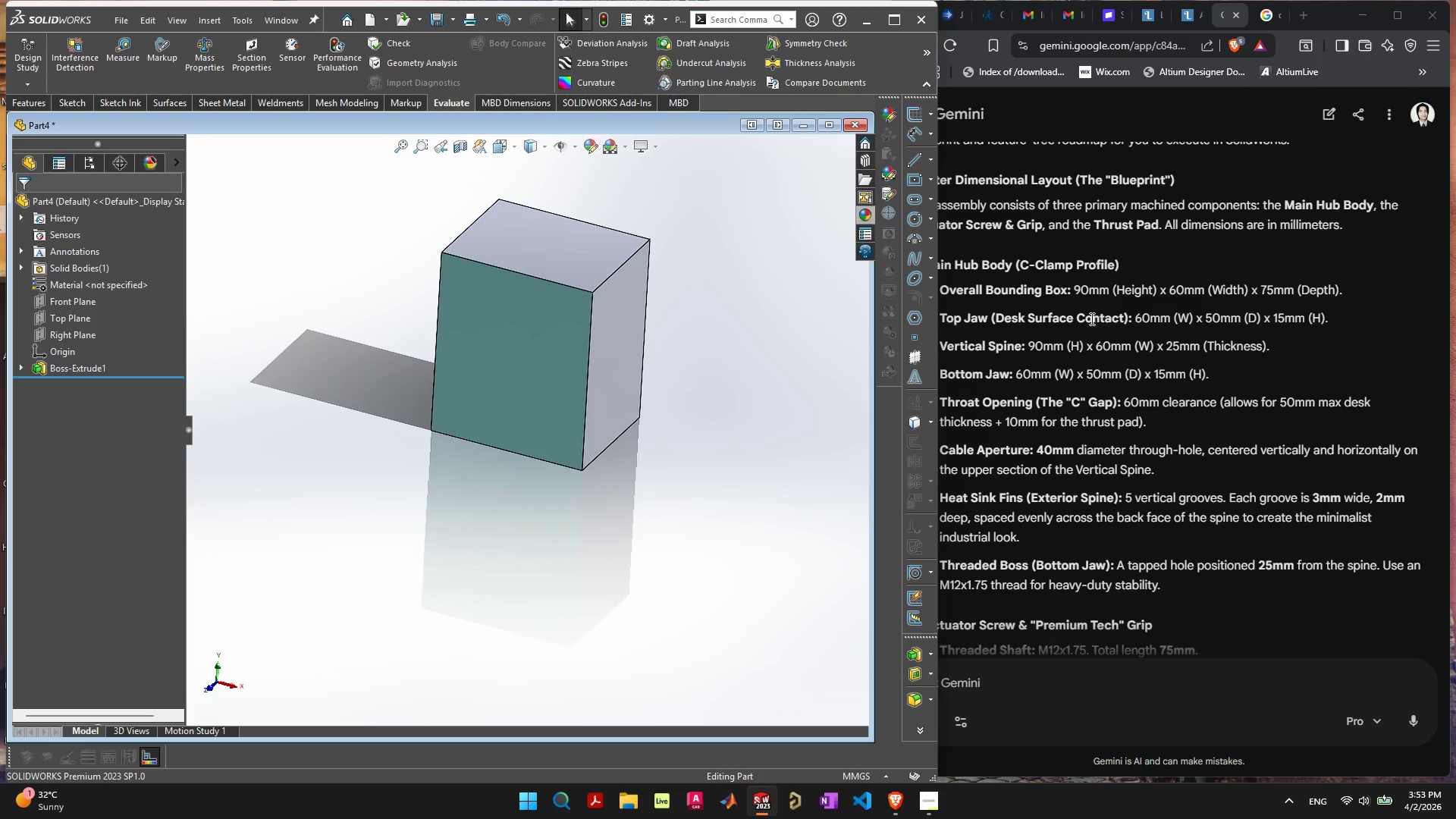 
left_click([612, 353])
 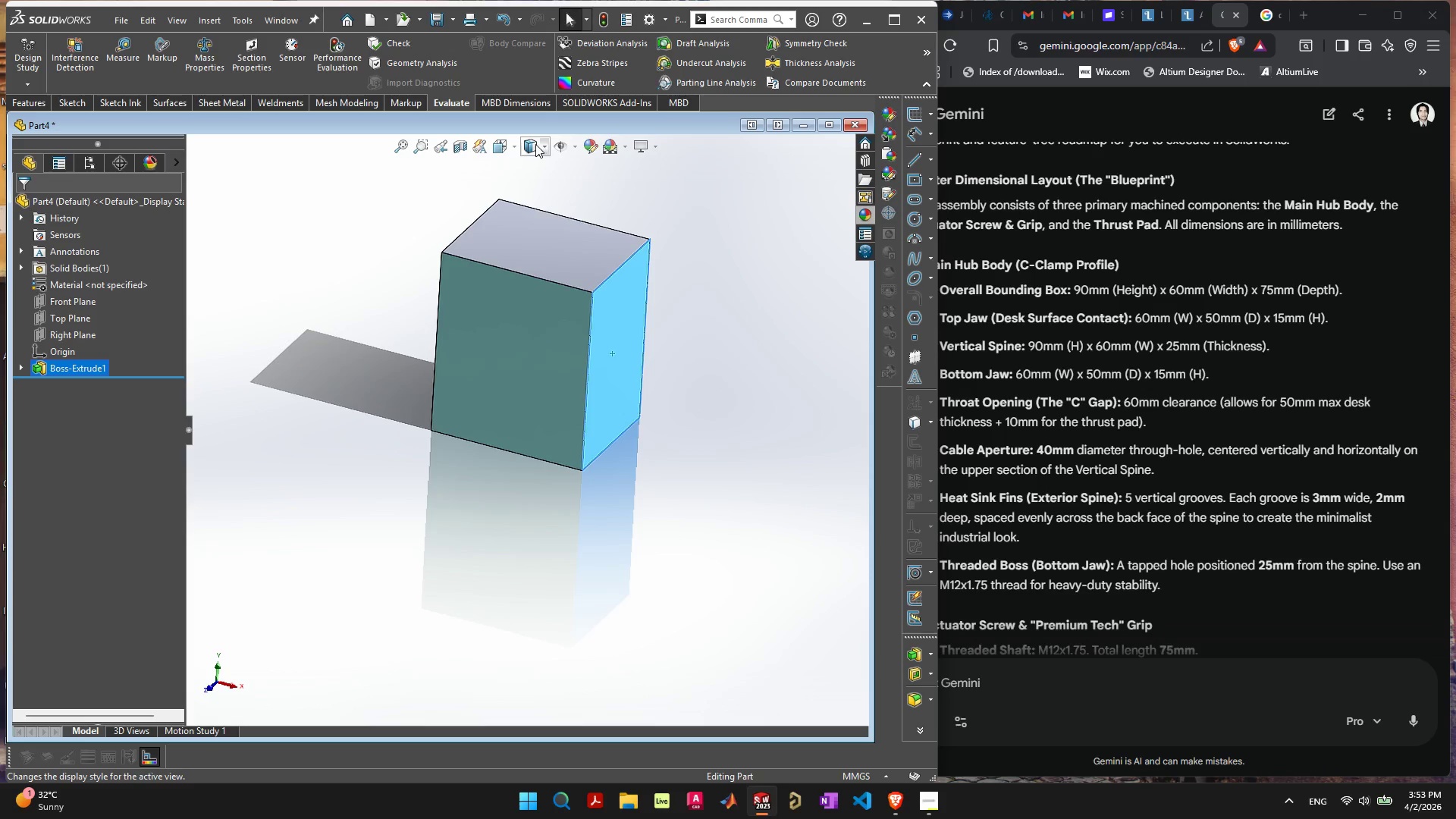 
left_click([541, 145])
 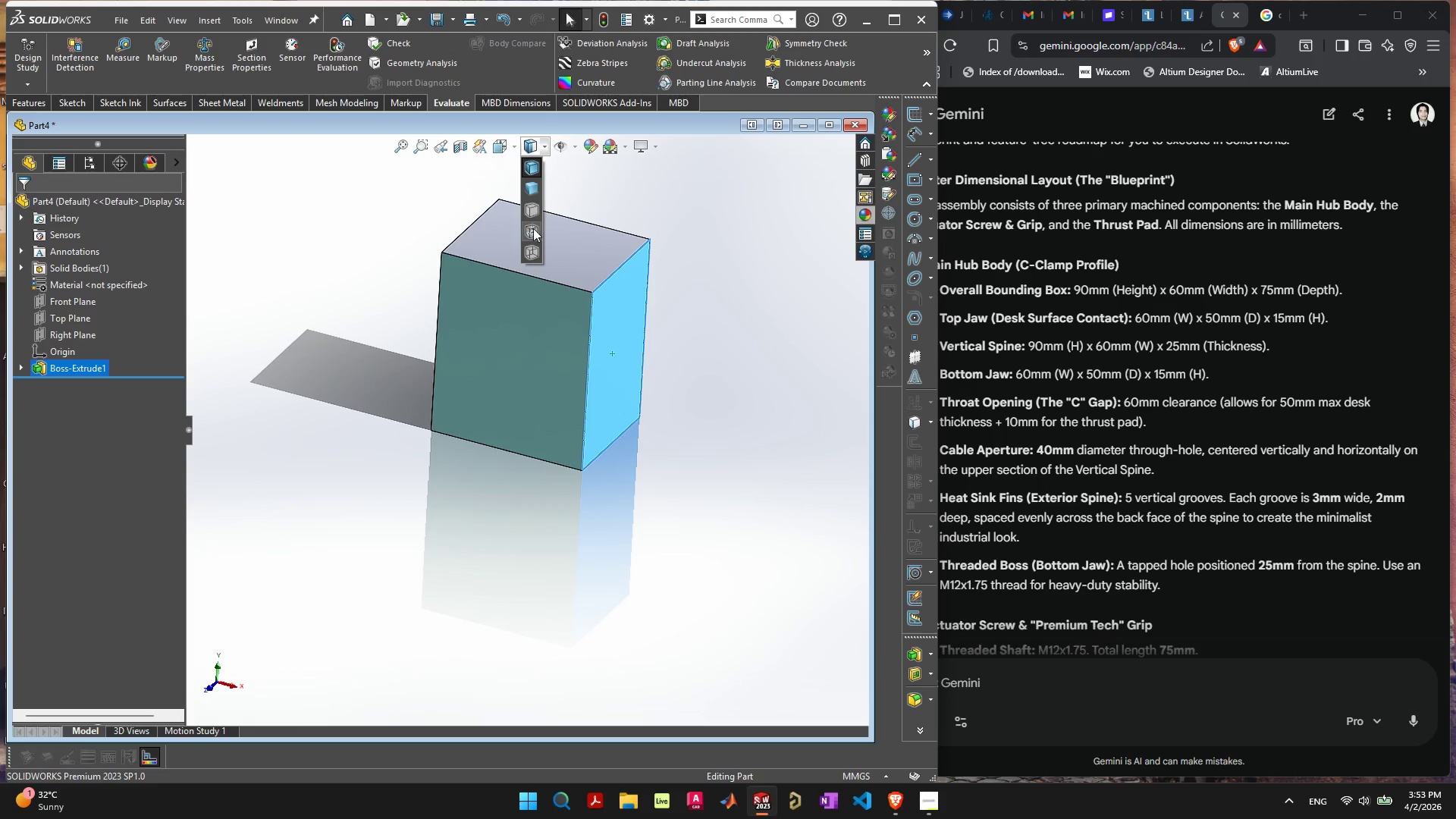 
left_click([533, 231])
 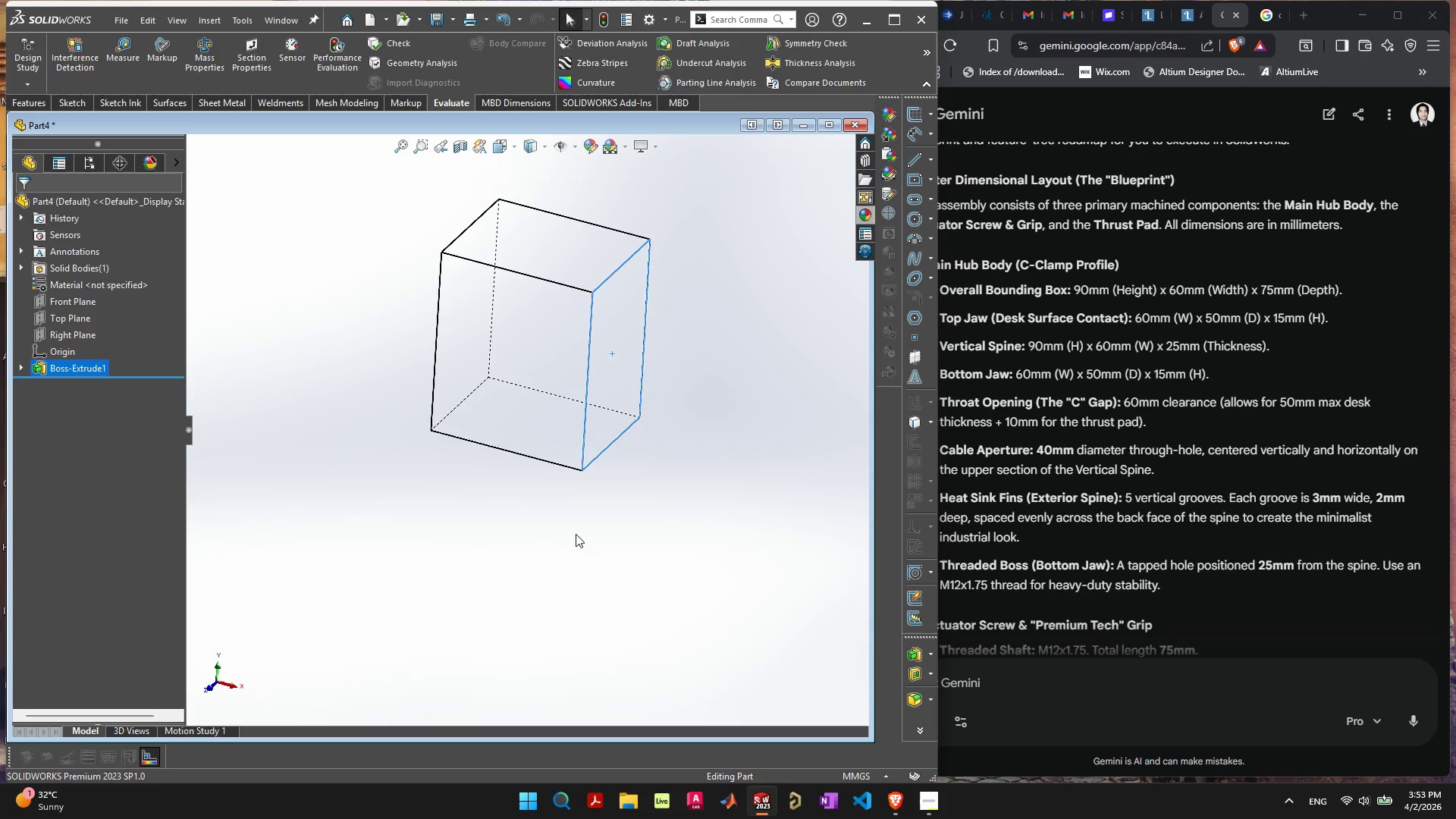 
left_click([598, 547])
 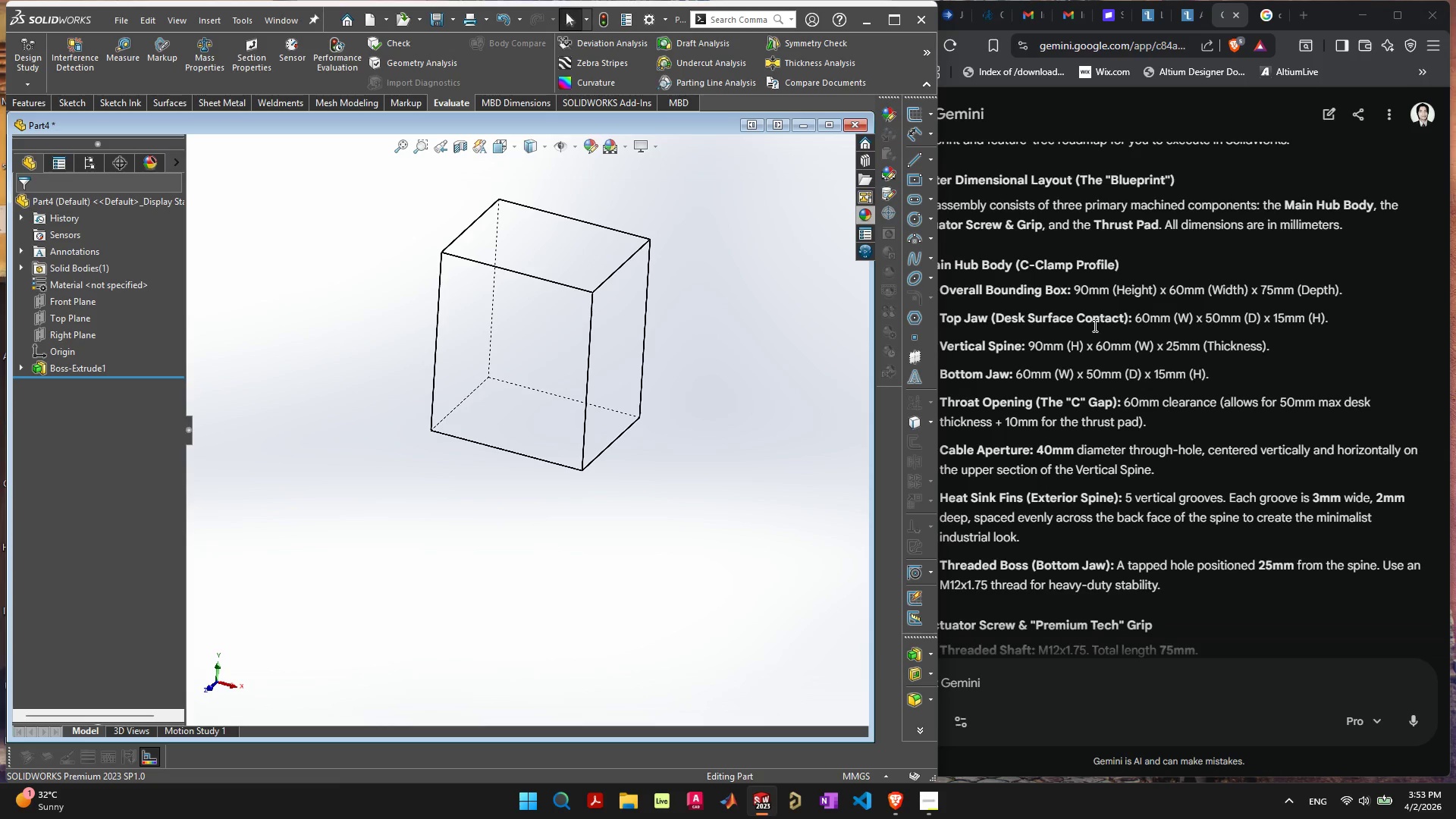 
wait(17.03)
 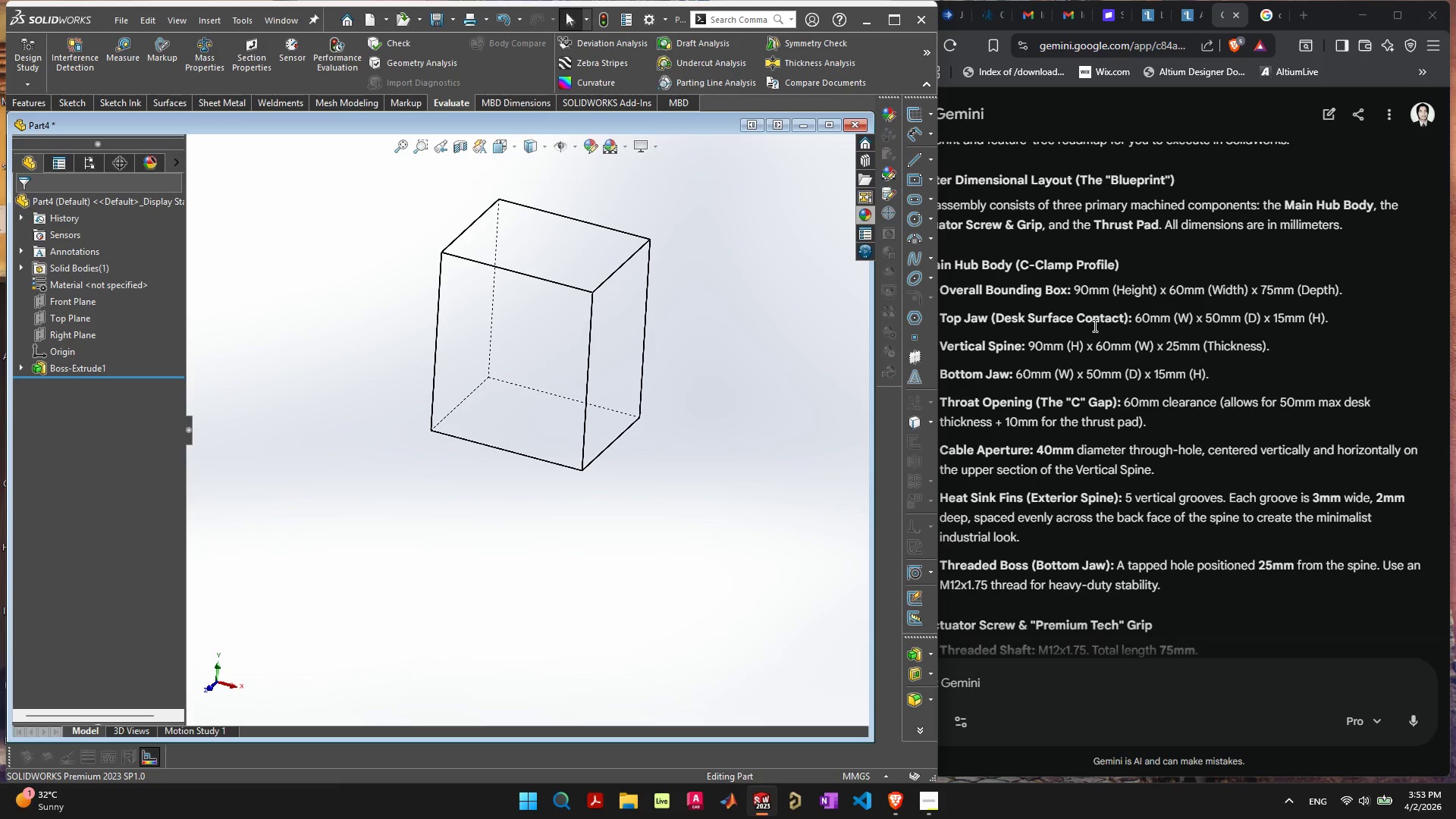 
left_click([544, 149])
 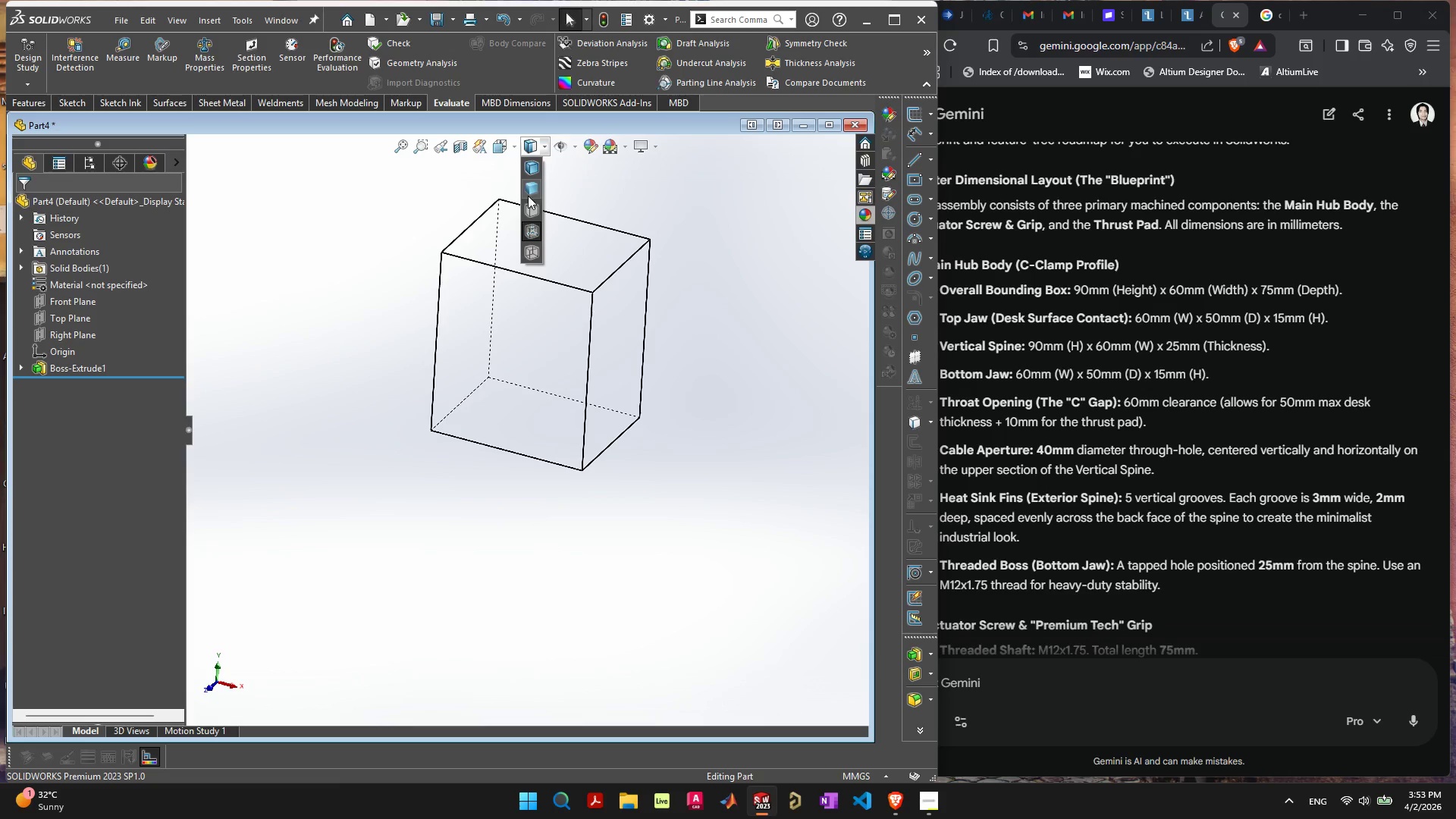 
left_click([528, 165])
 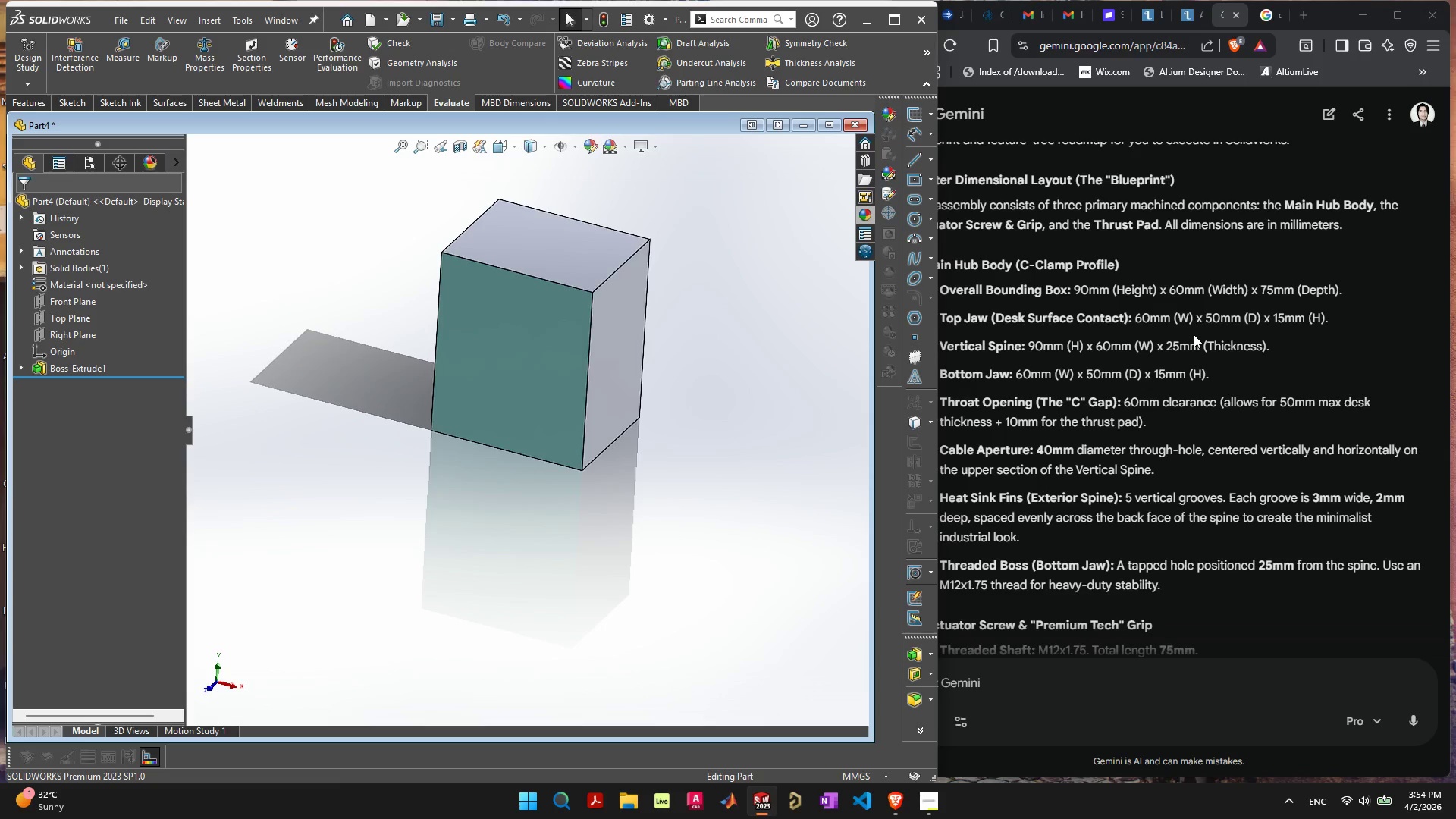 
wait(15.59)
 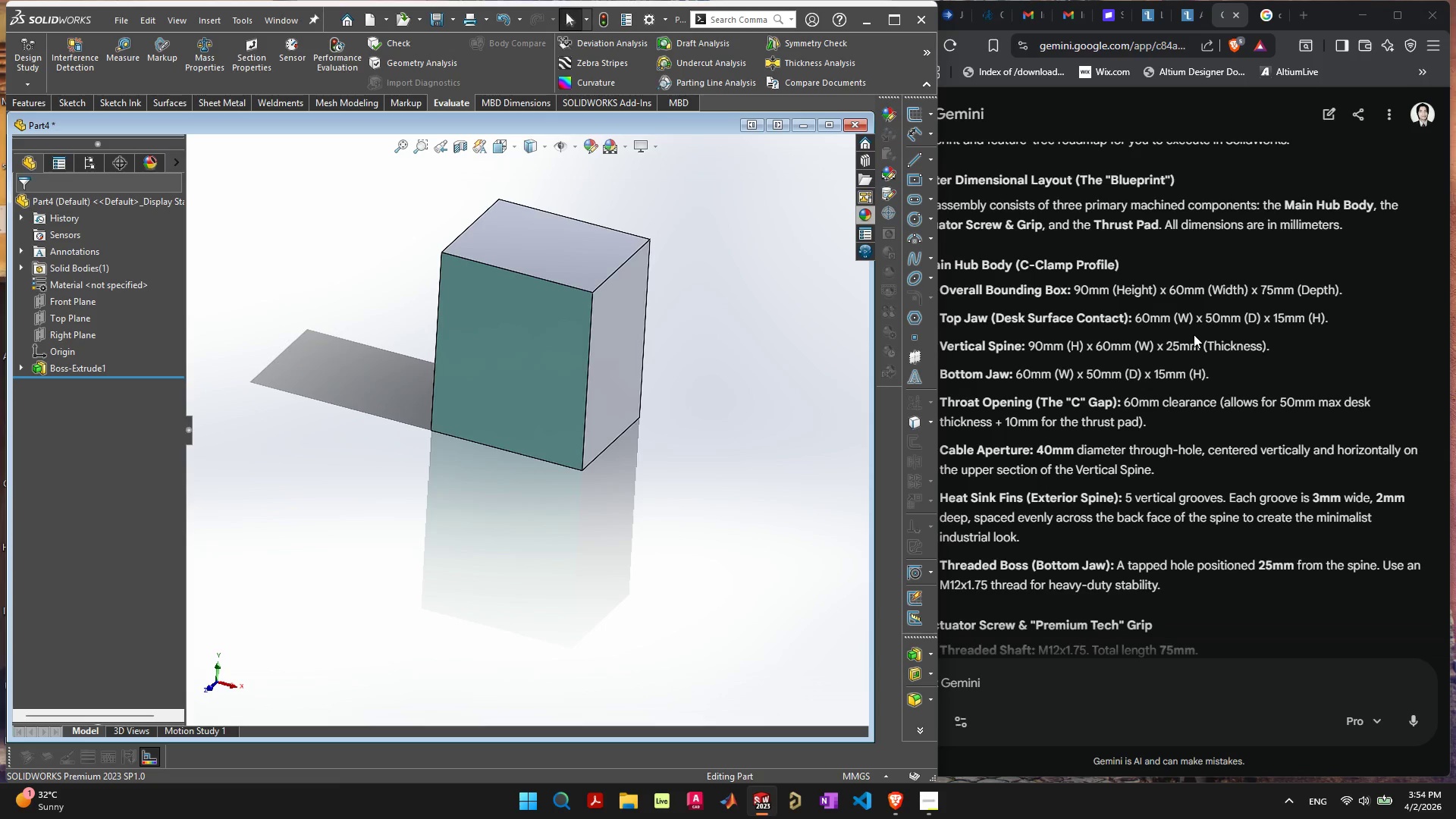 
left_click([1197, 334])
 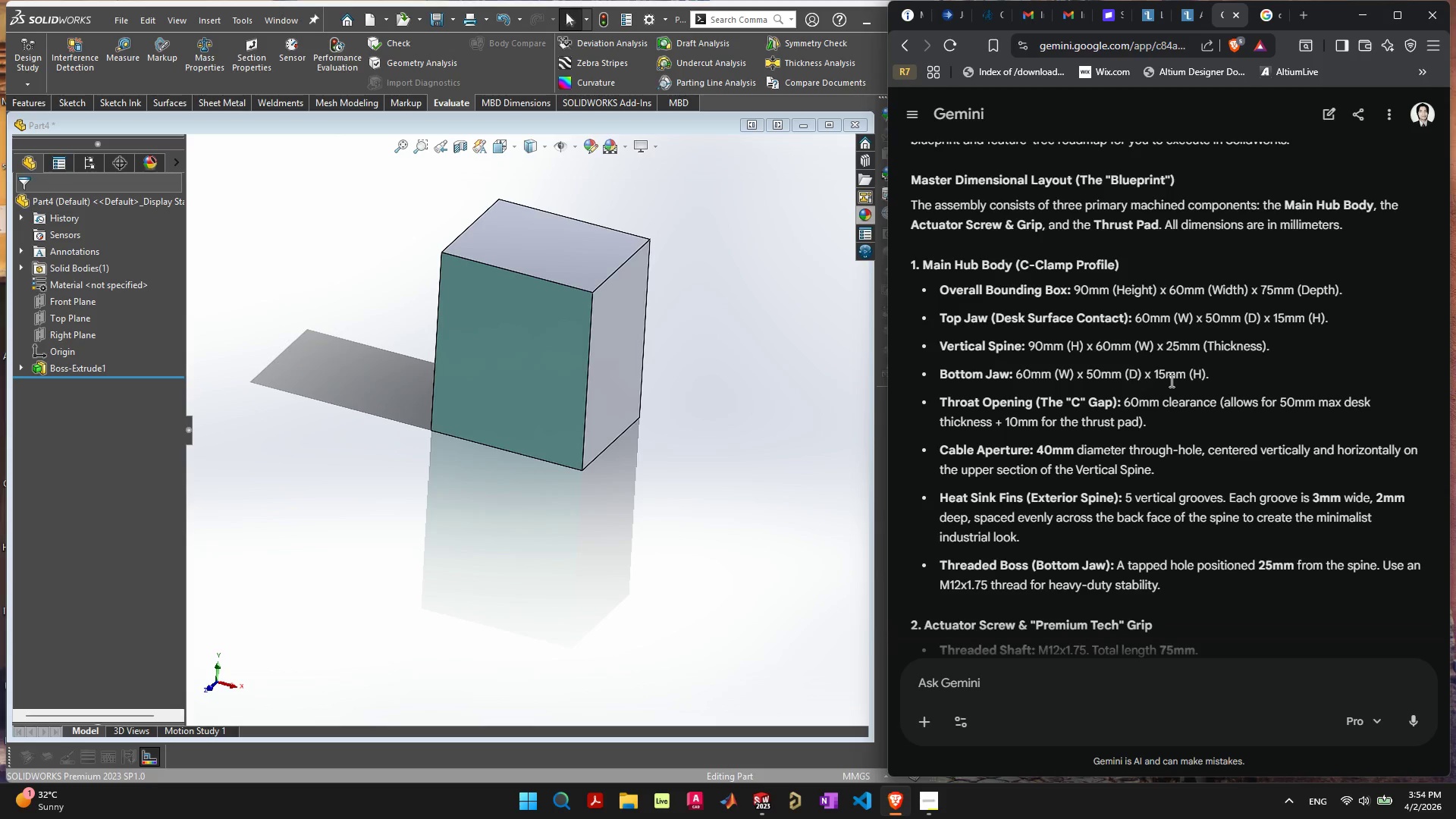 
wait(5.16)
 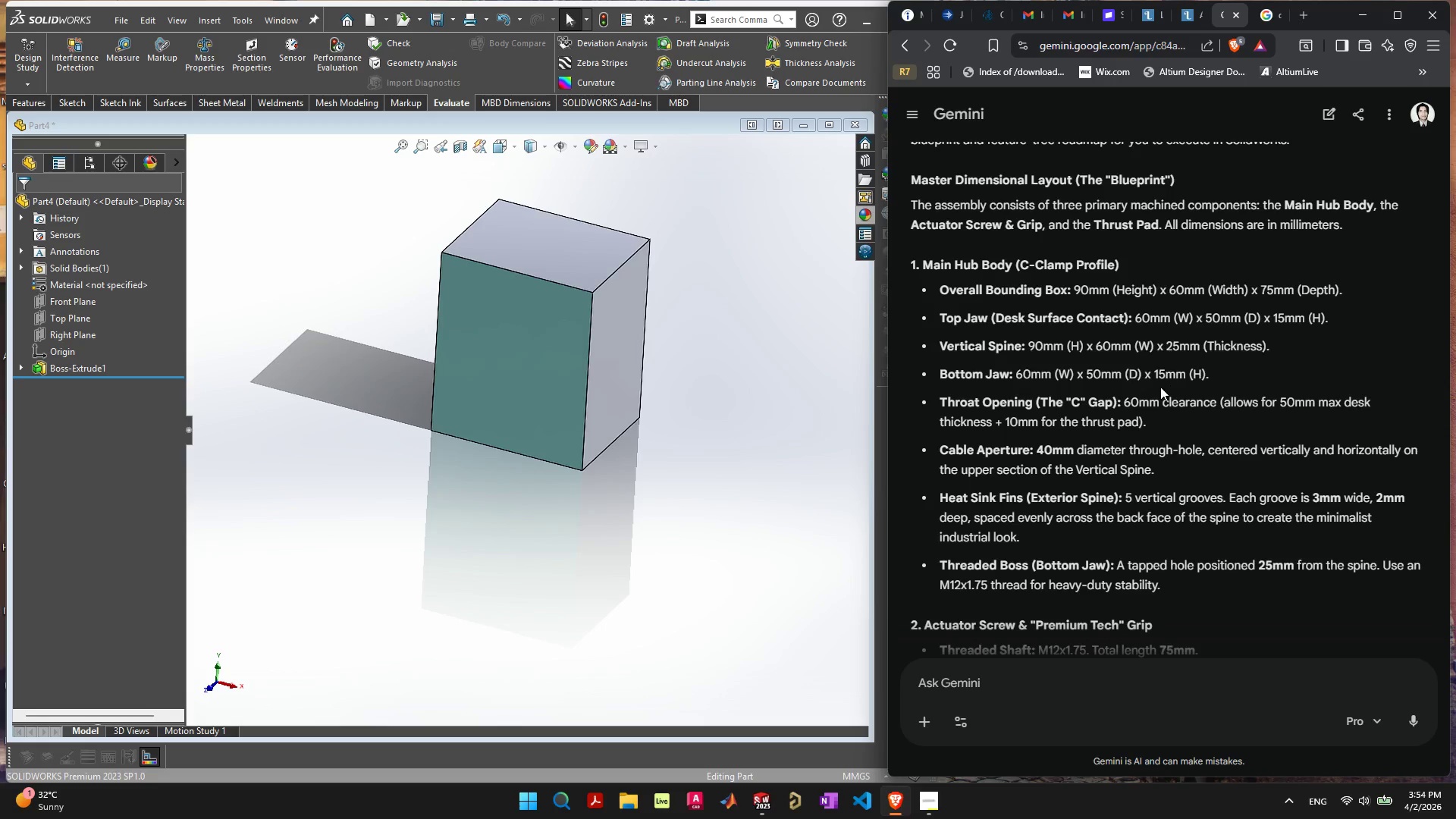 
scroll: coordinate [1196, 453], scroll_direction: down, amount: 33.0
 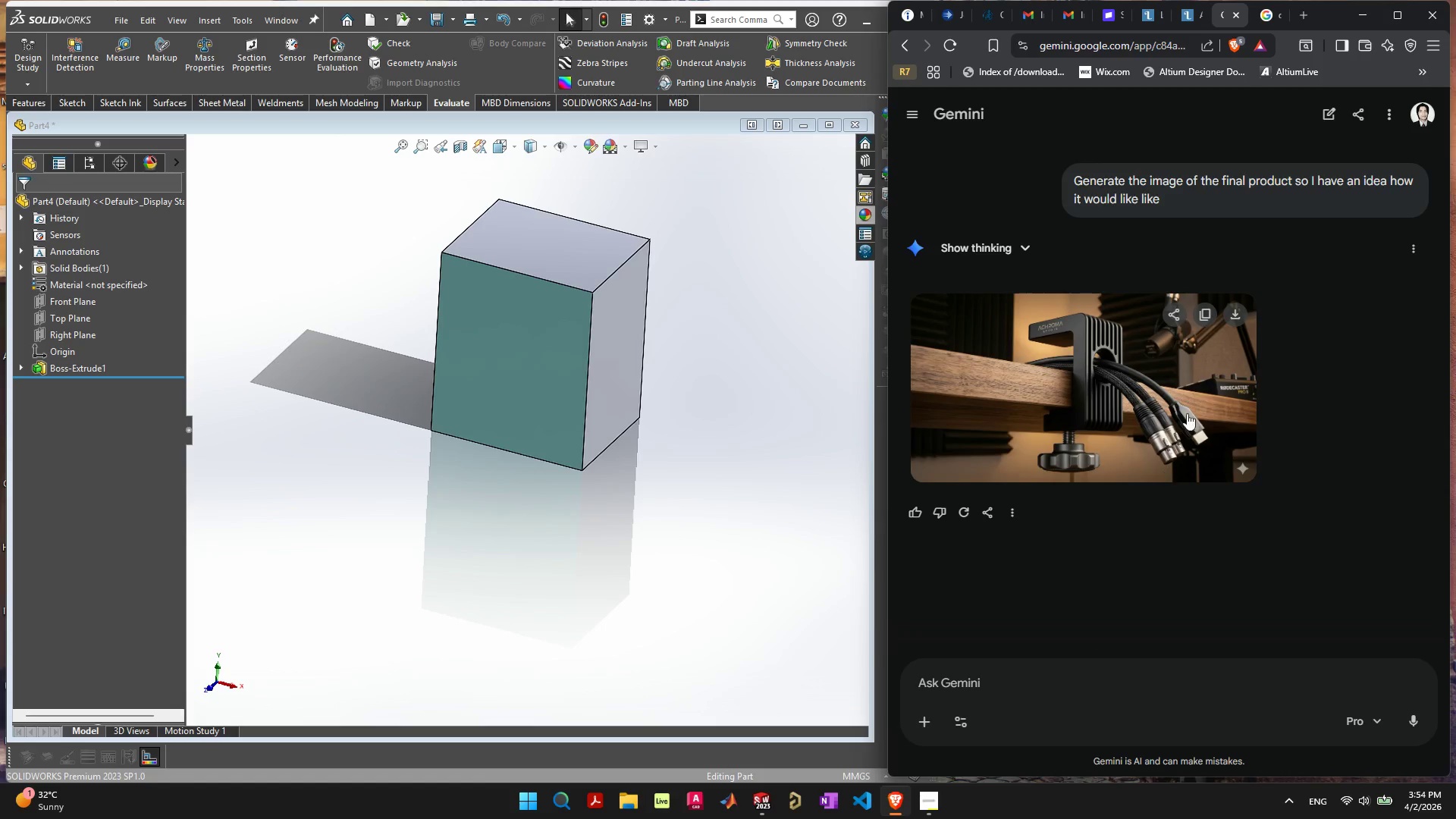 
wait(25.96)
 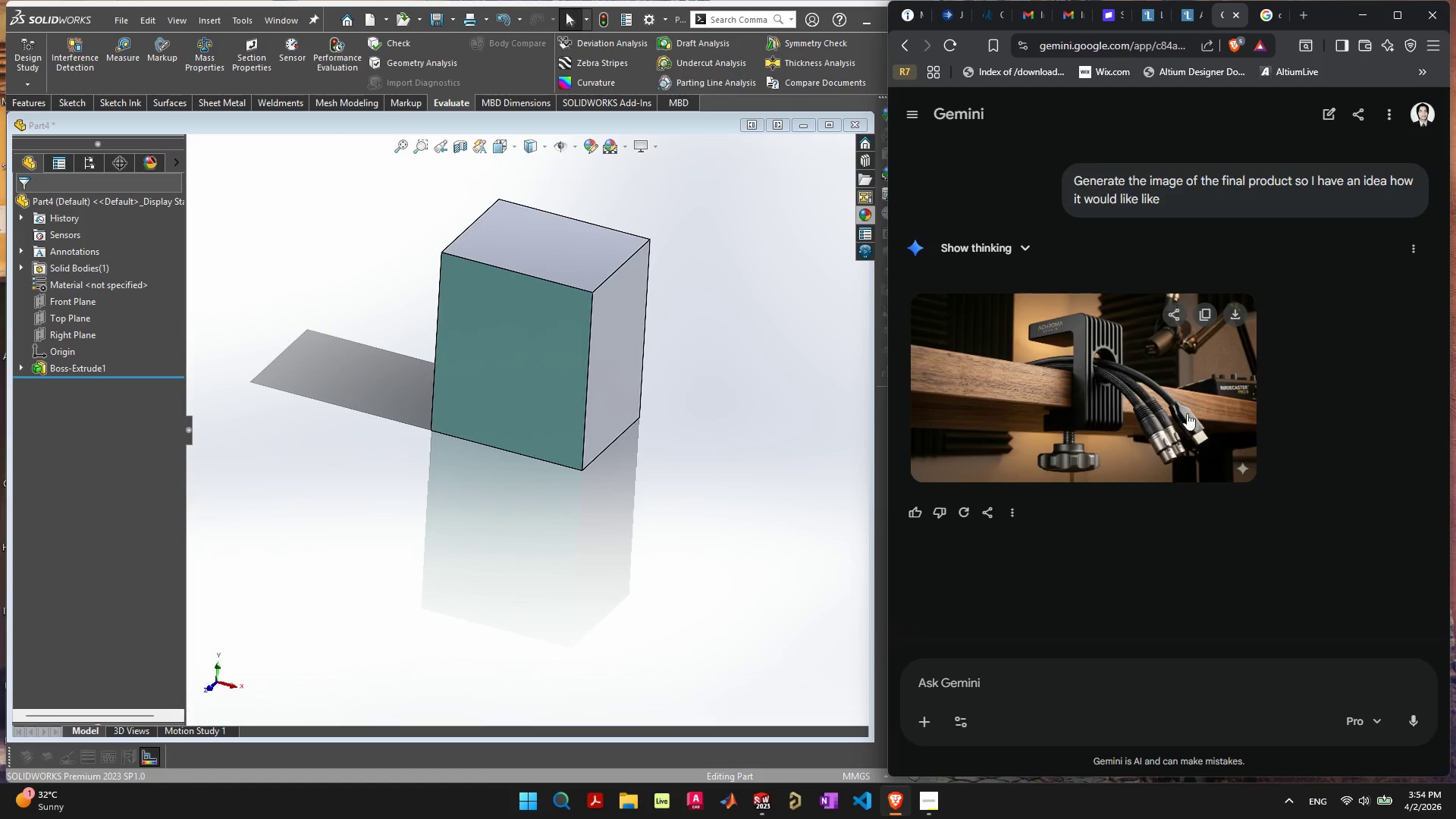 
left_click([541, 523])
 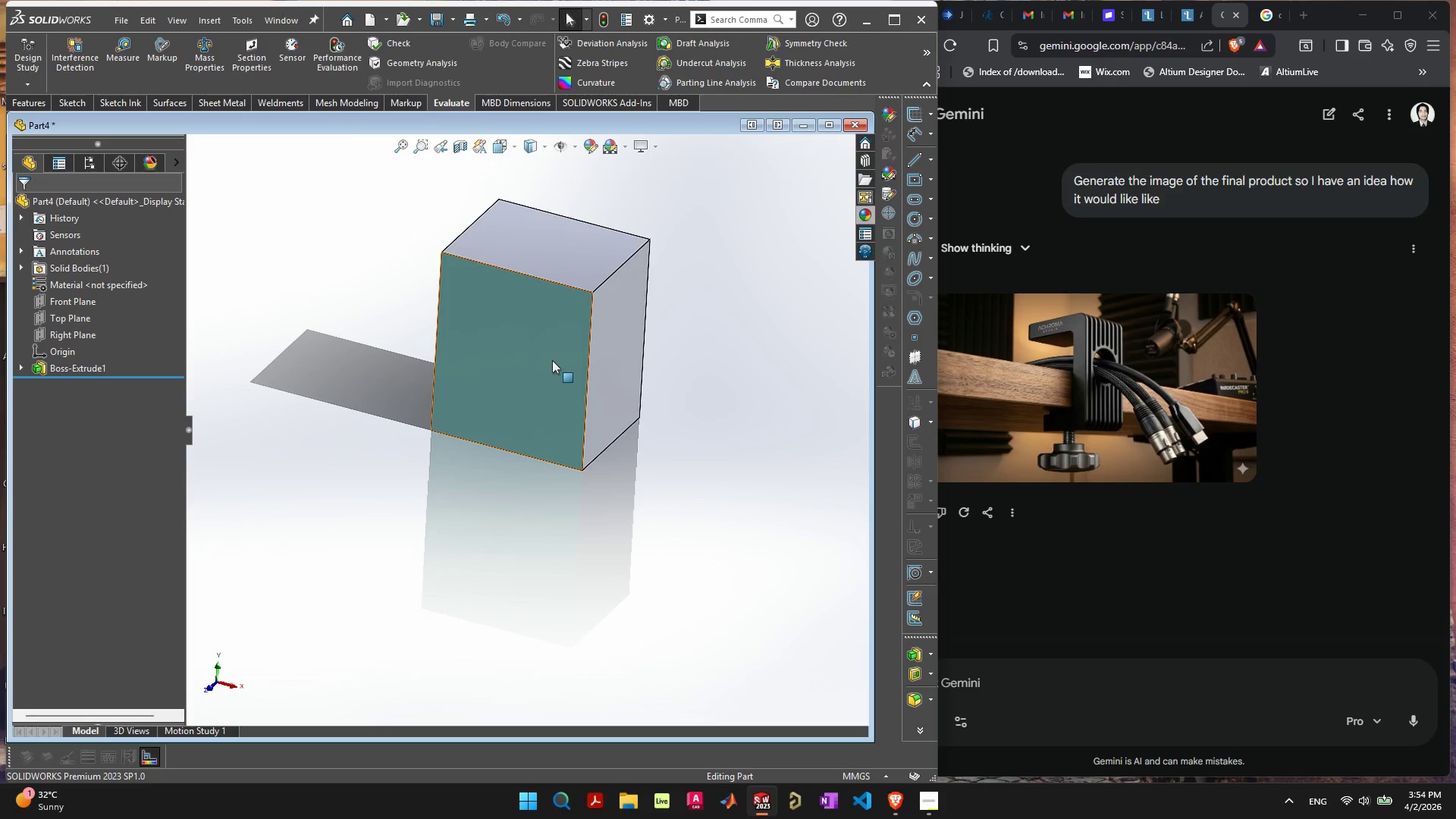 
left_click([550, 358])
 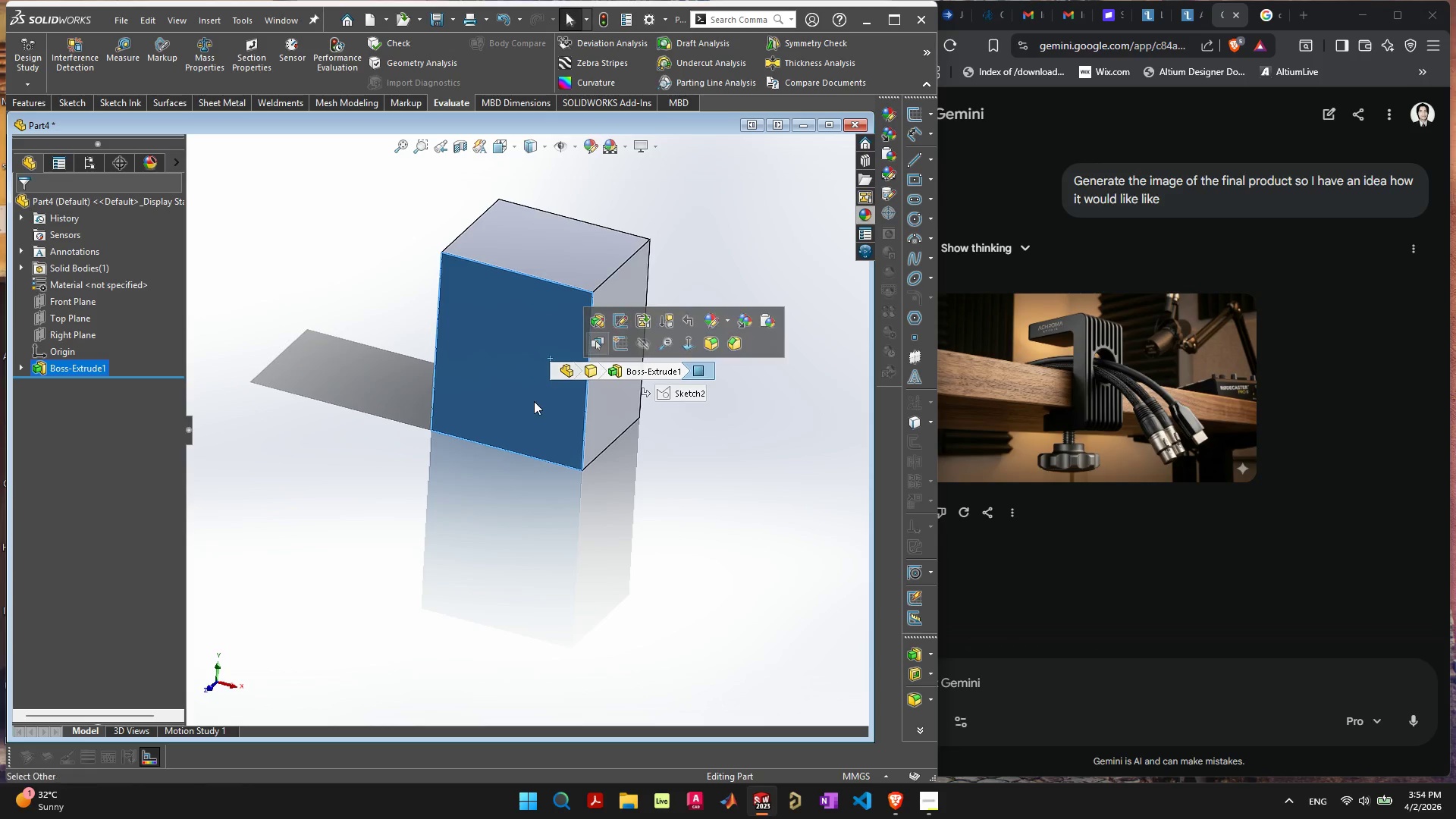 
wait(7.5)
 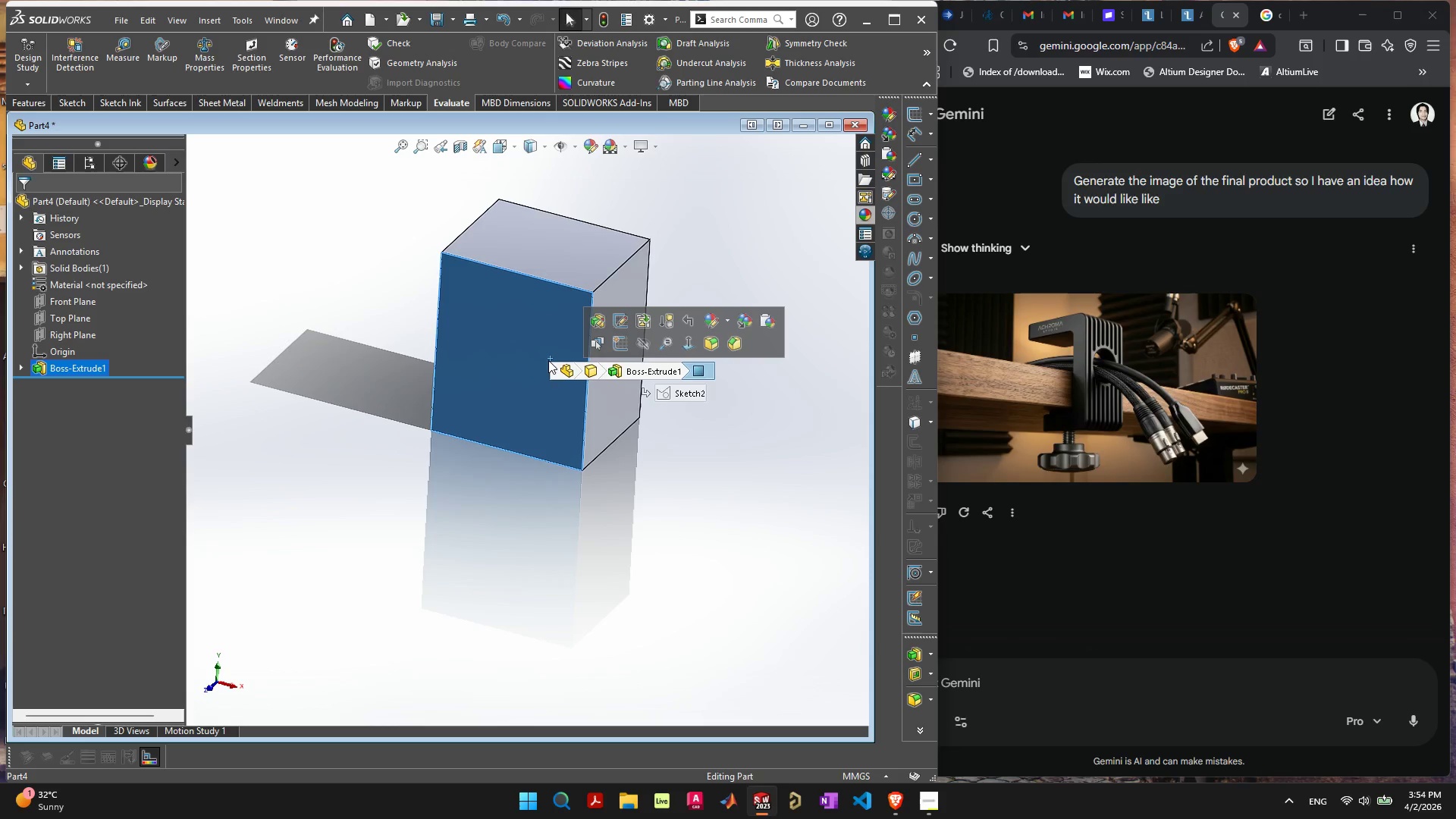 
left_click([623, 344])
 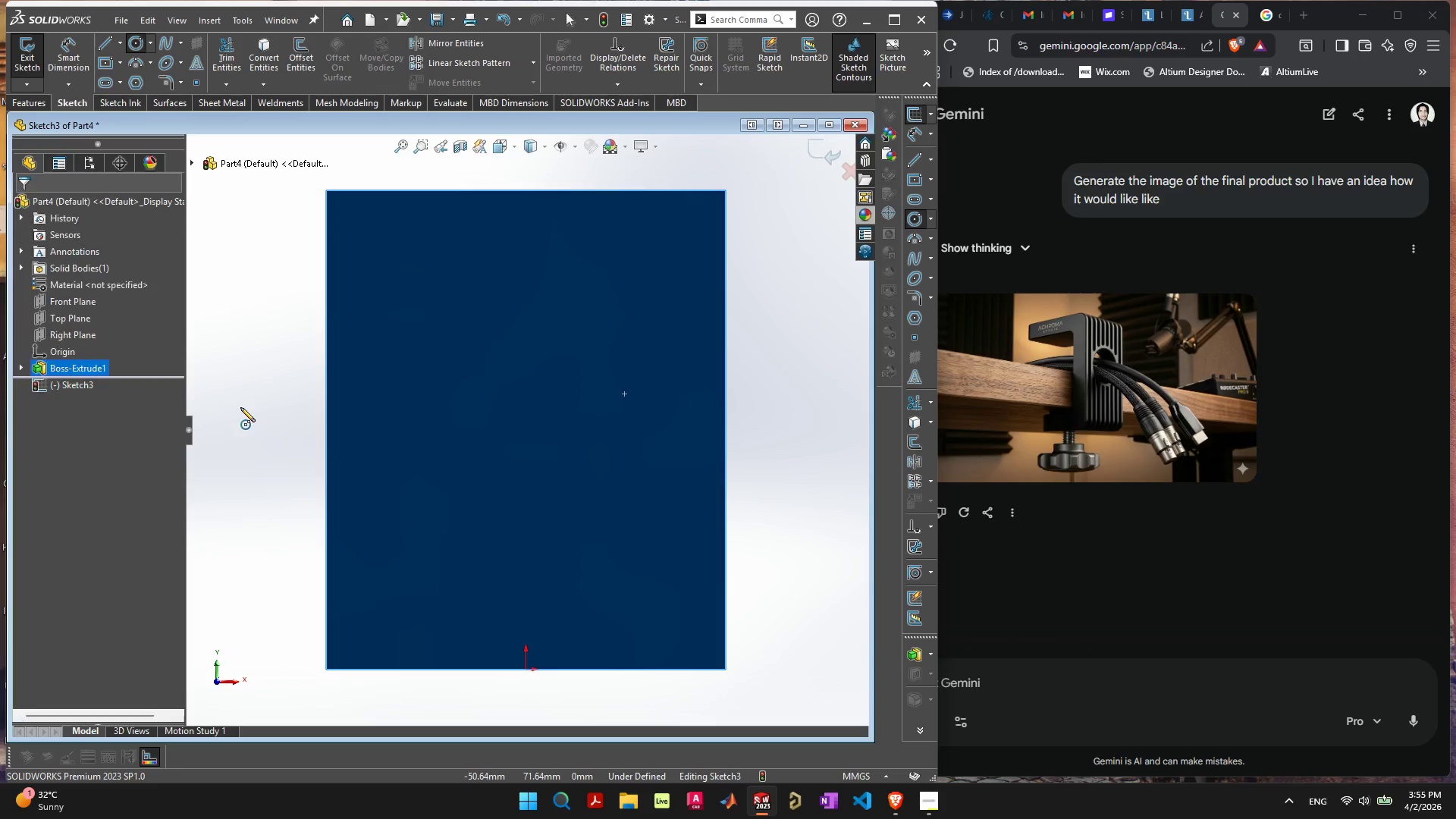 
wait(7.53)
 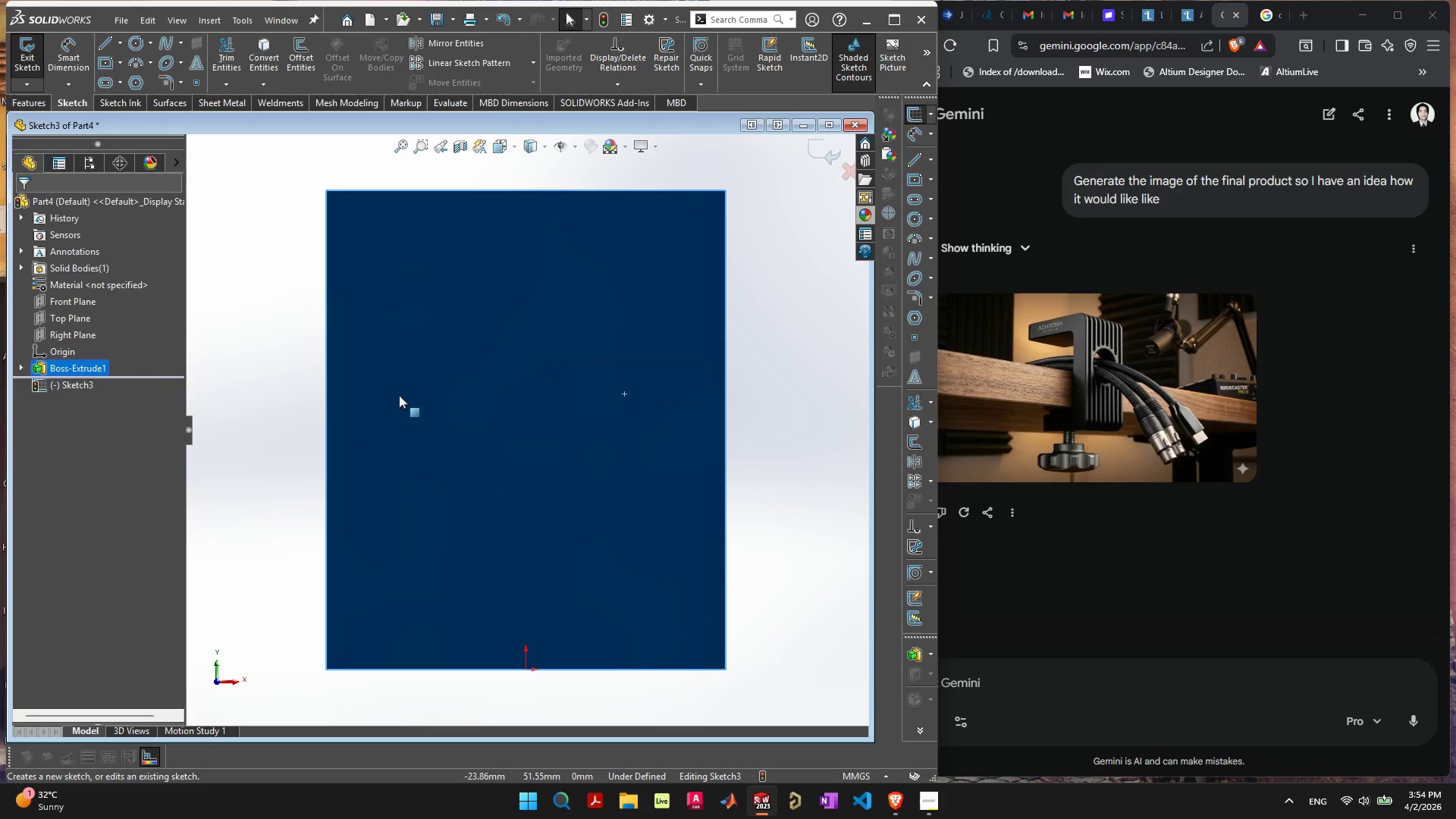 
left_click_drag(start_coordinate=[327, 253], to_coordinate=[626, 598])
 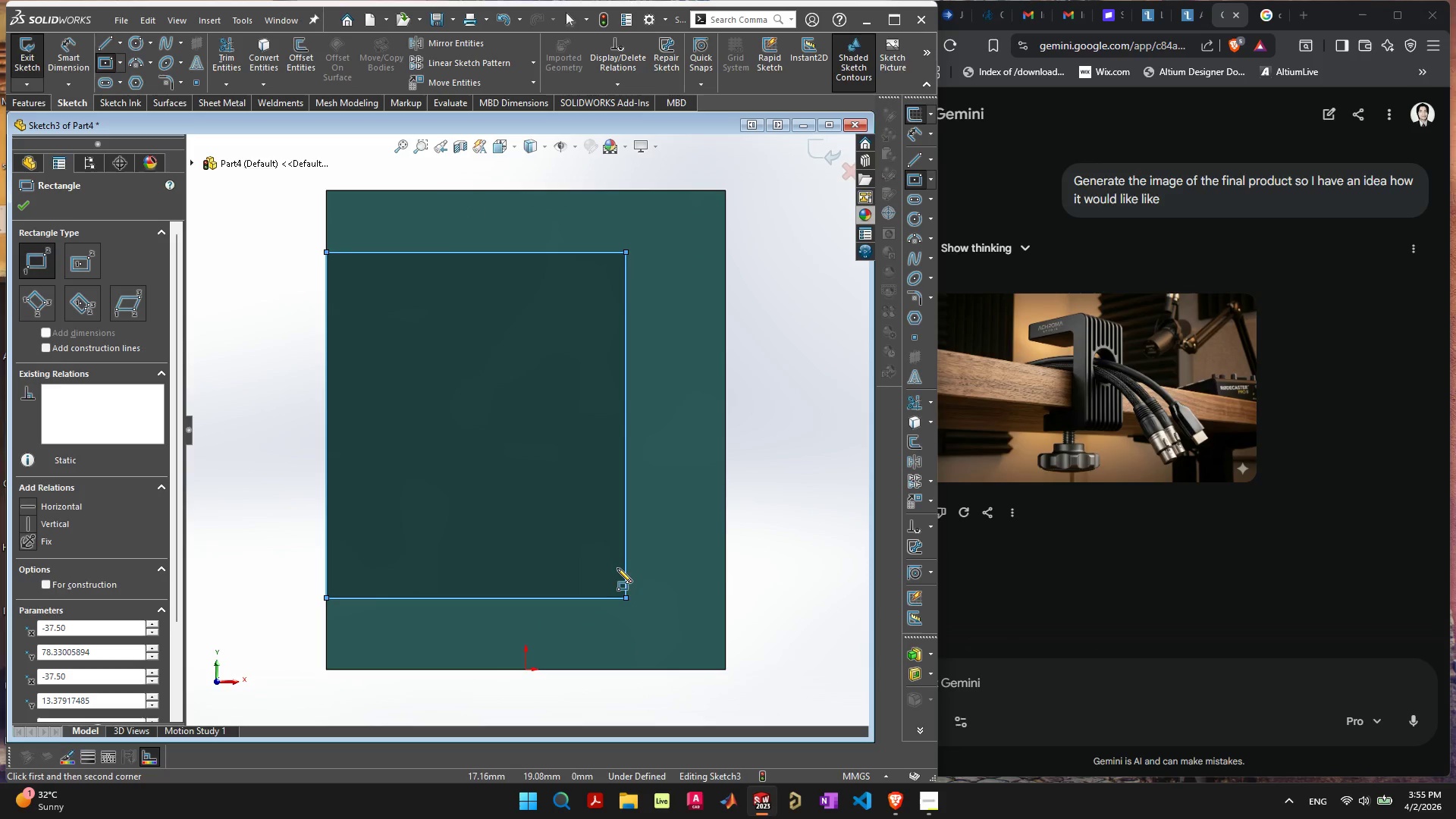 
key(Escape)
 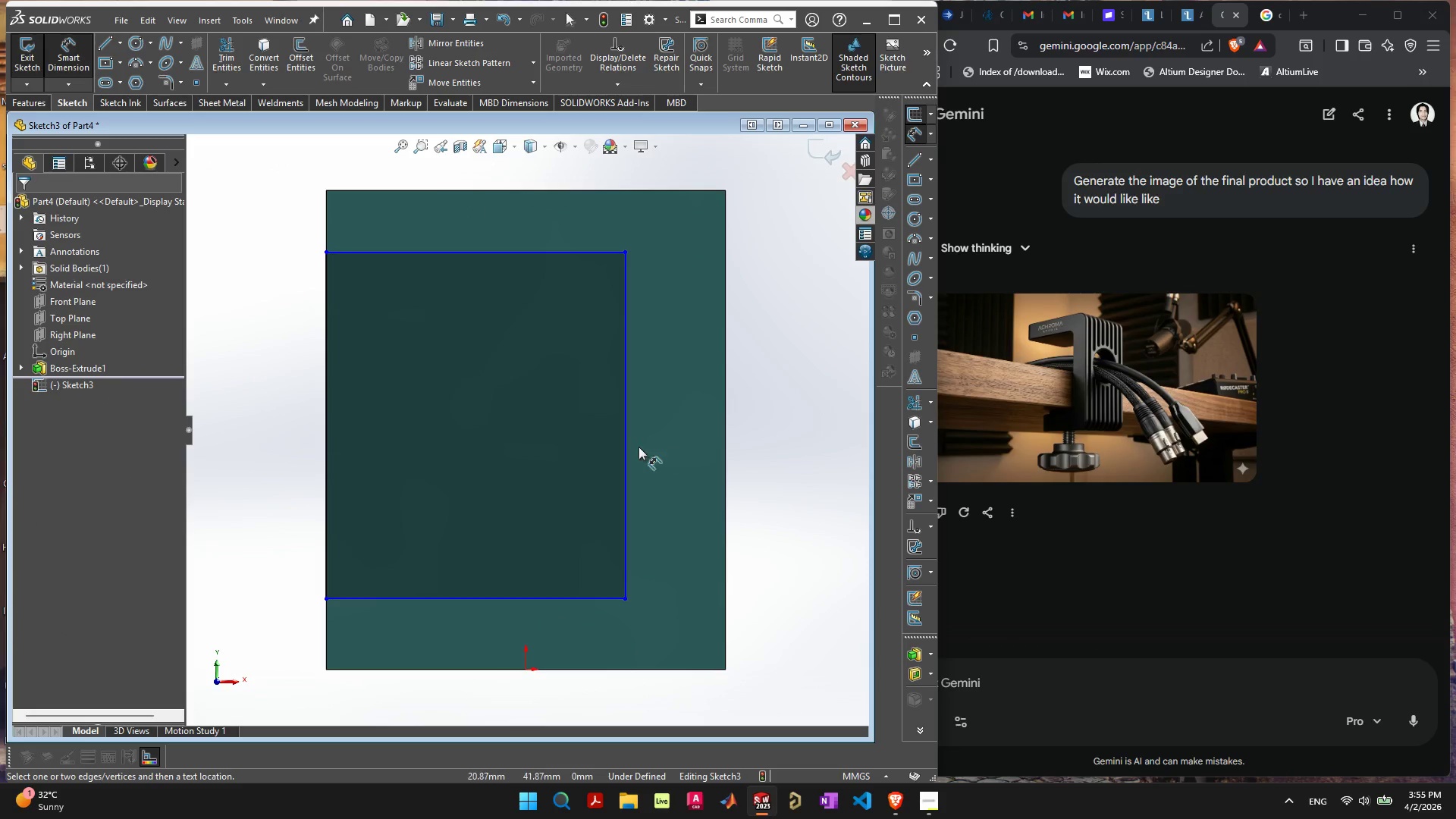 
left_click([626, 451])
 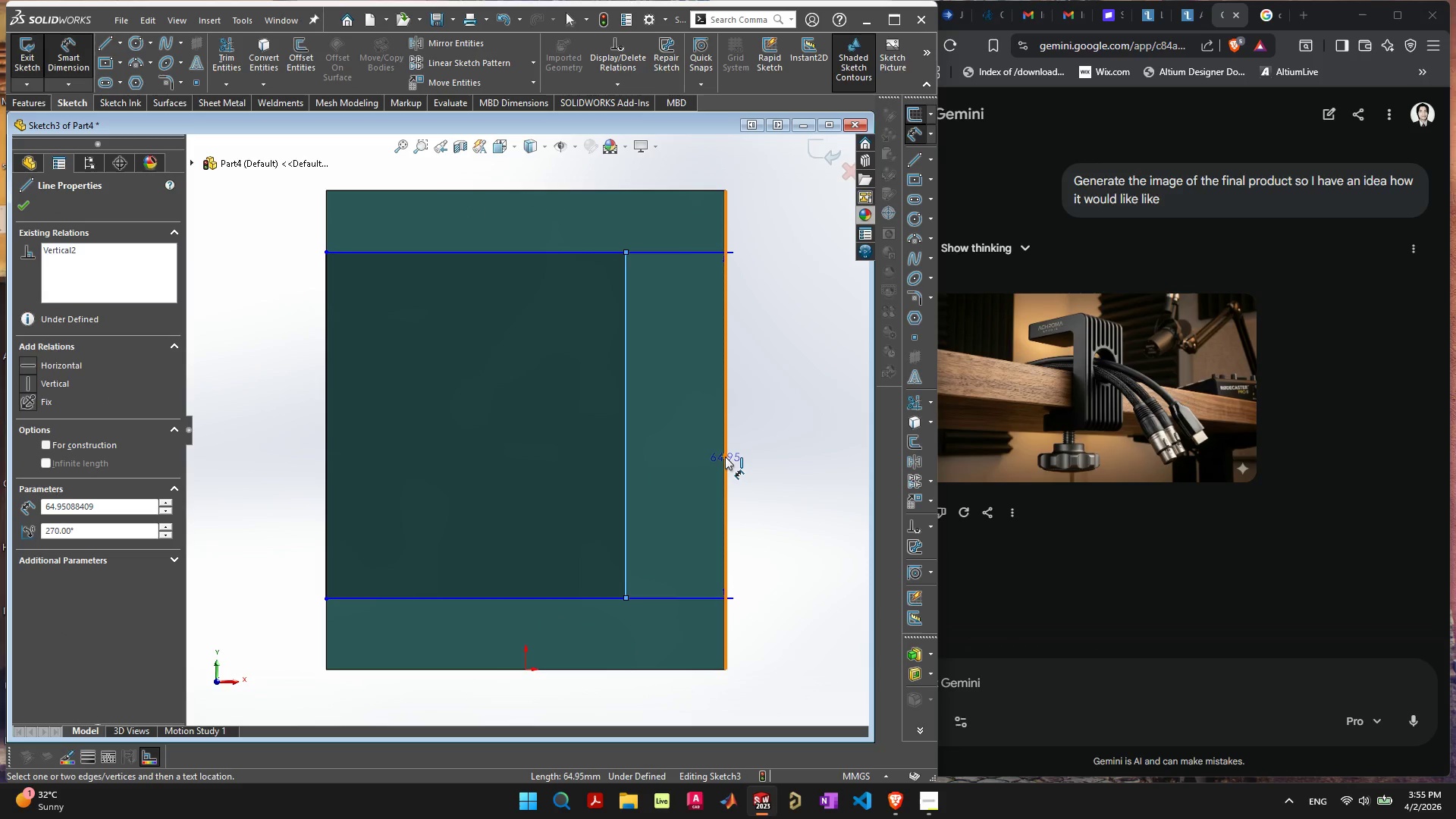 
left_click([725, 457])
 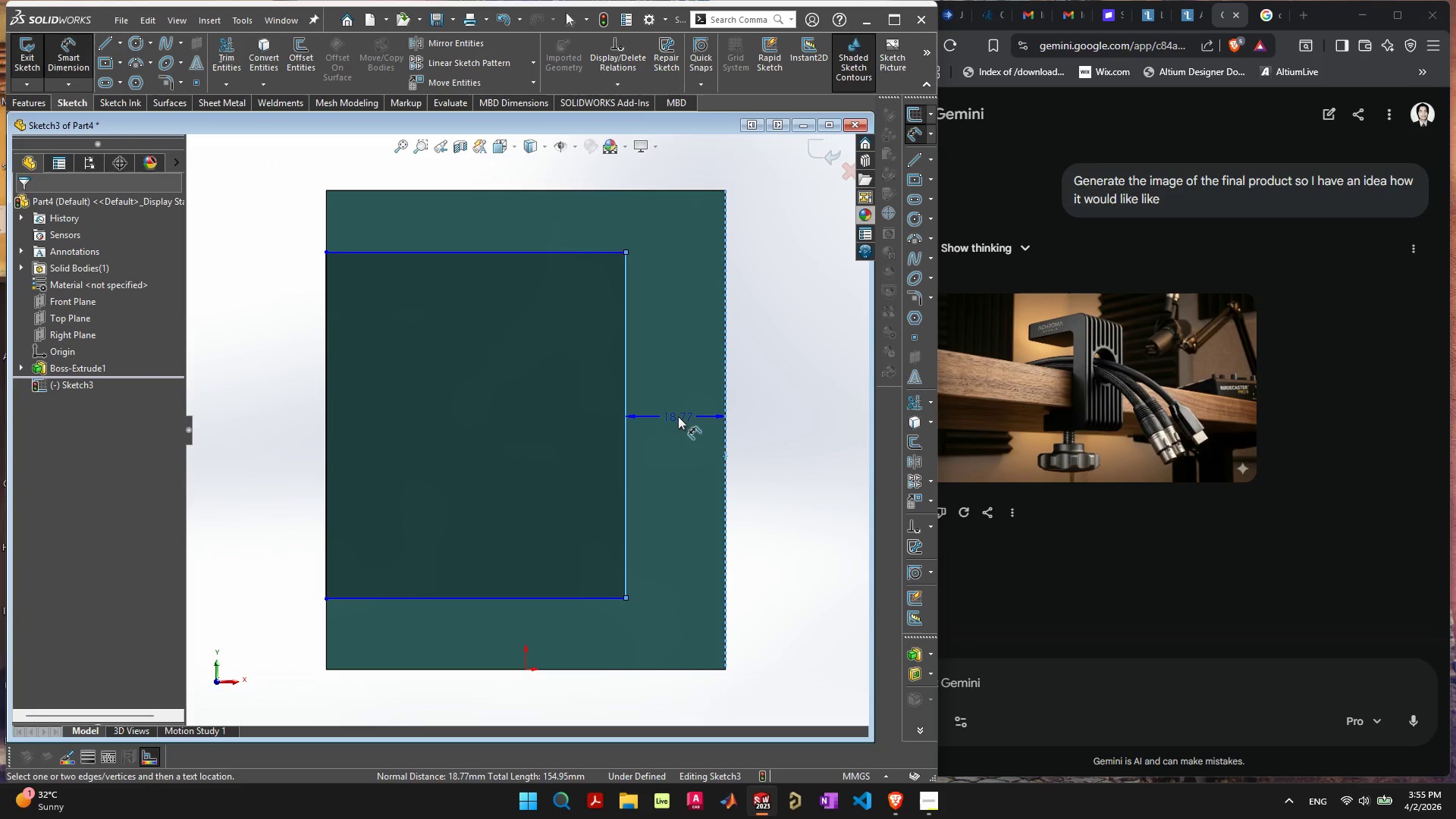 
left_click([678, 416])
 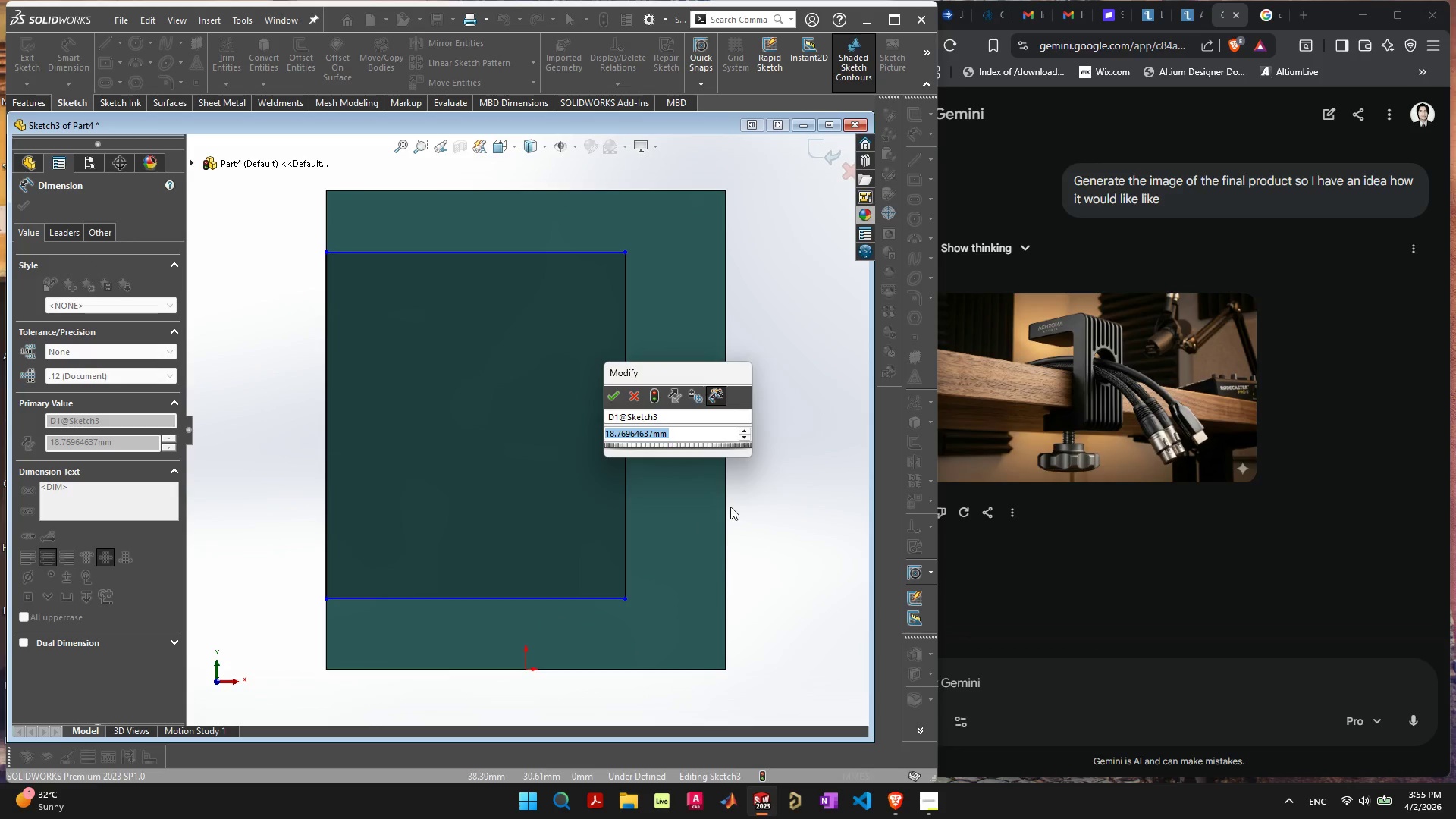 
wait(6.2)
 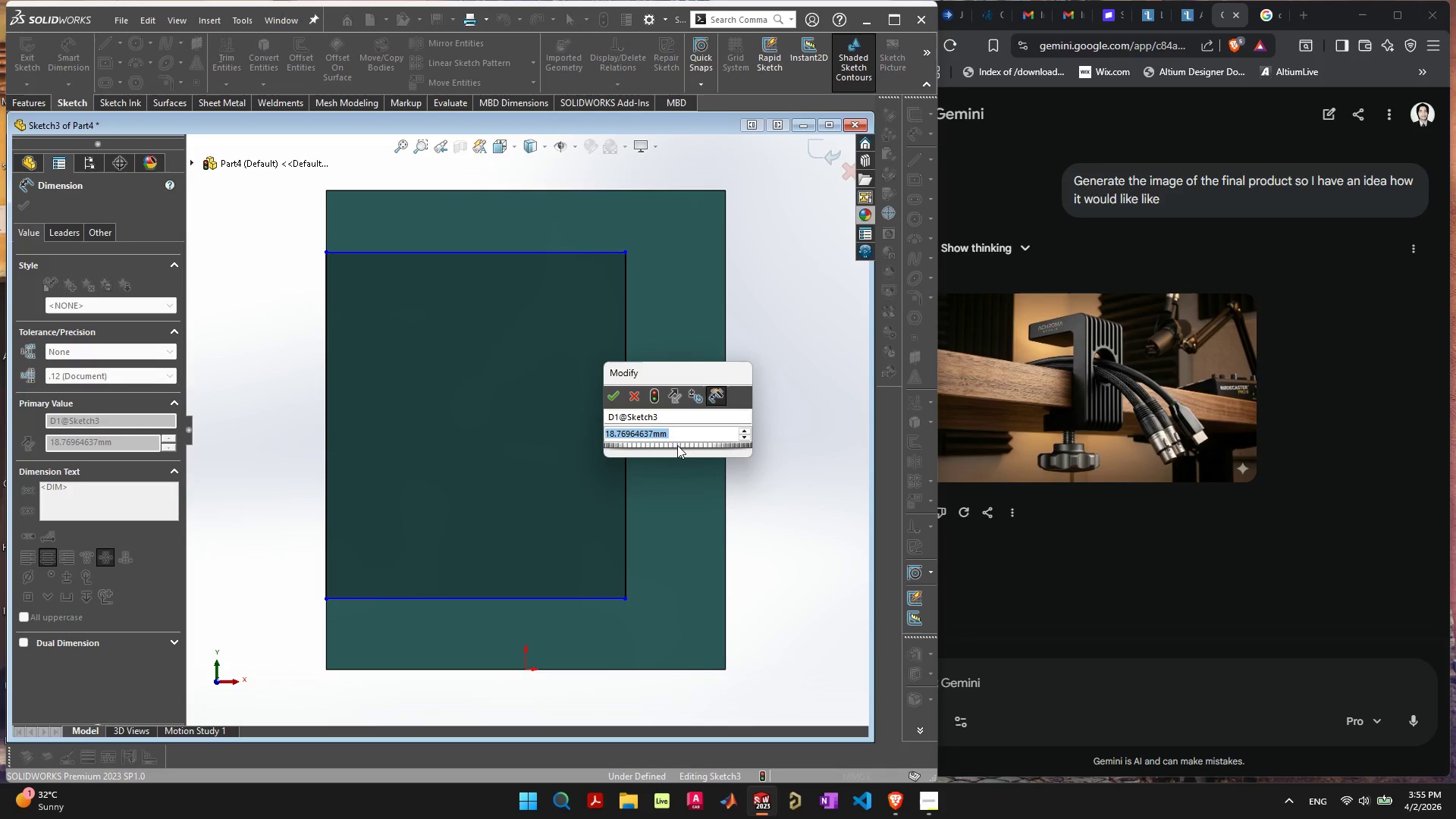 
type(20)
 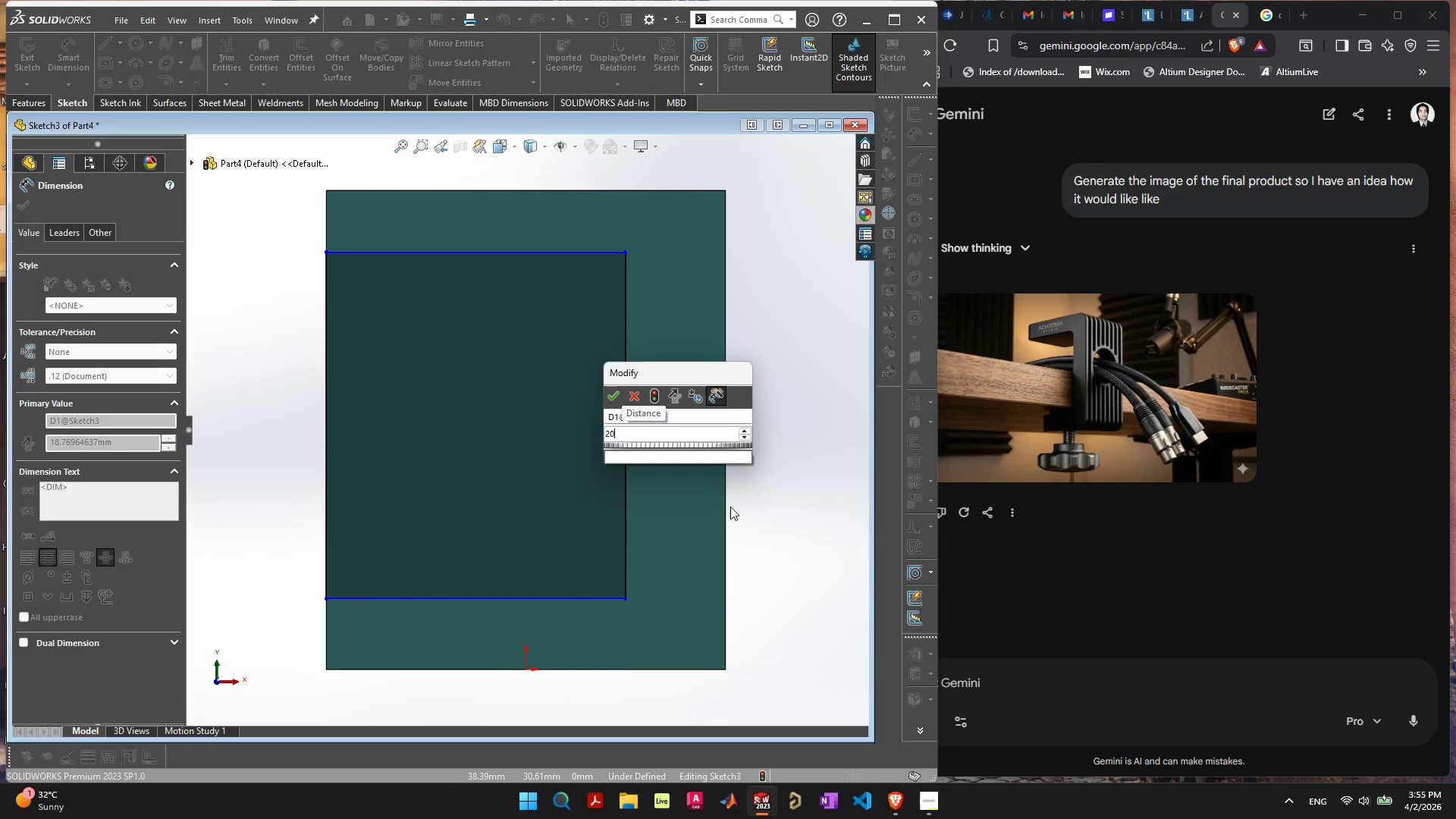 
key(Enter)
 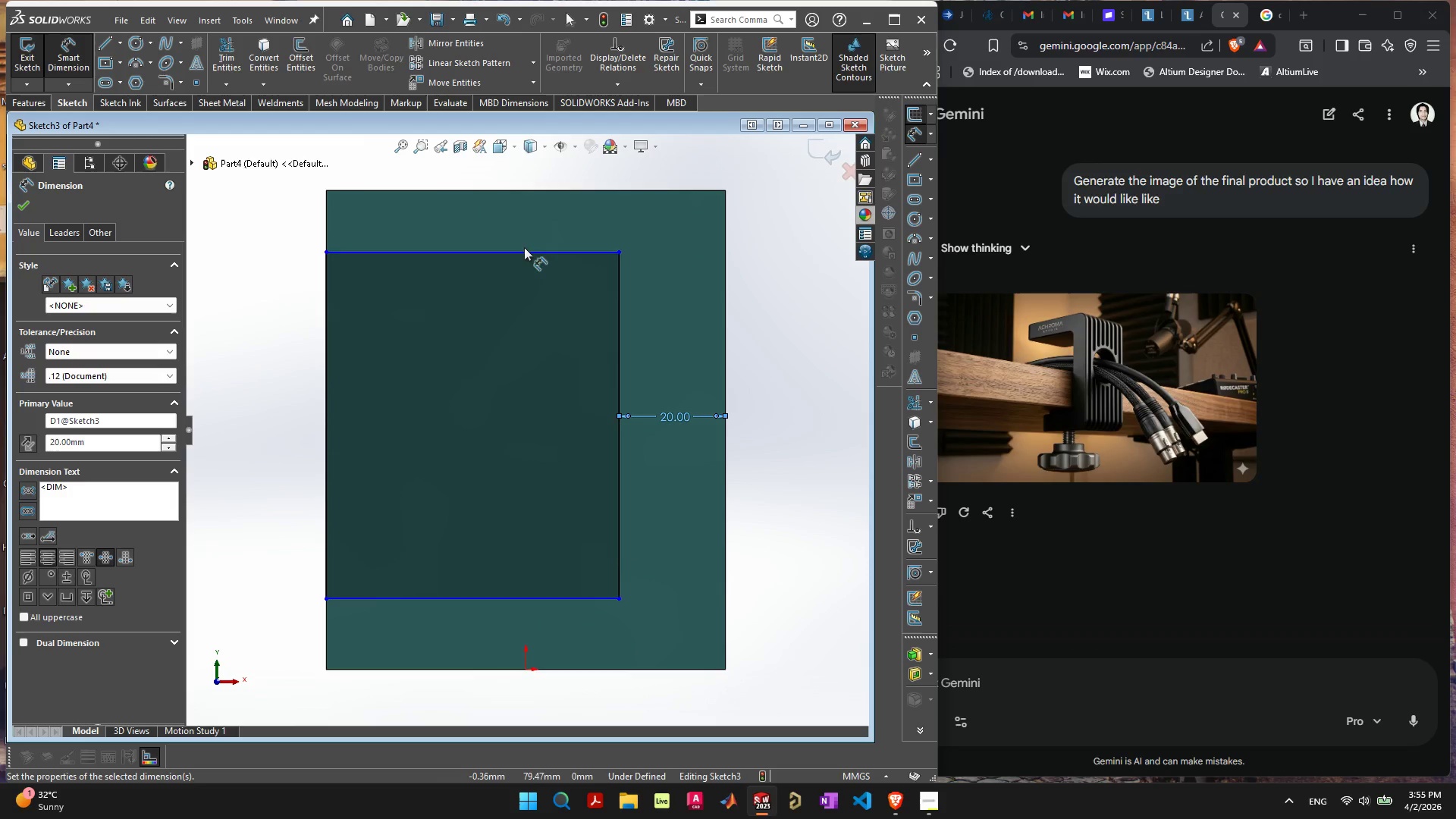 
left_click([526, 253])
 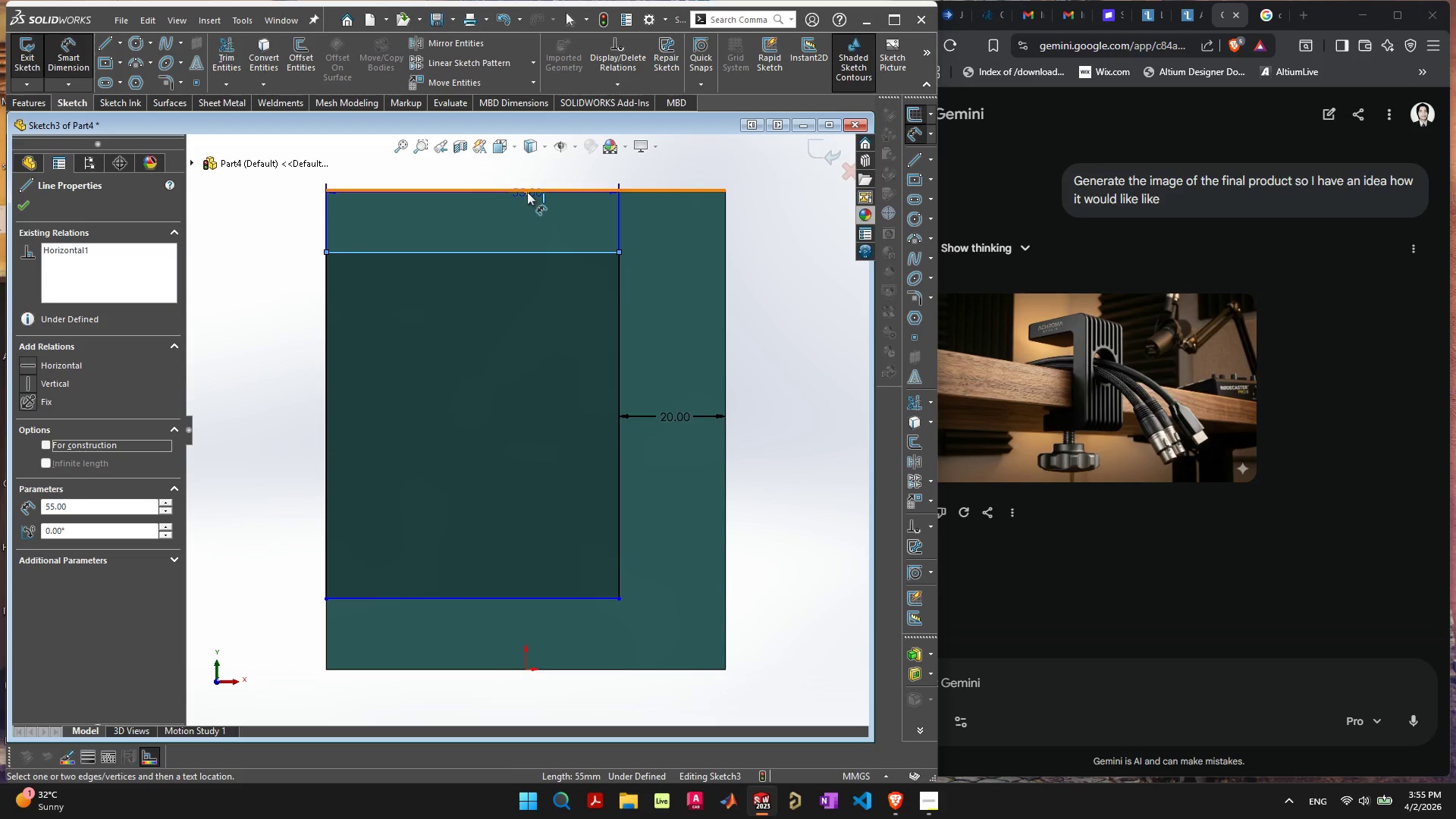 
left_click([527, 191])
 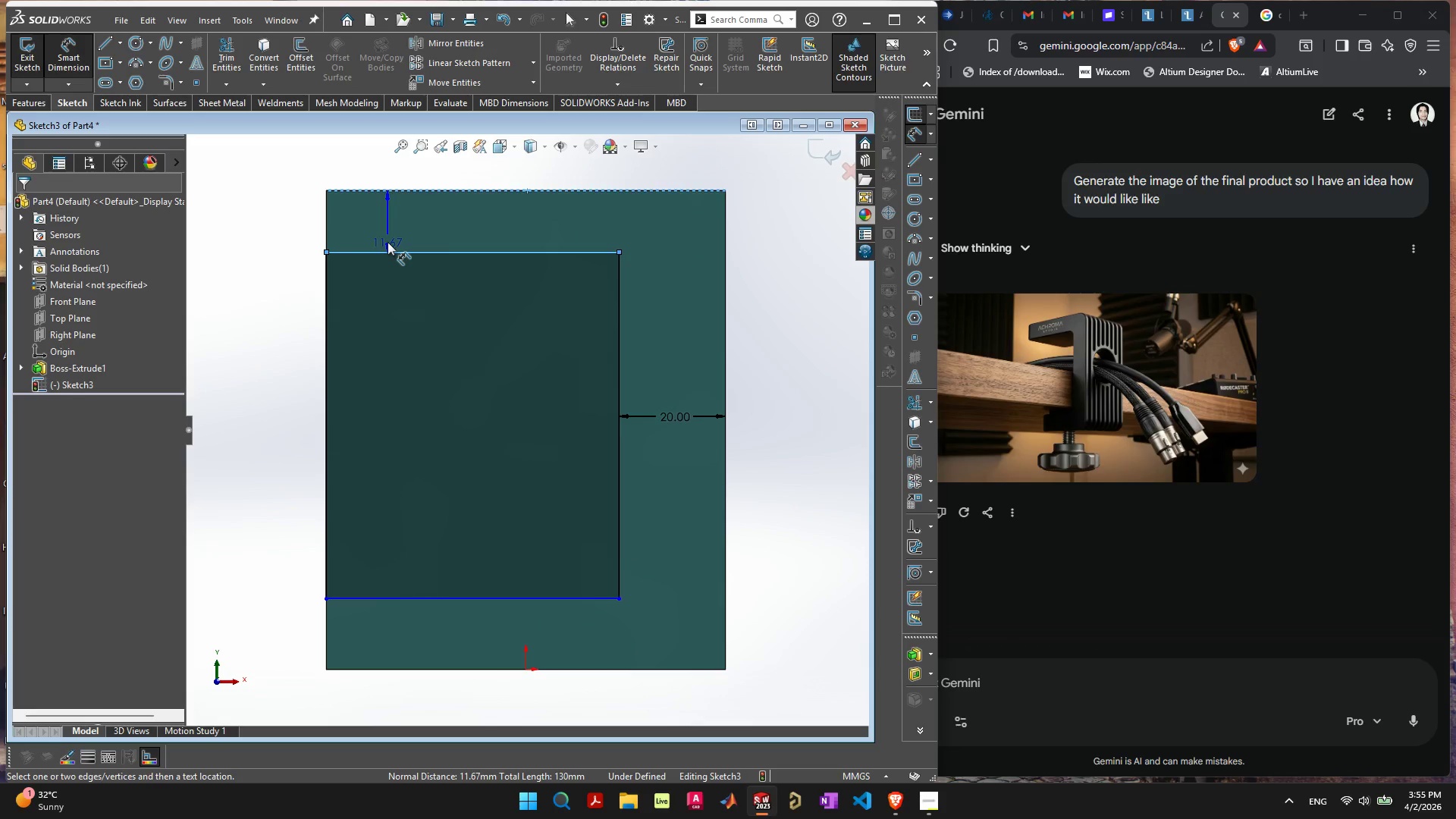 
wait(21.47)
 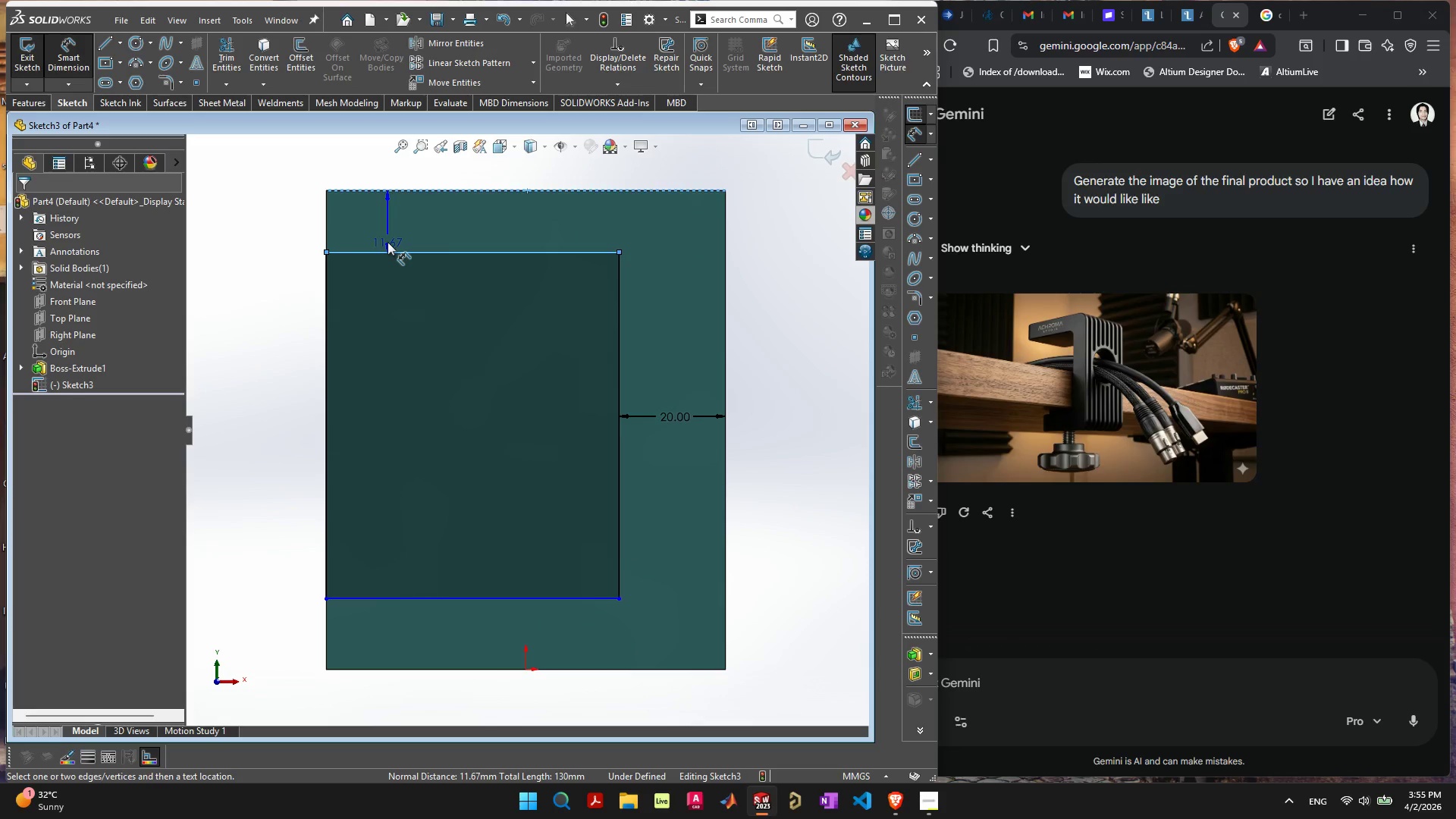 
key(Escape)
 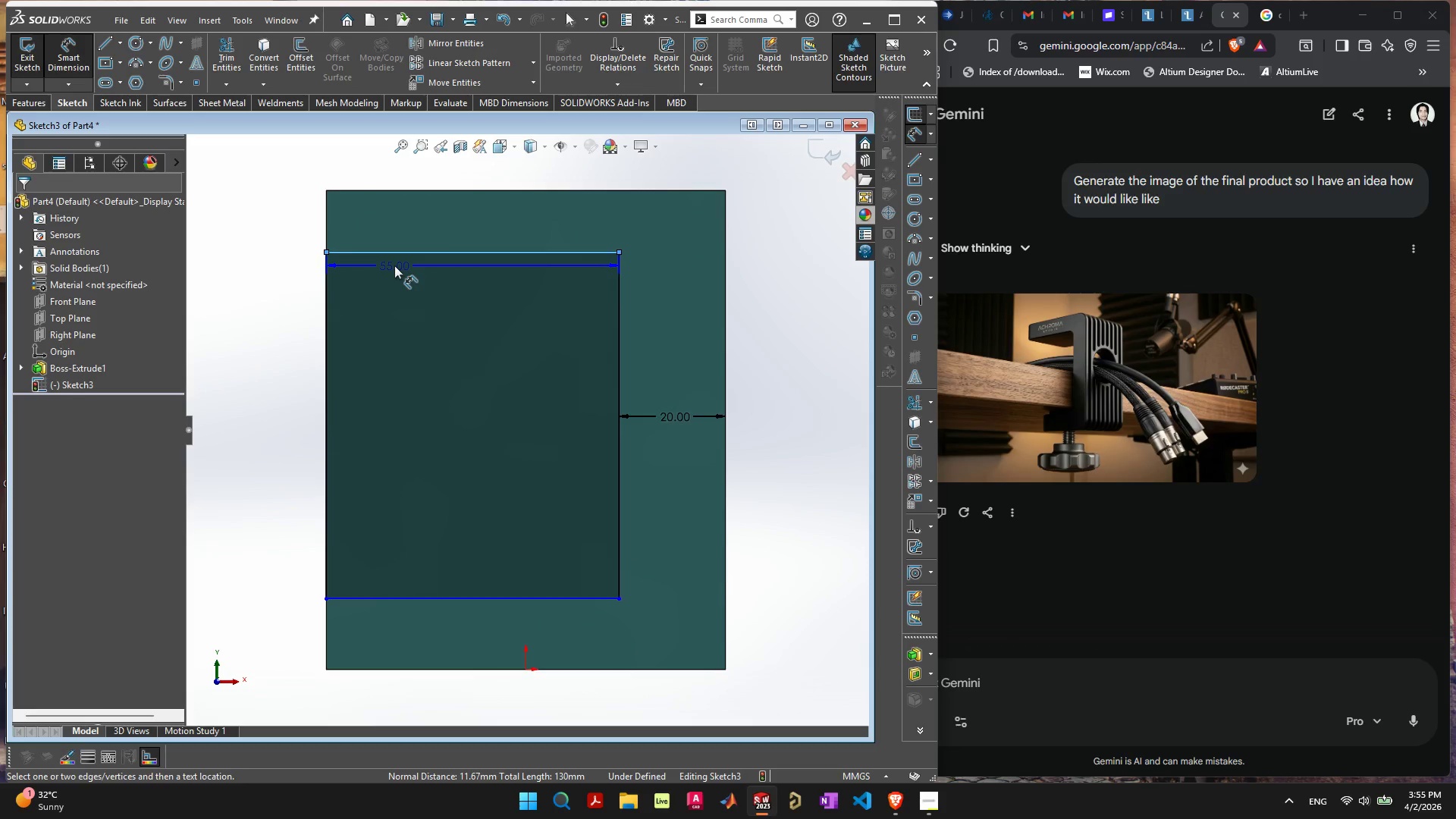 
key(Escape)
 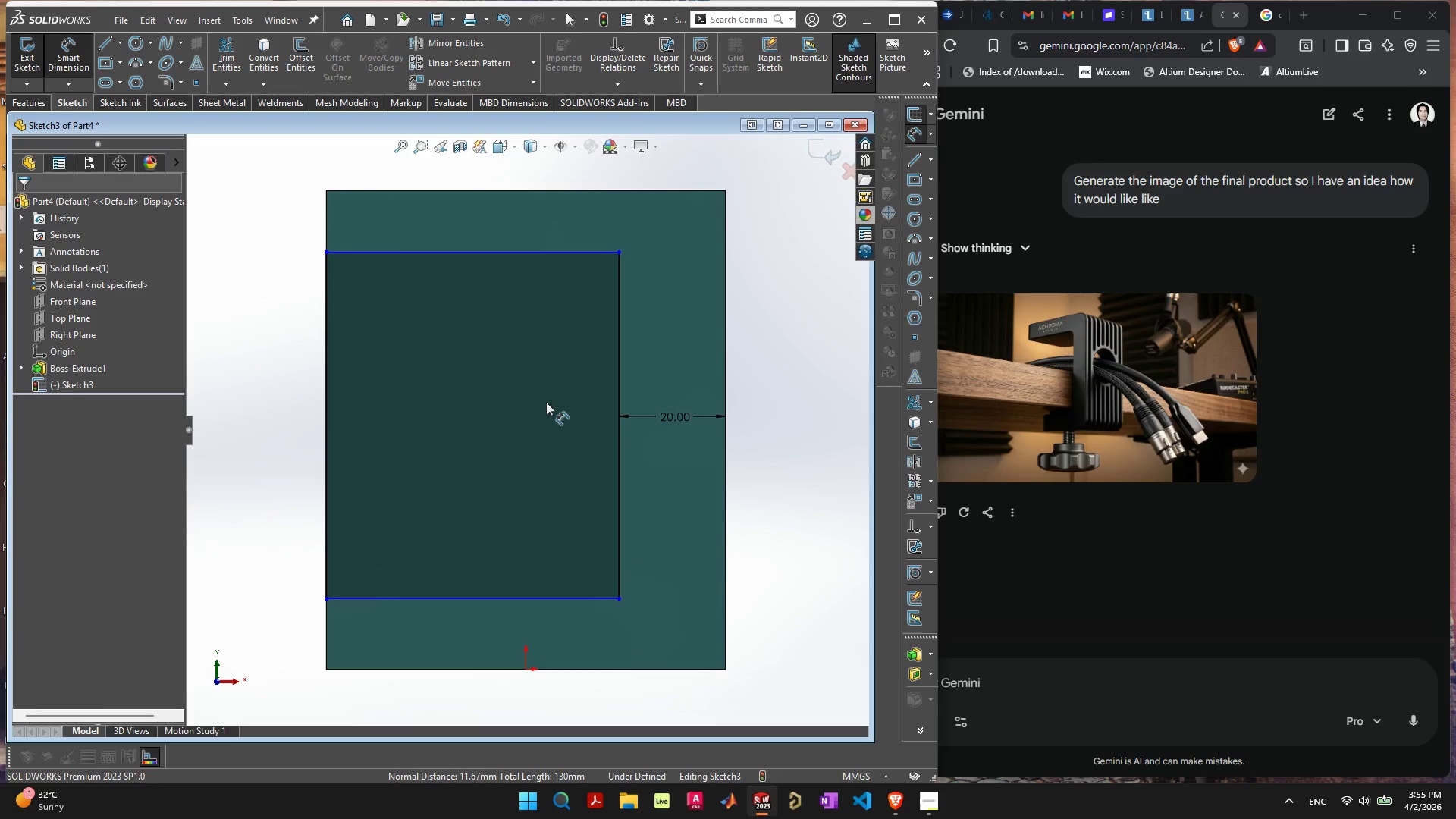 
key(Escape)
 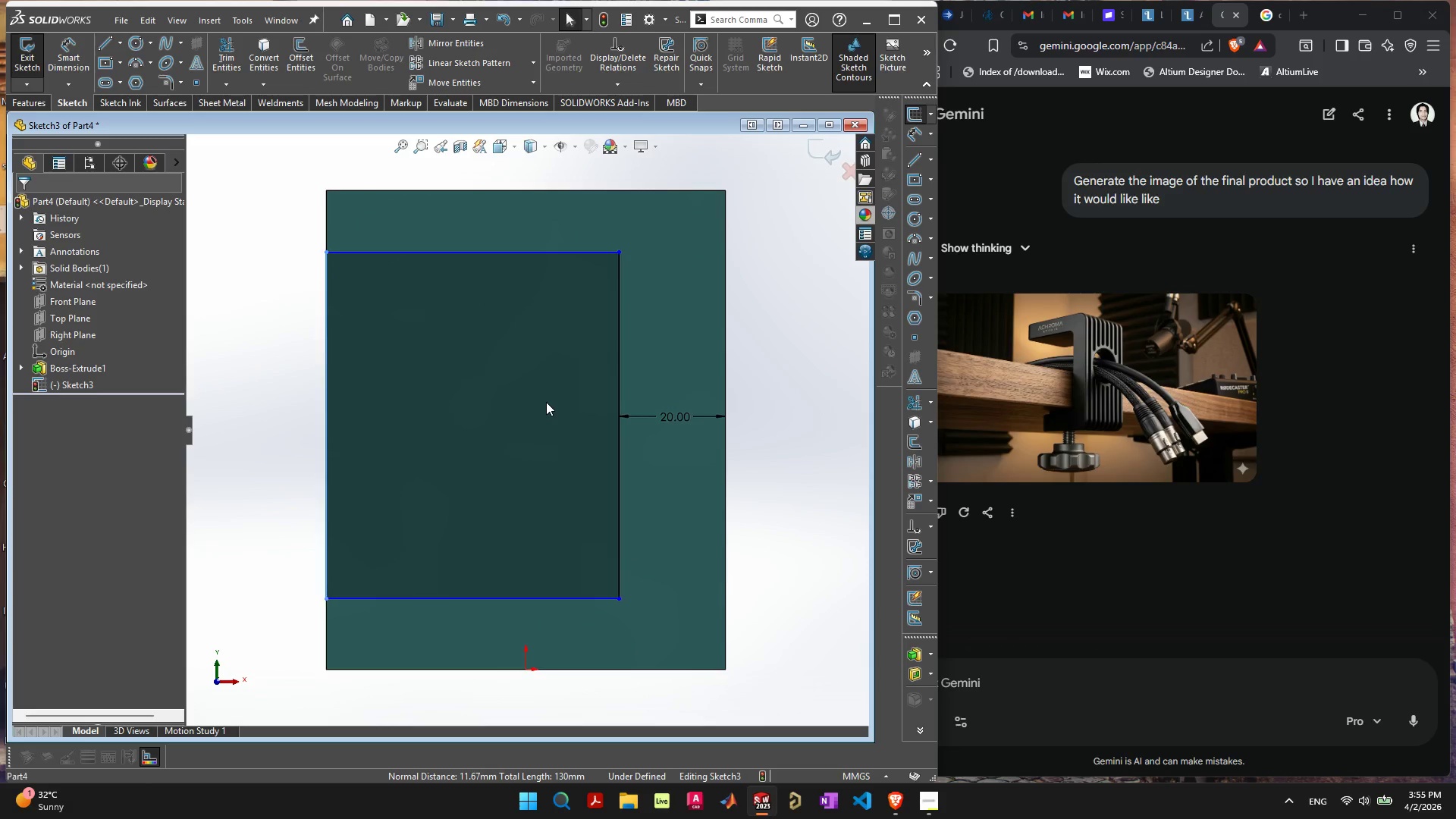 
left_click([546, 402])
 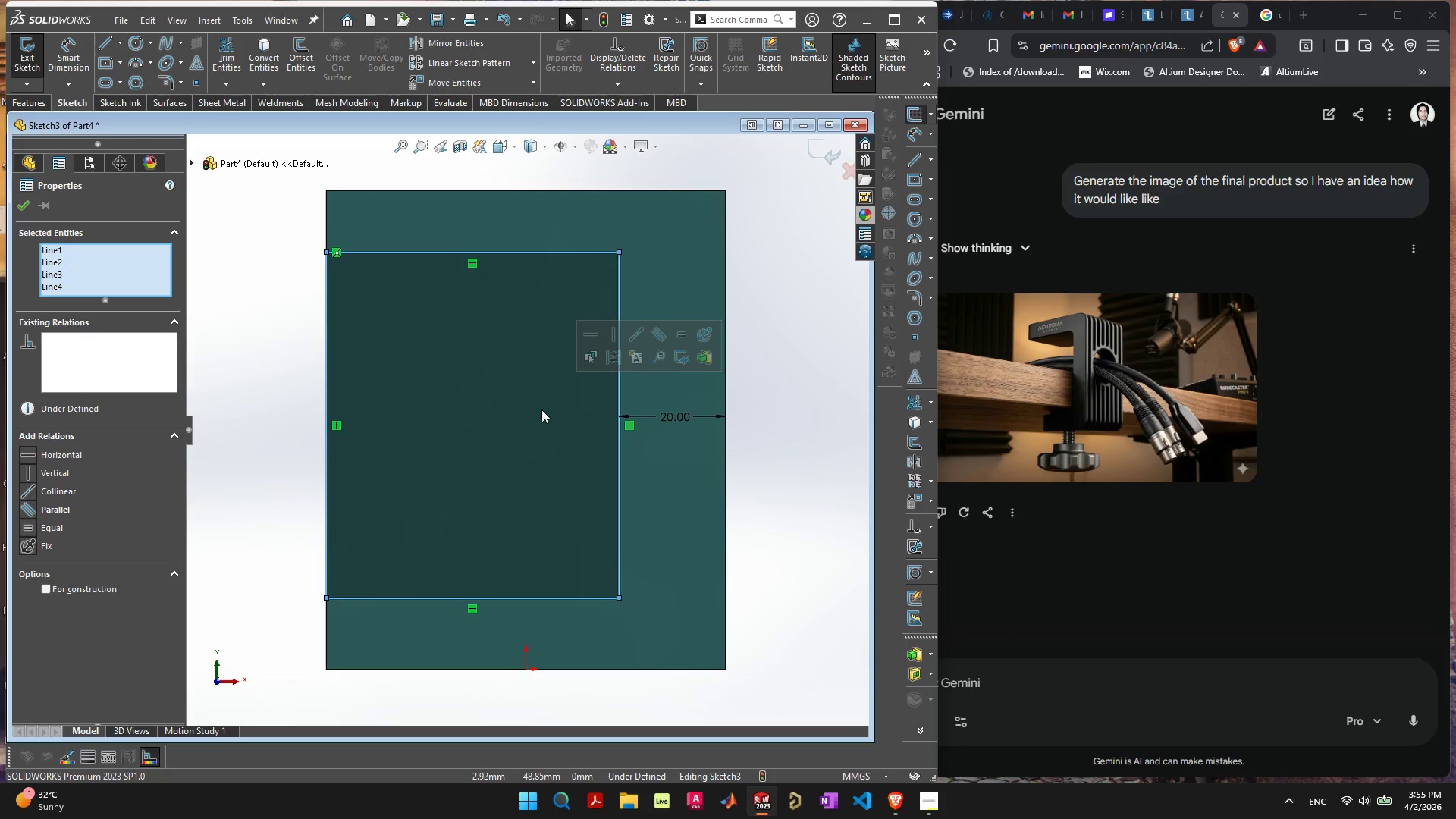 
key(Delete)
 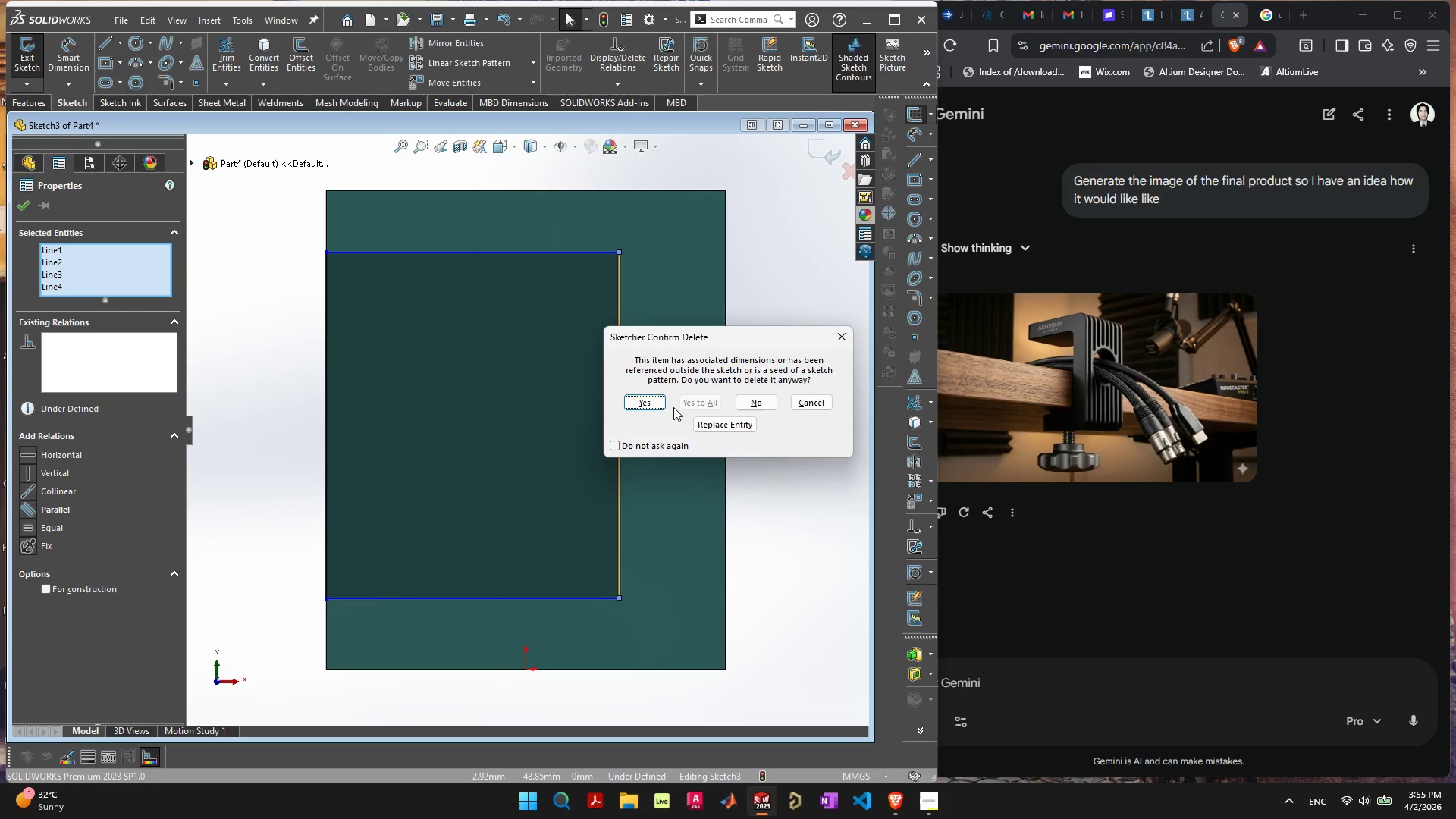 
key(Space)
 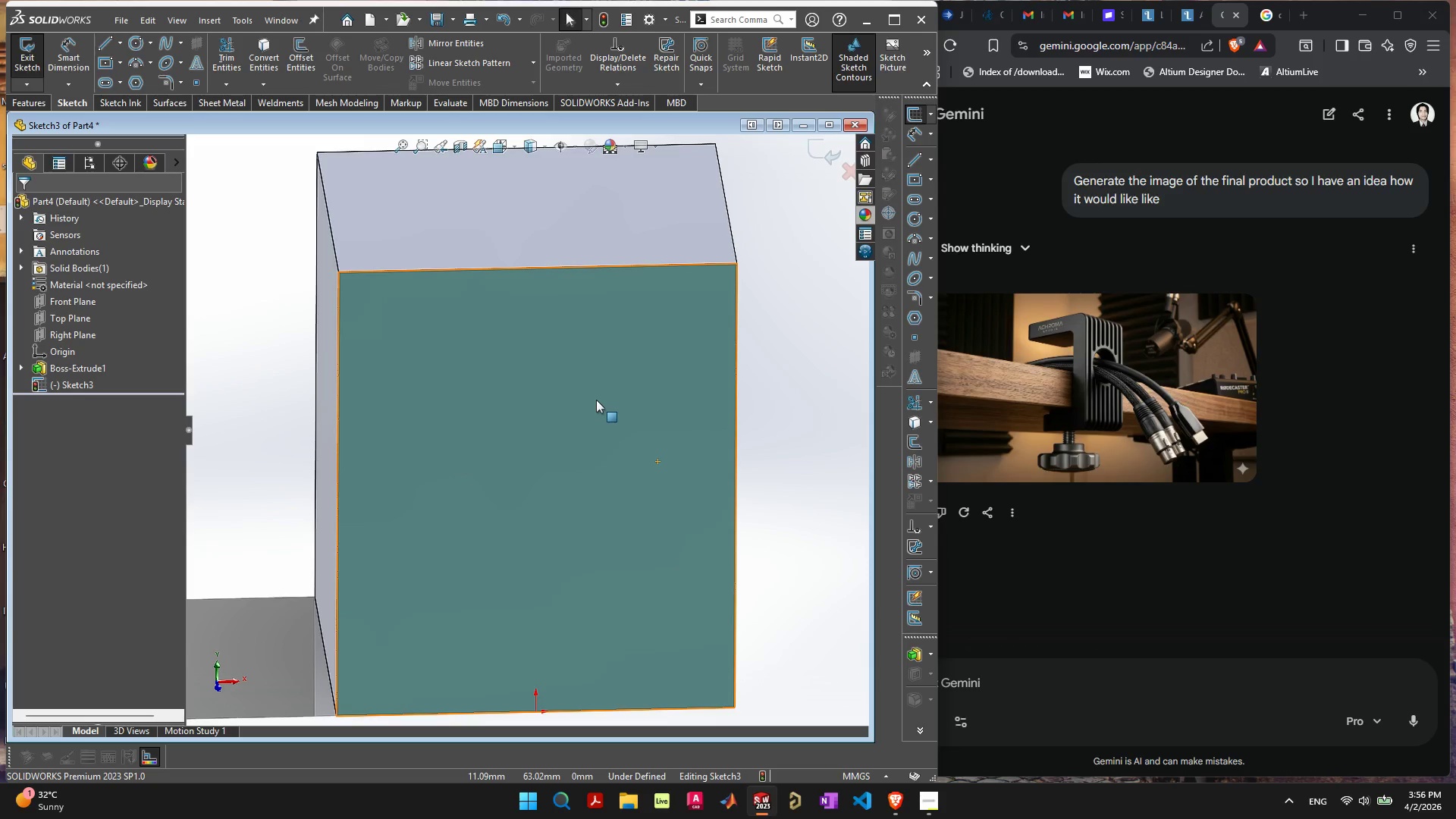 
wait(22.73)
 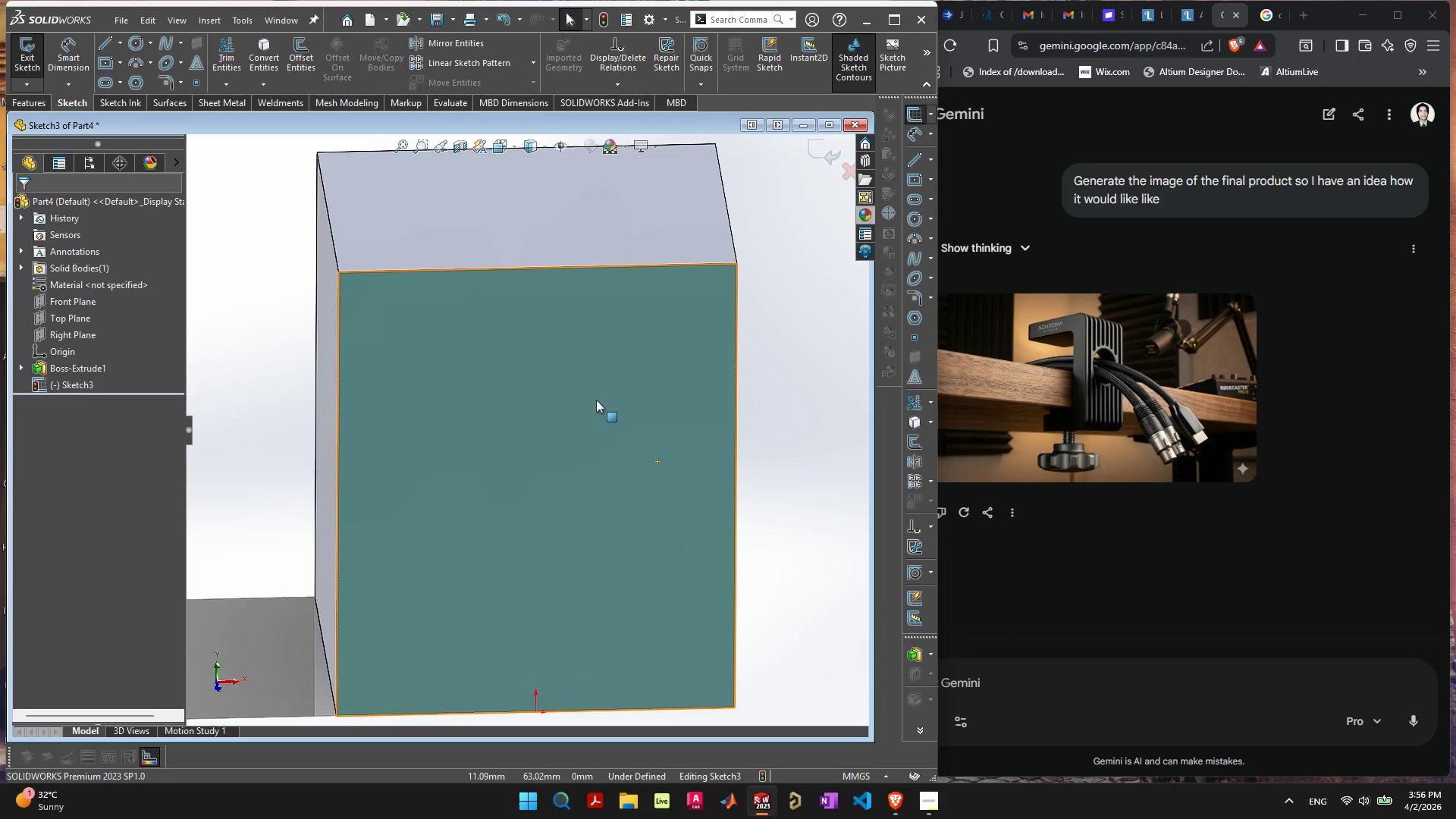 
left_click([1164, 536])
 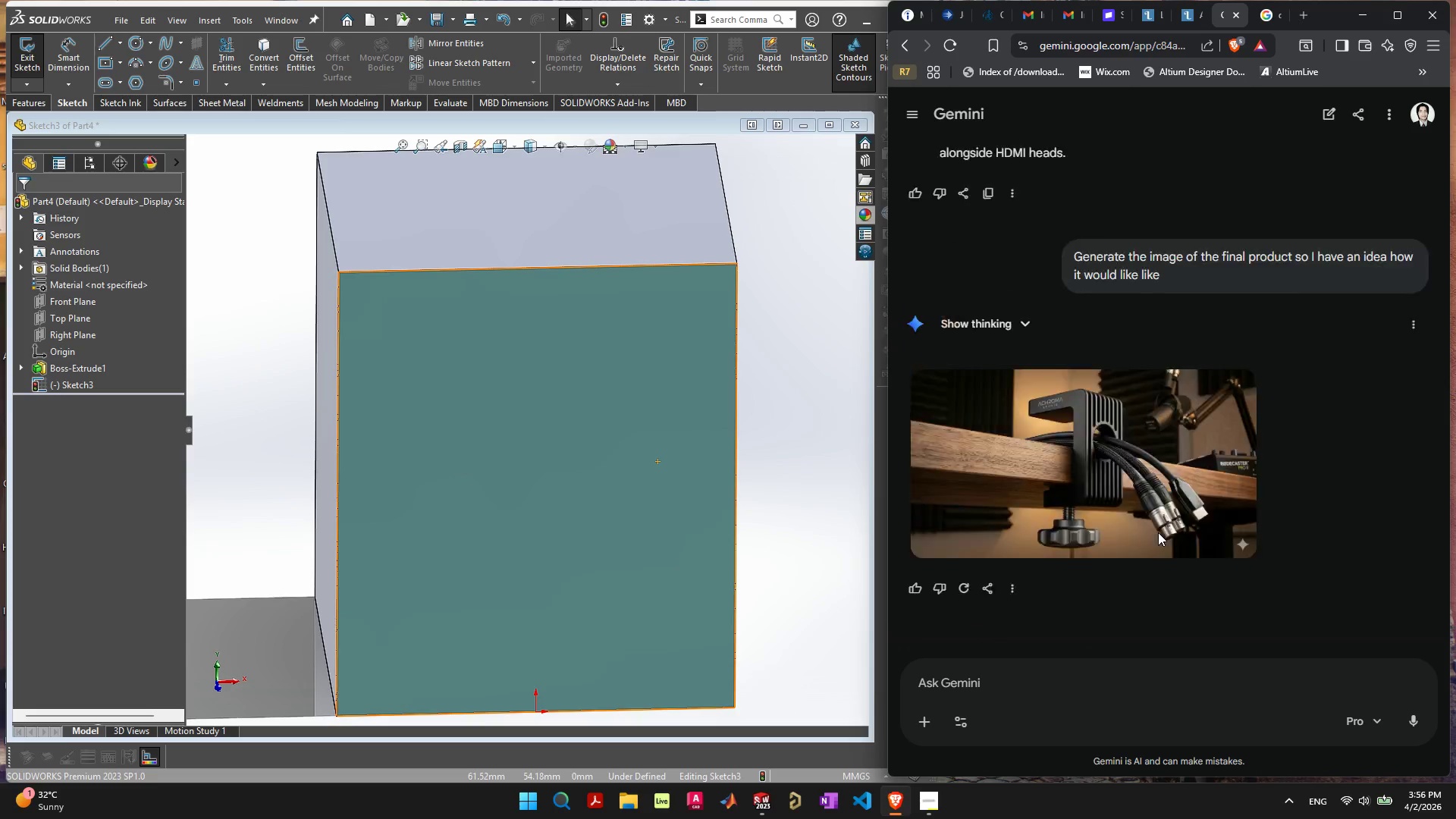 
scroll: coordinate [1172, 503], scroll_direction: up, amount: 28.0
 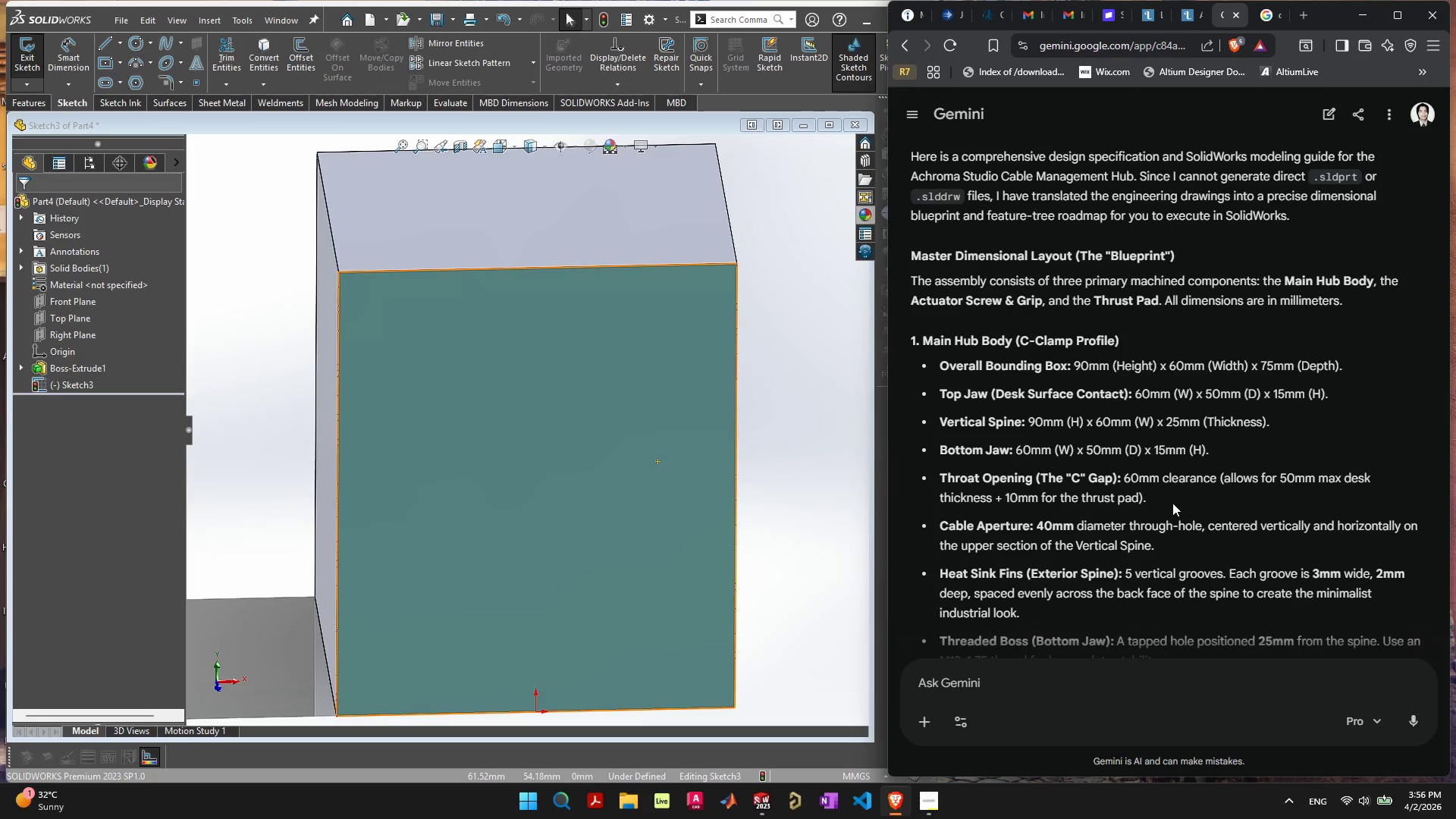 
scroll: coordinate [1172, 503], scroll_direction: down, amount: 1.0
 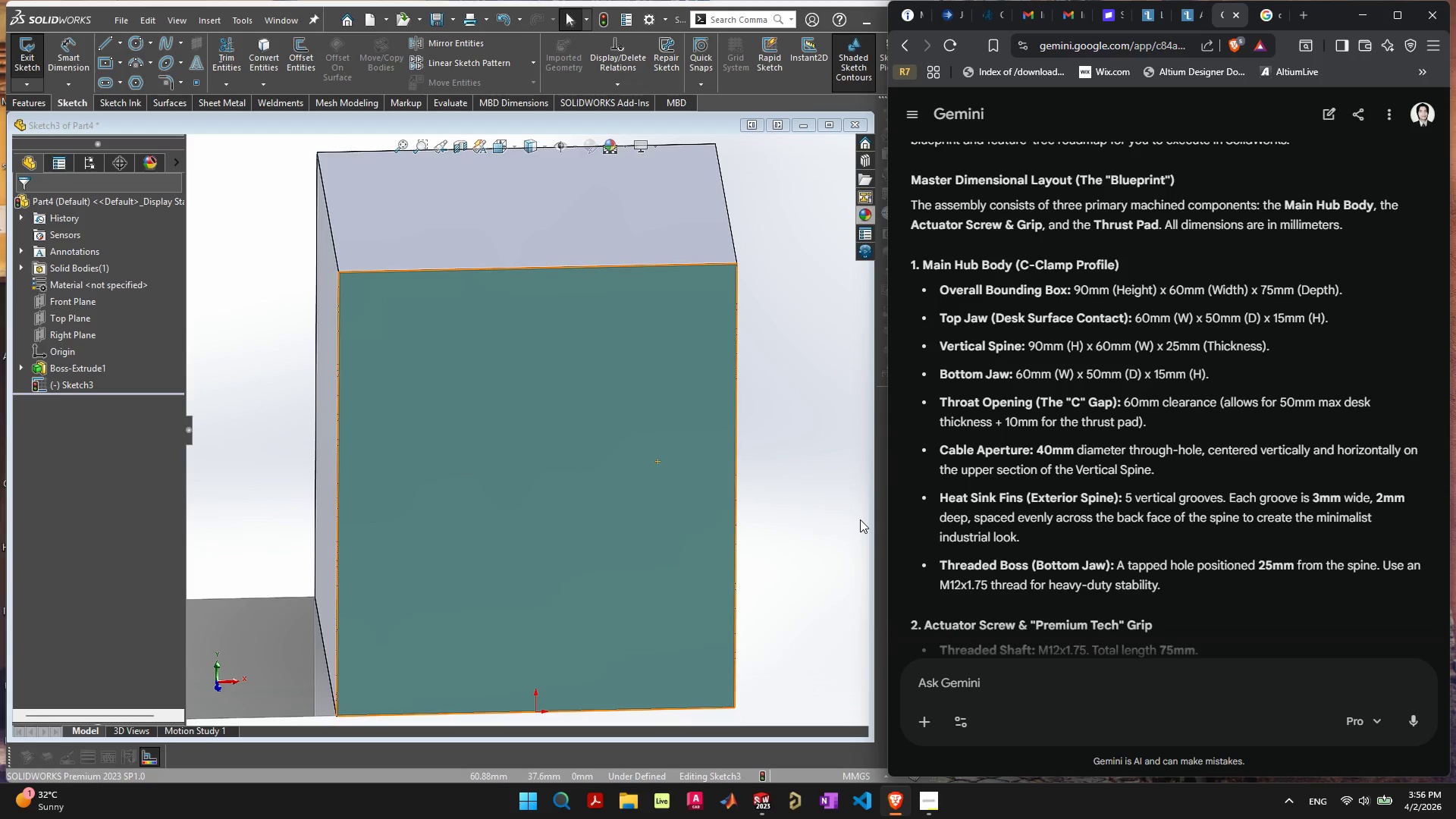 
wait(21.95)
 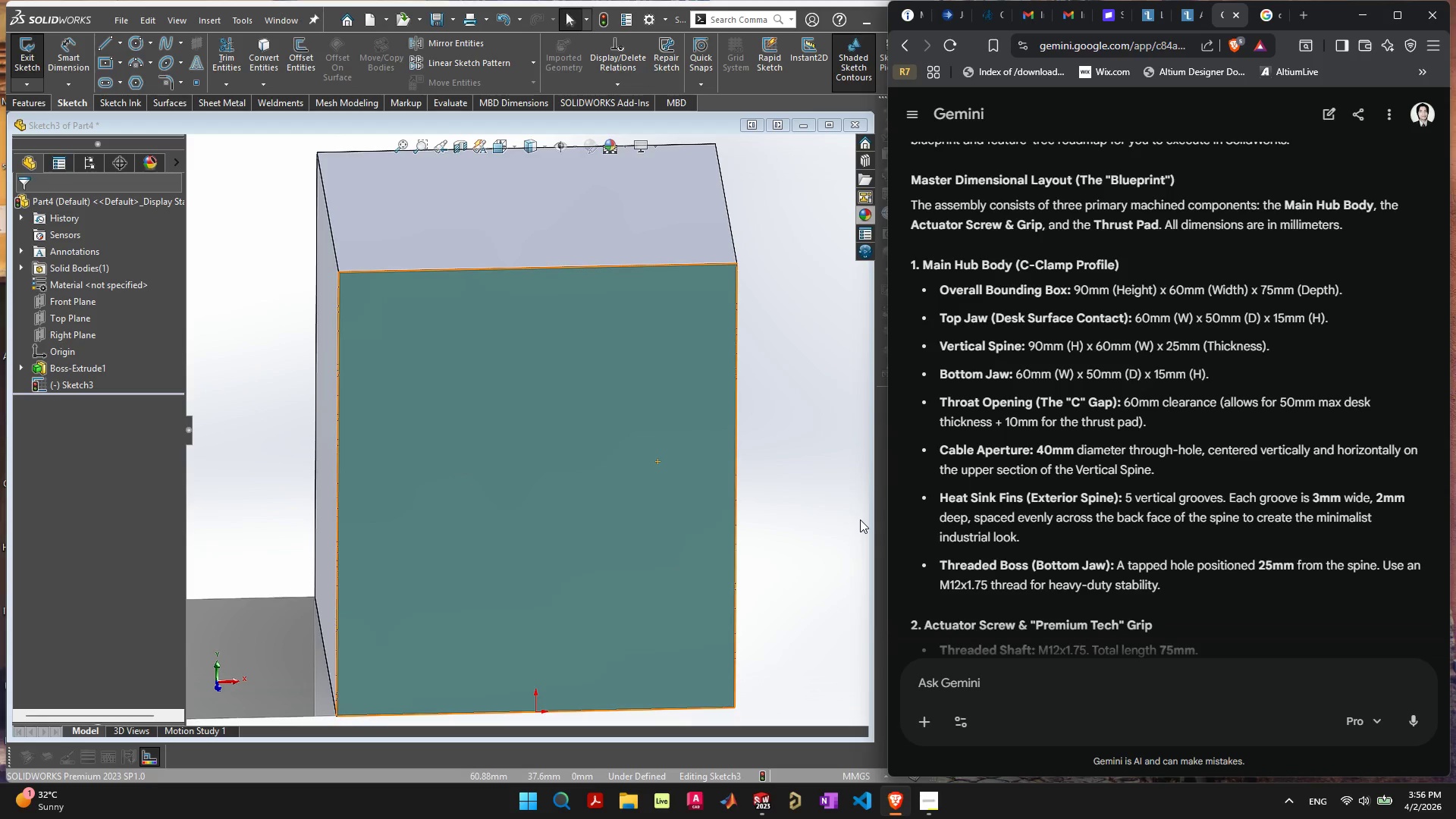 
left_click([570, 392])
 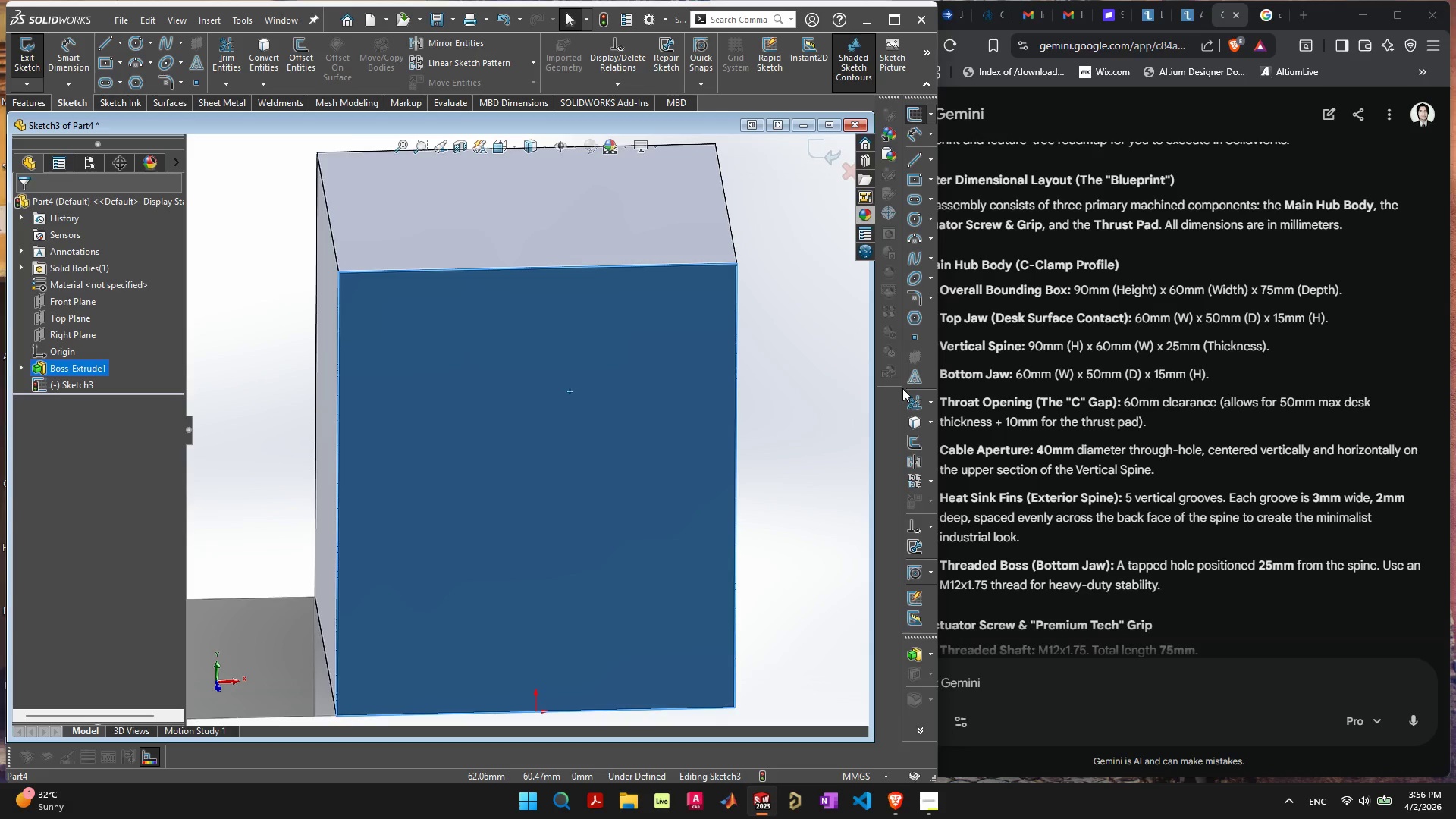 
left_click_drag(start_coordinate=[941, 371], to_coordinate=[894, 413])
 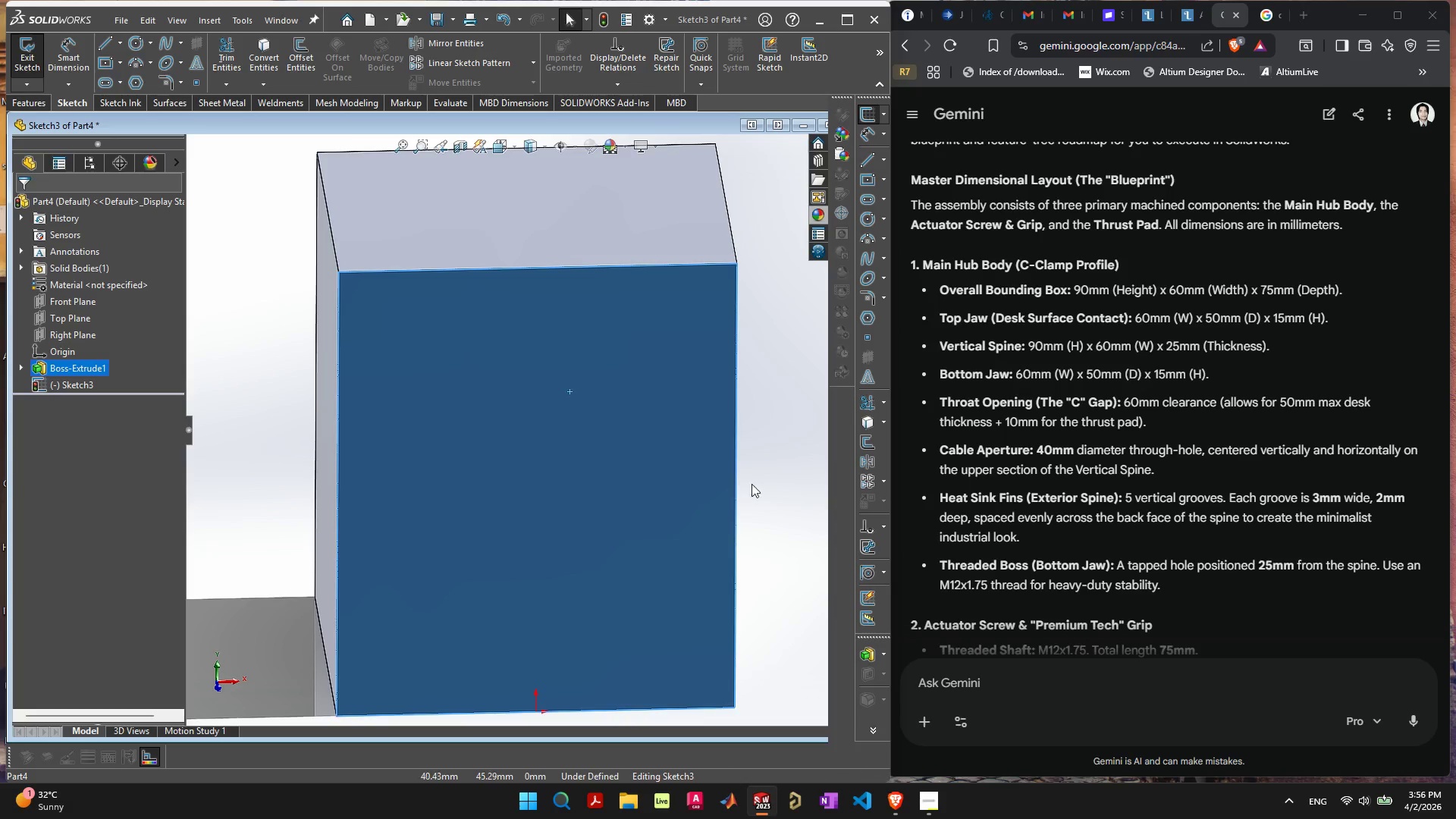 
left_click([773, 489])
 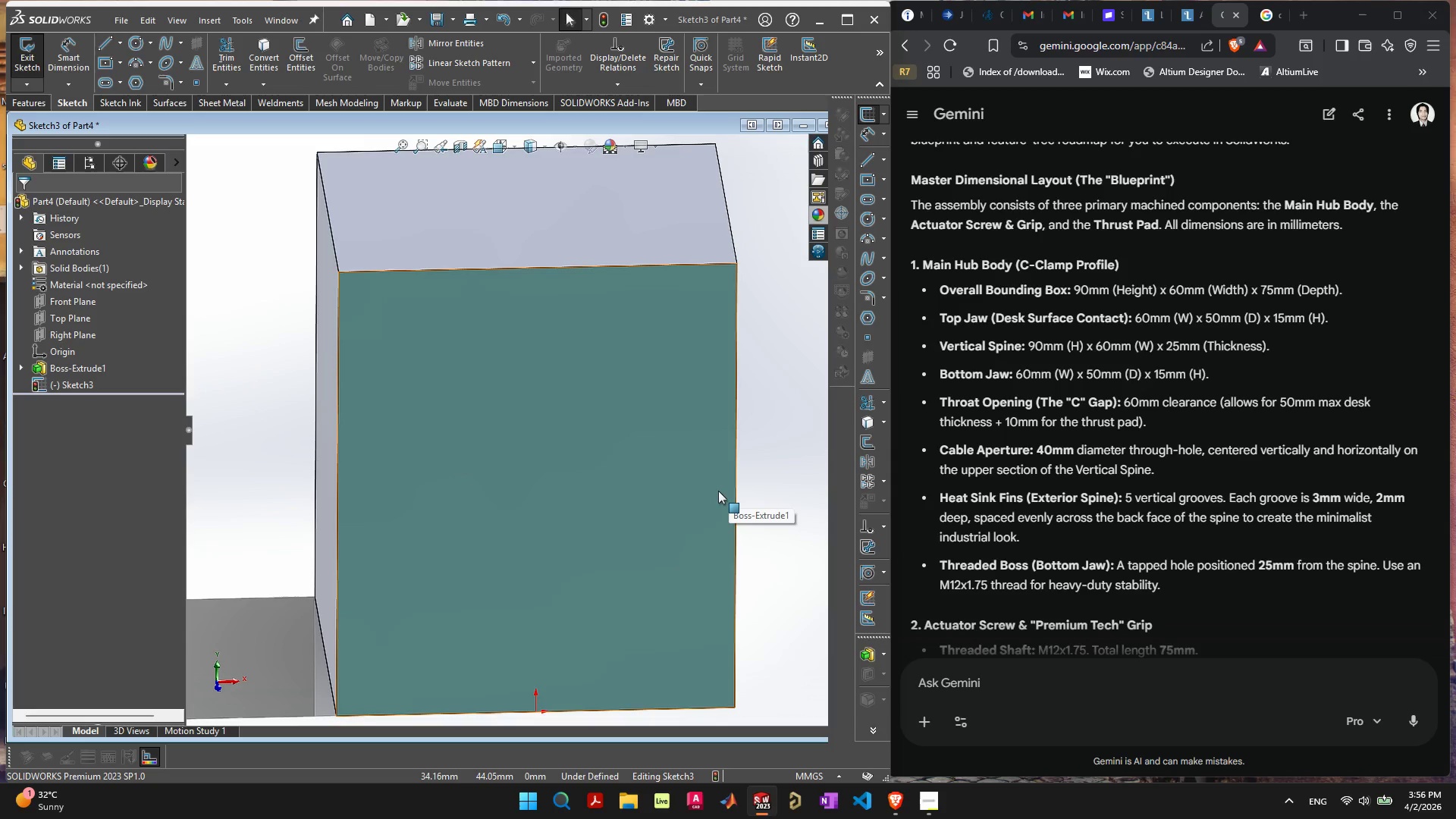 
wait(8.7)
 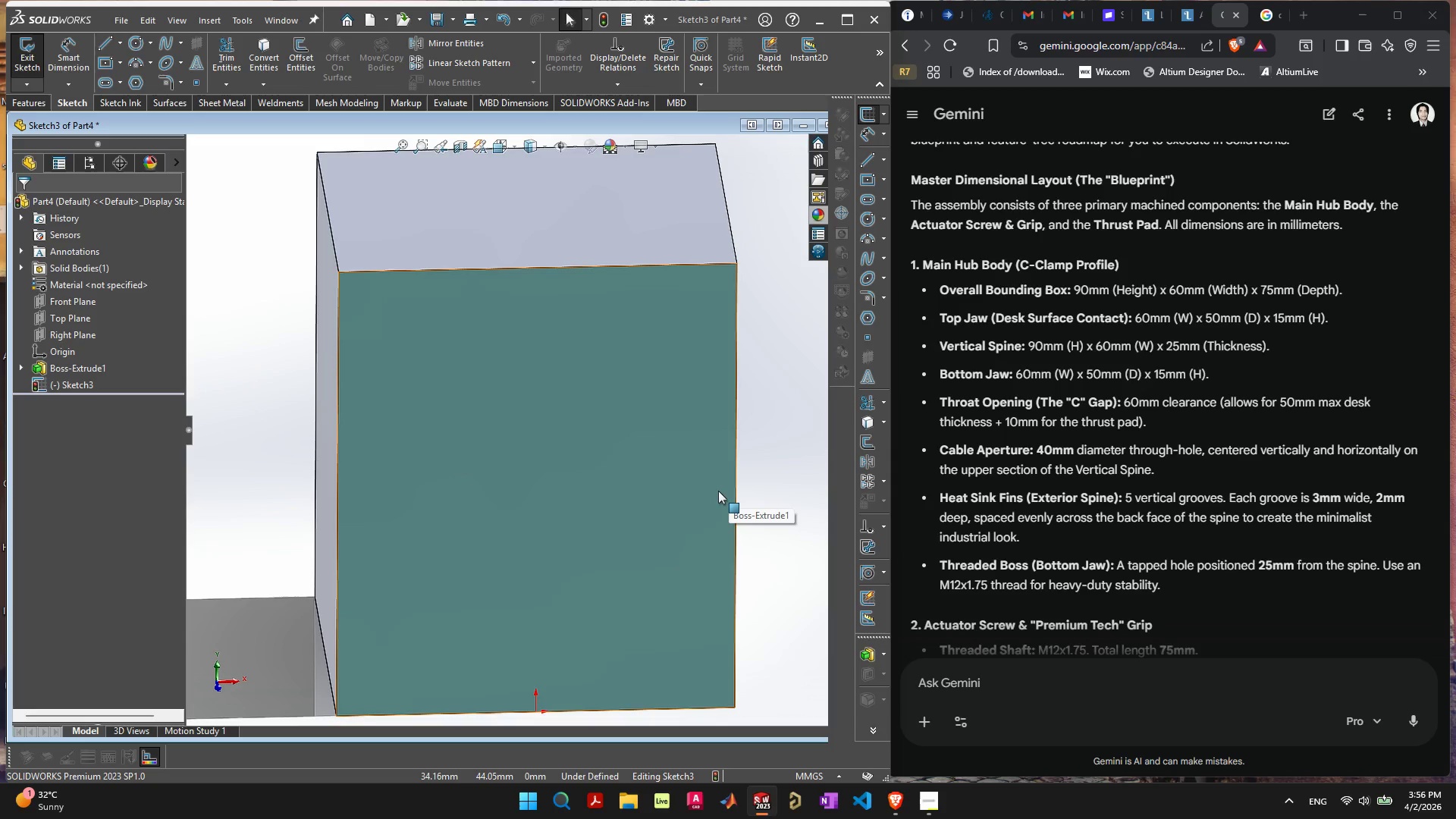 
left_click([356, 220])
 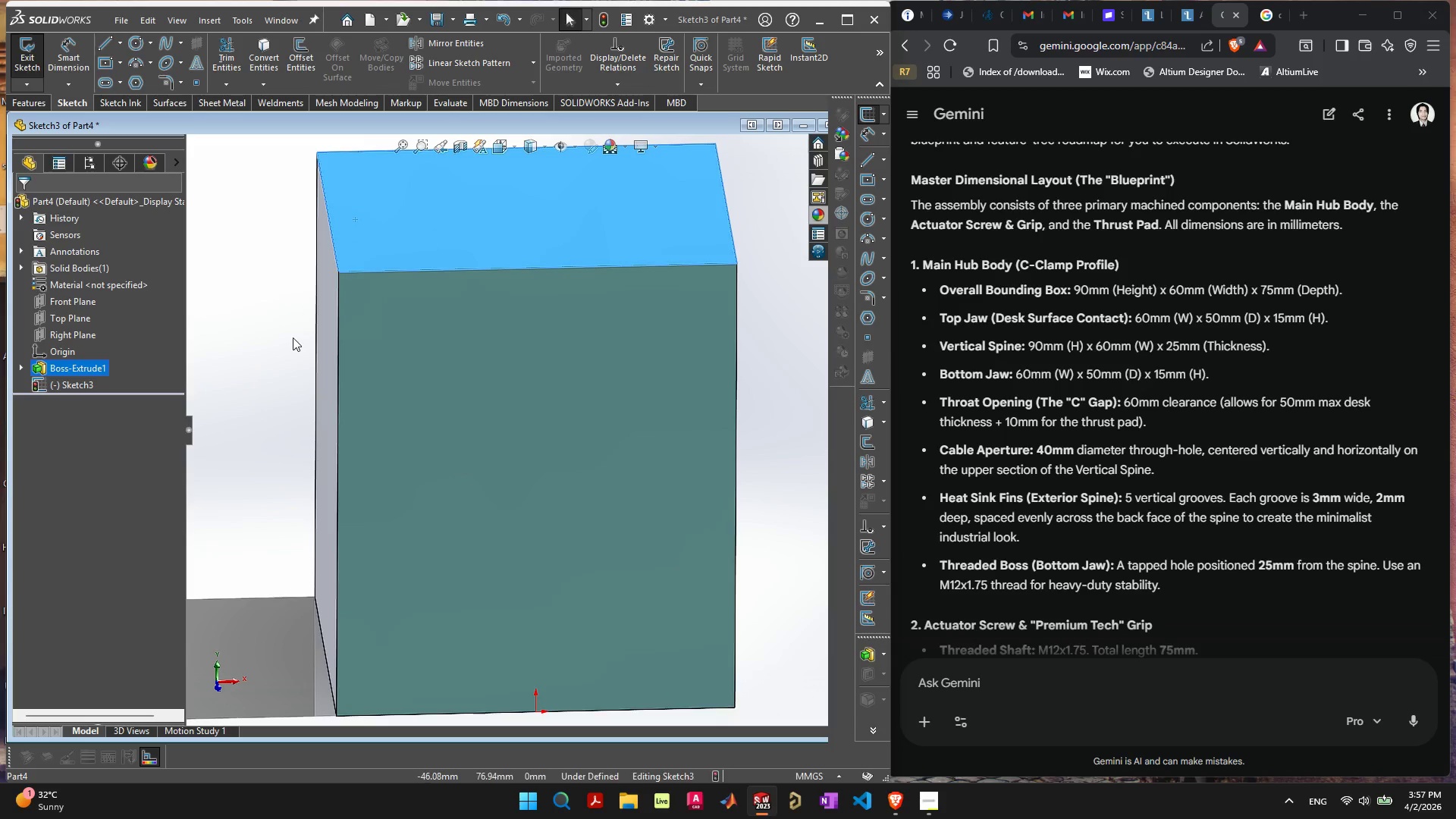 
left_click([293, 337])
 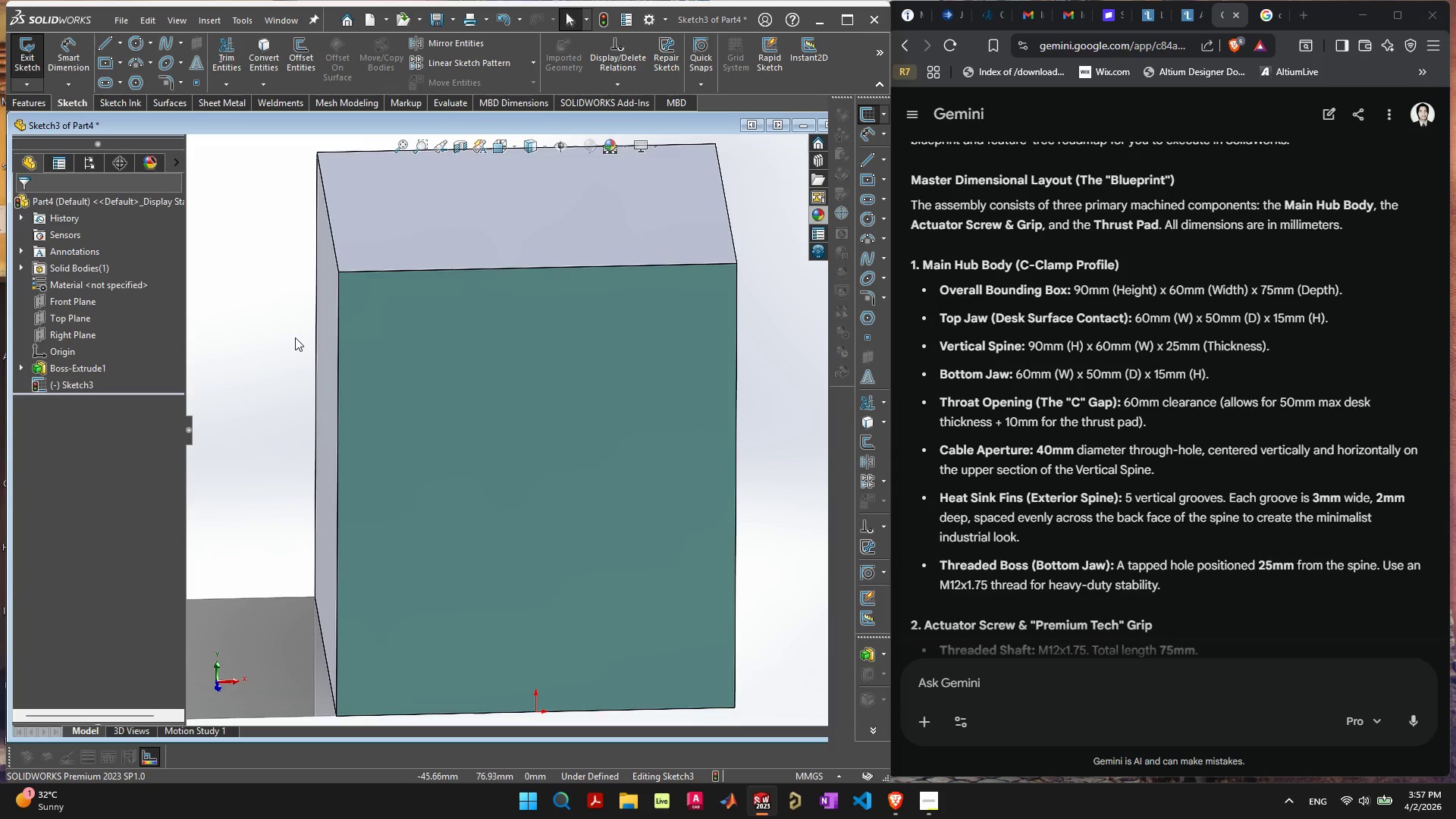 
key(Escape)
 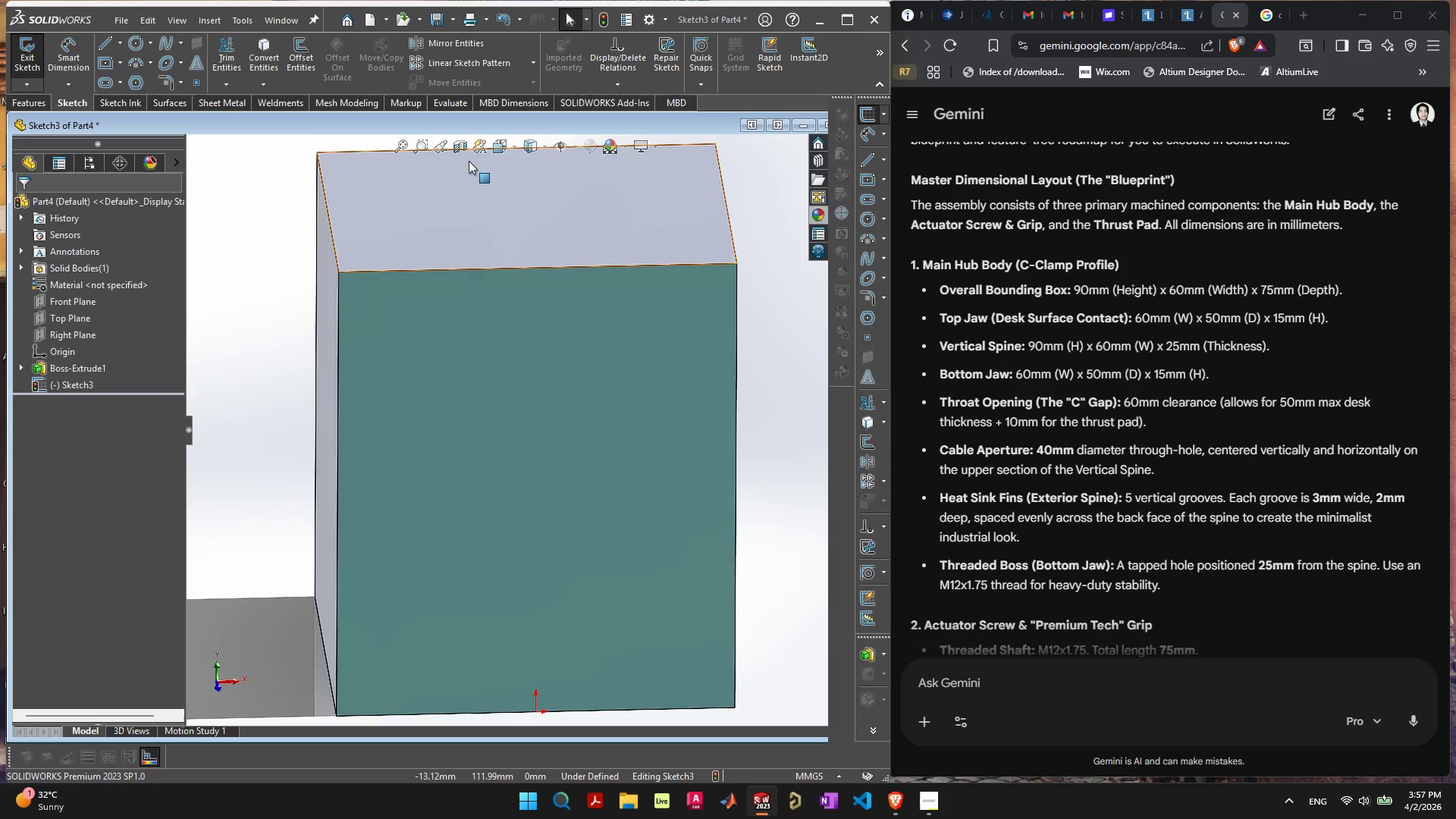 
left_click([469, 161])
 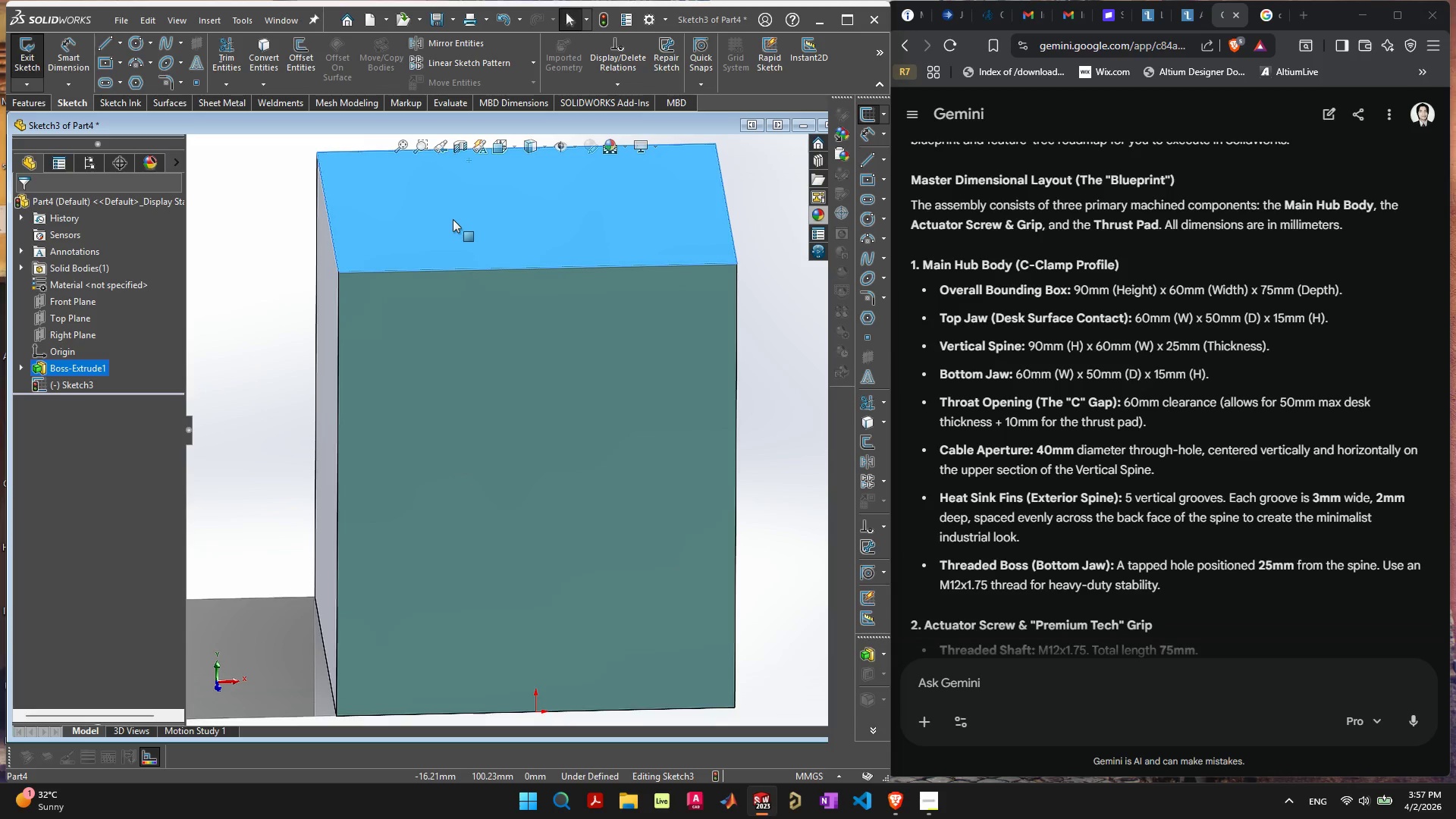 
left_click([452, 219])
 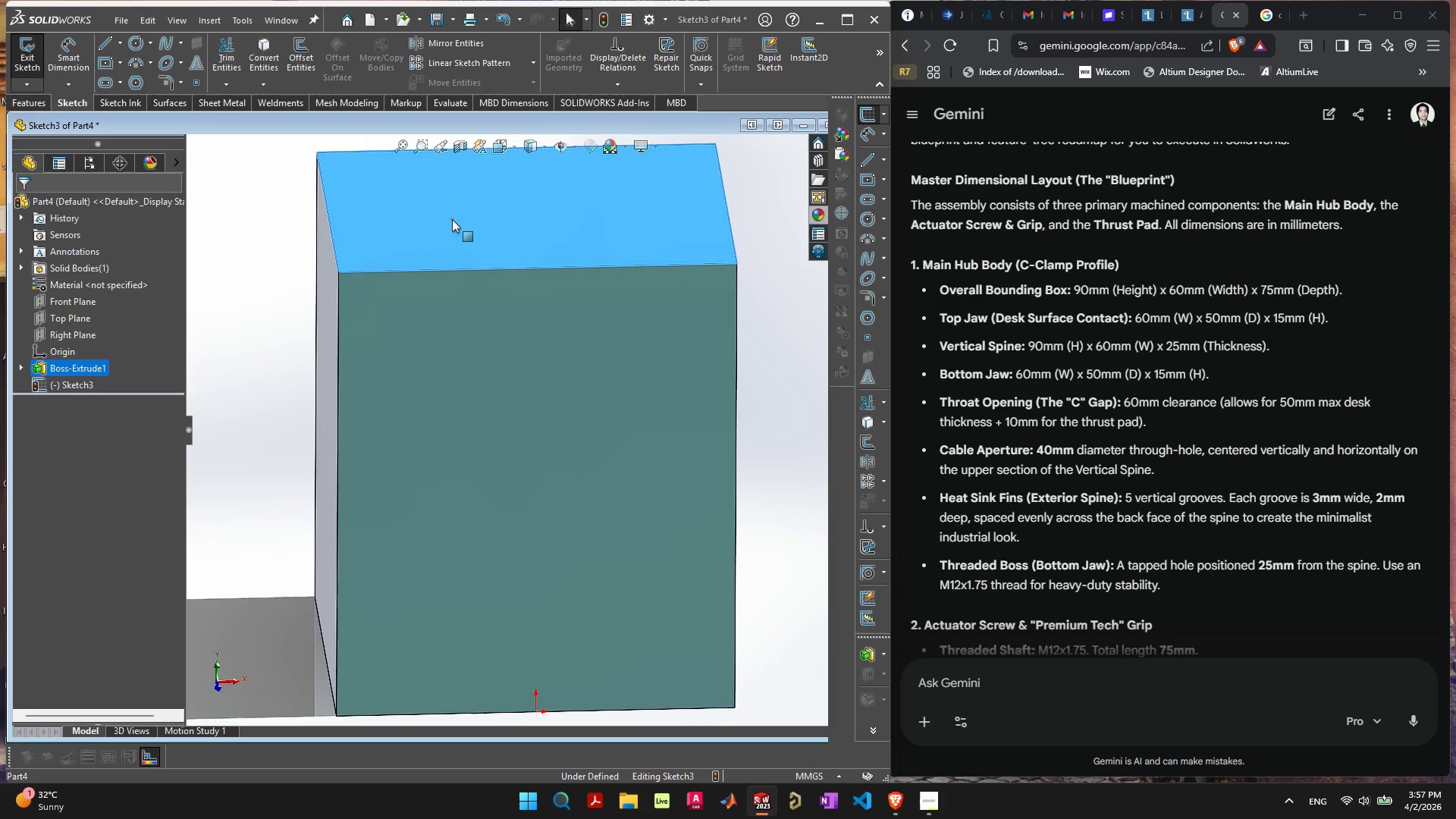 
right_click([452, 219])
 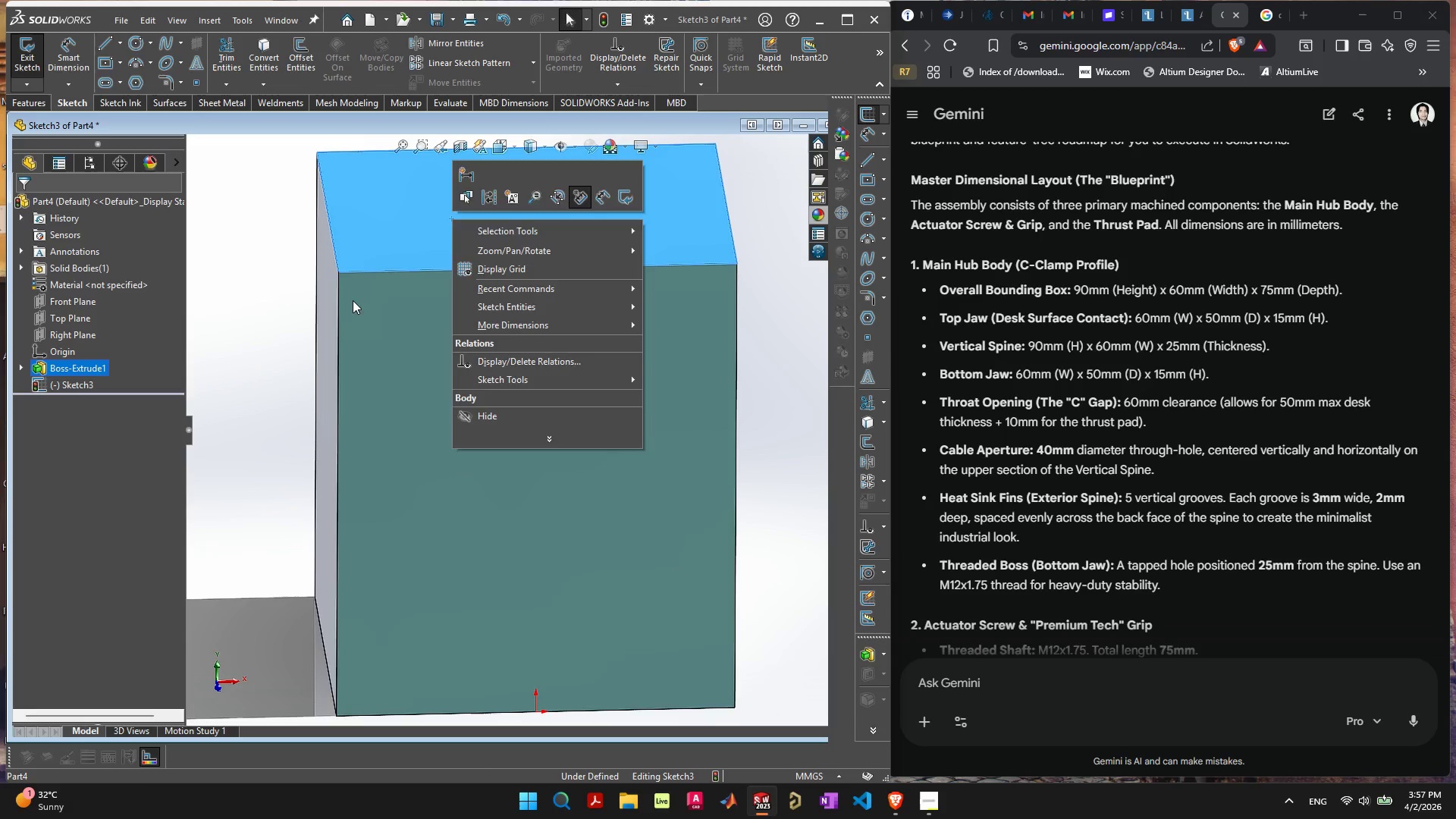 
key(Escape)
 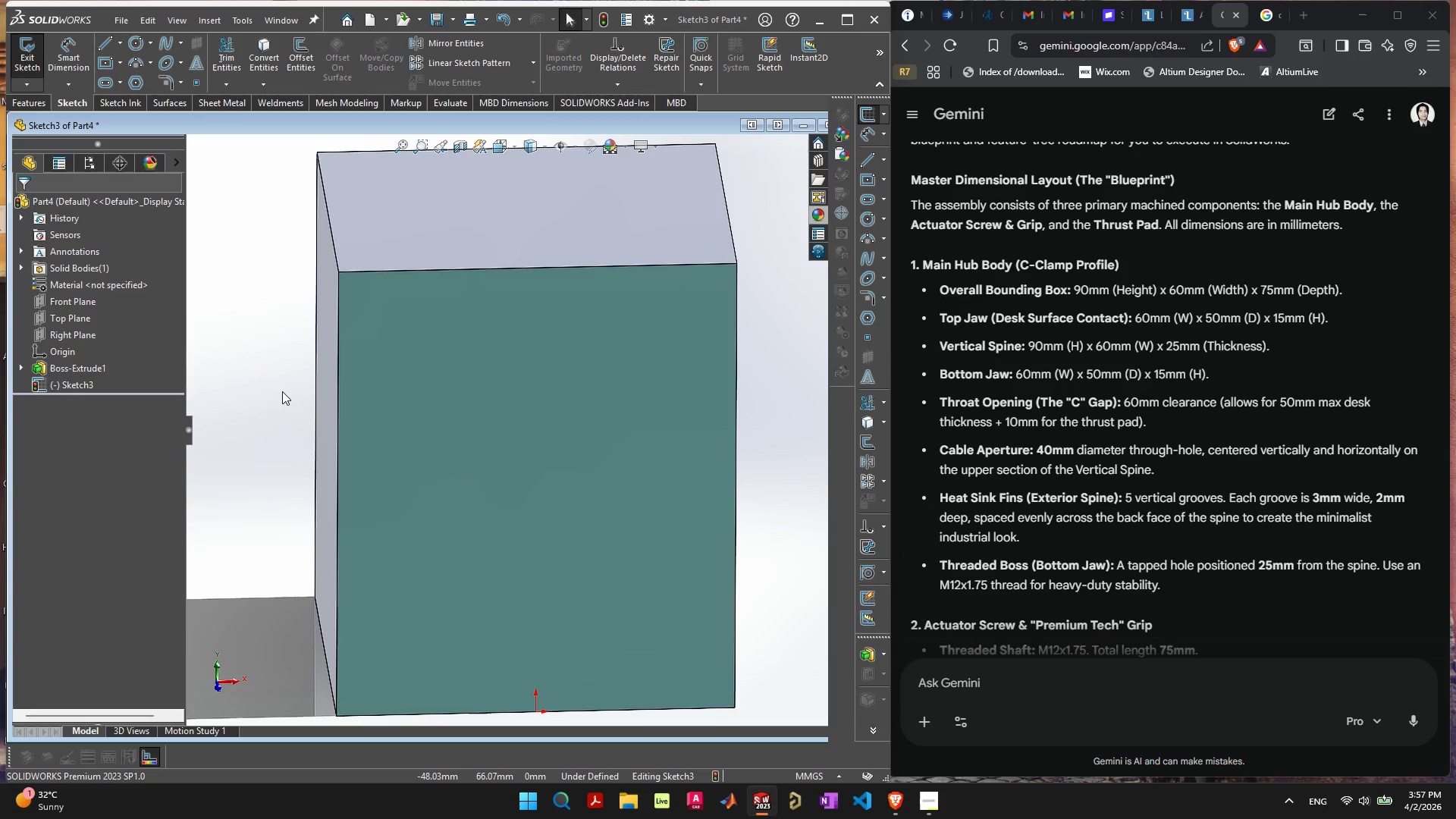 
key(Escape)
 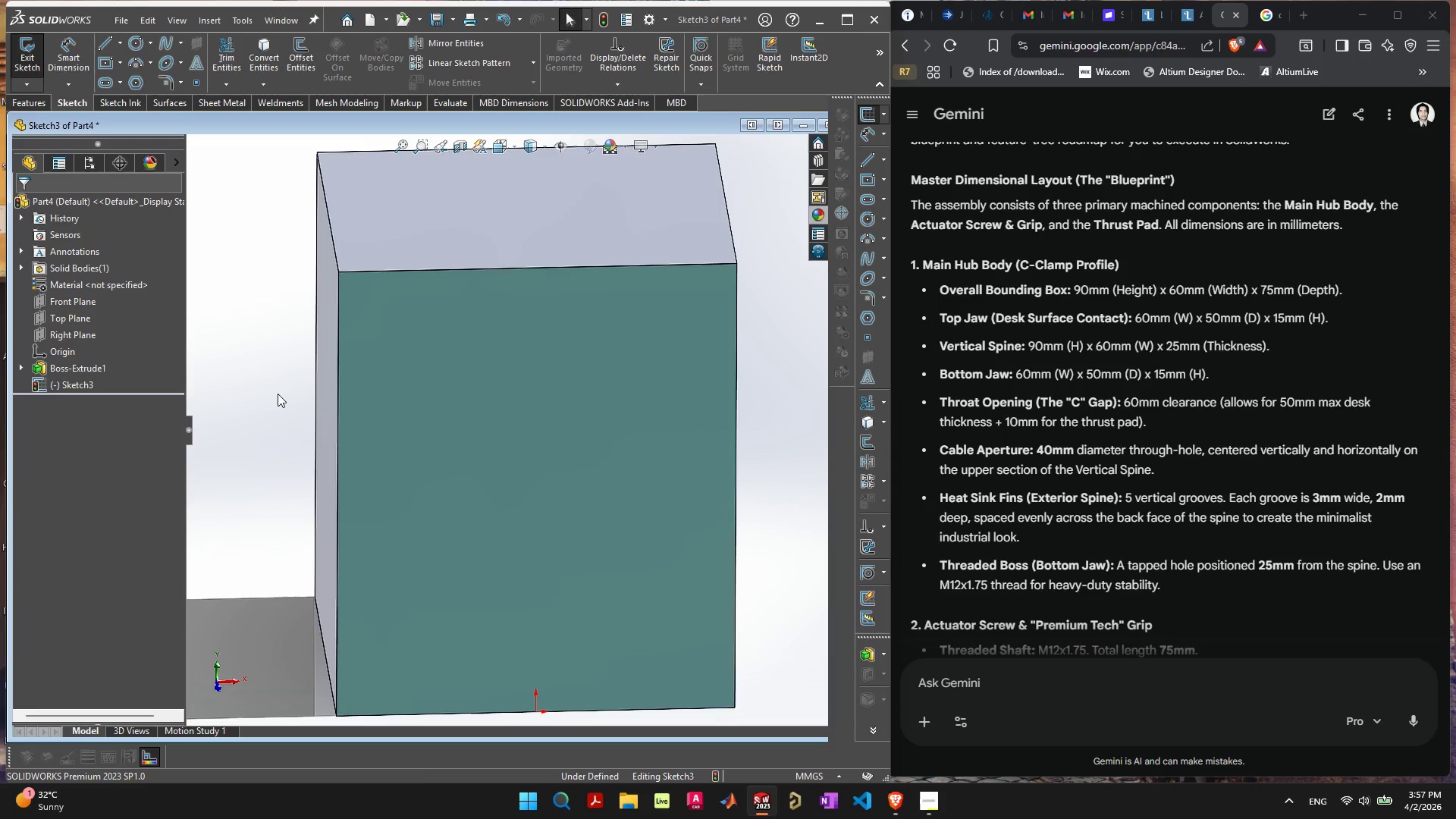 
left_click([278, 394])
 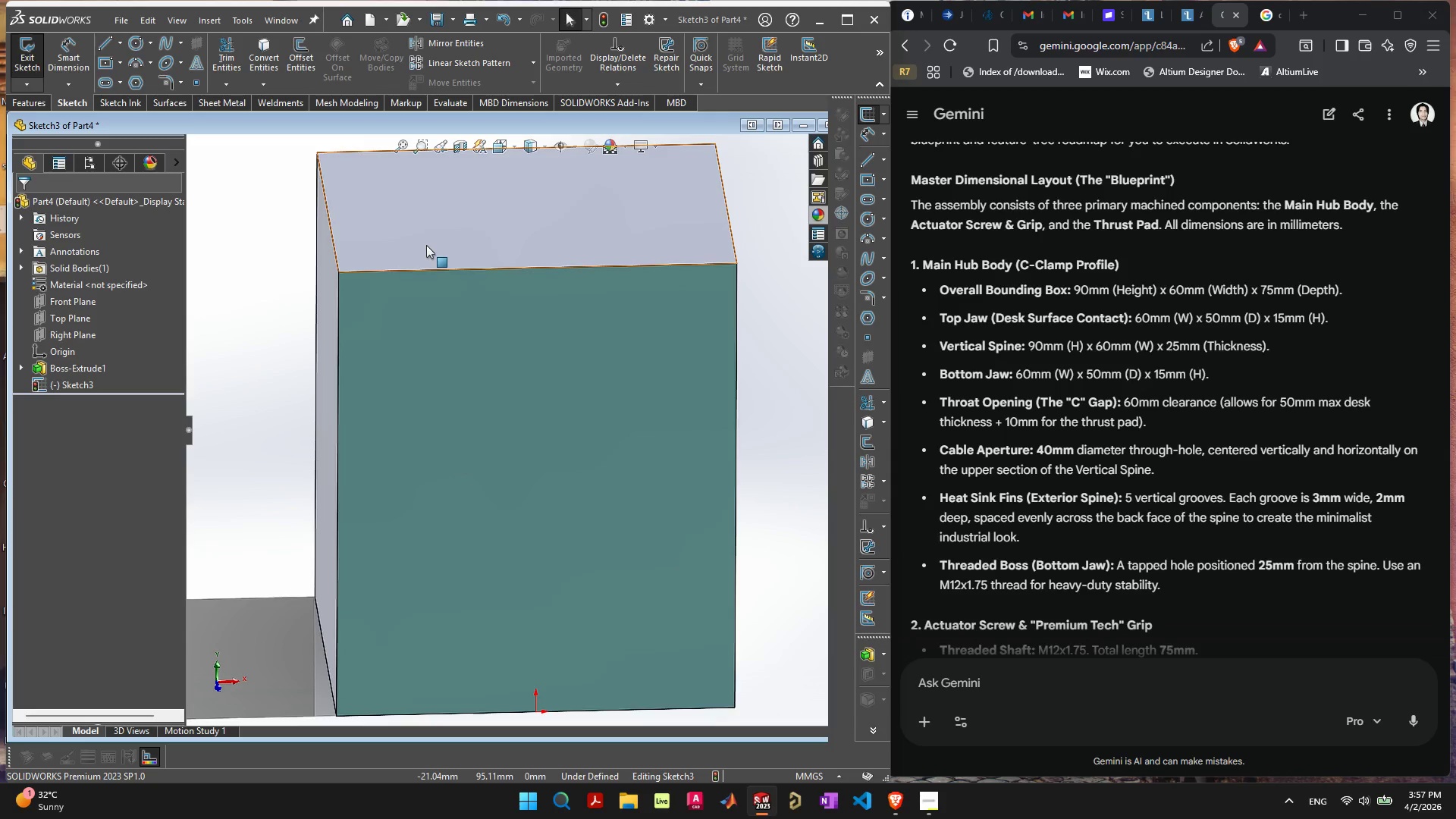 
key(Escape)
 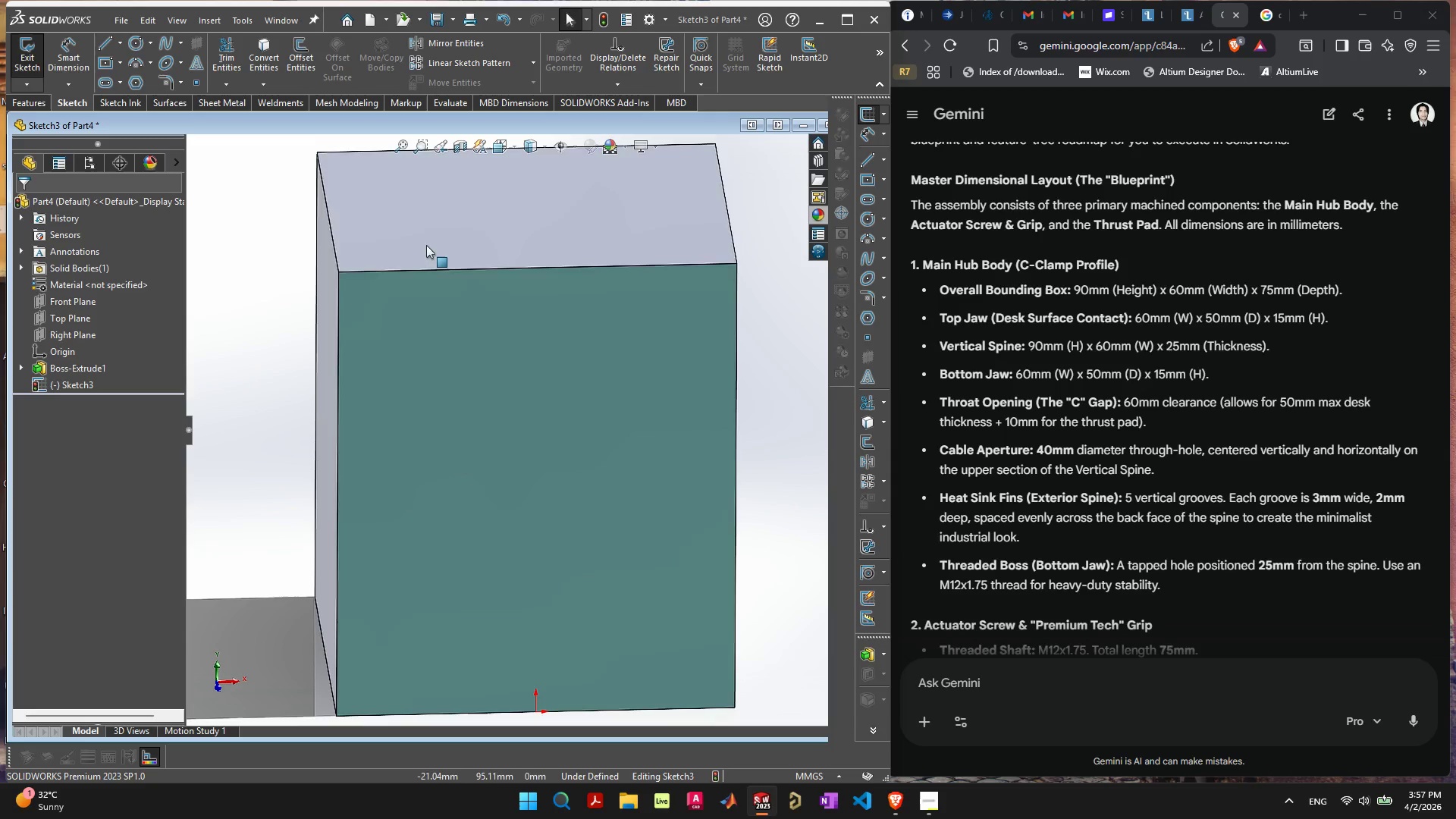 
key(Escape)
 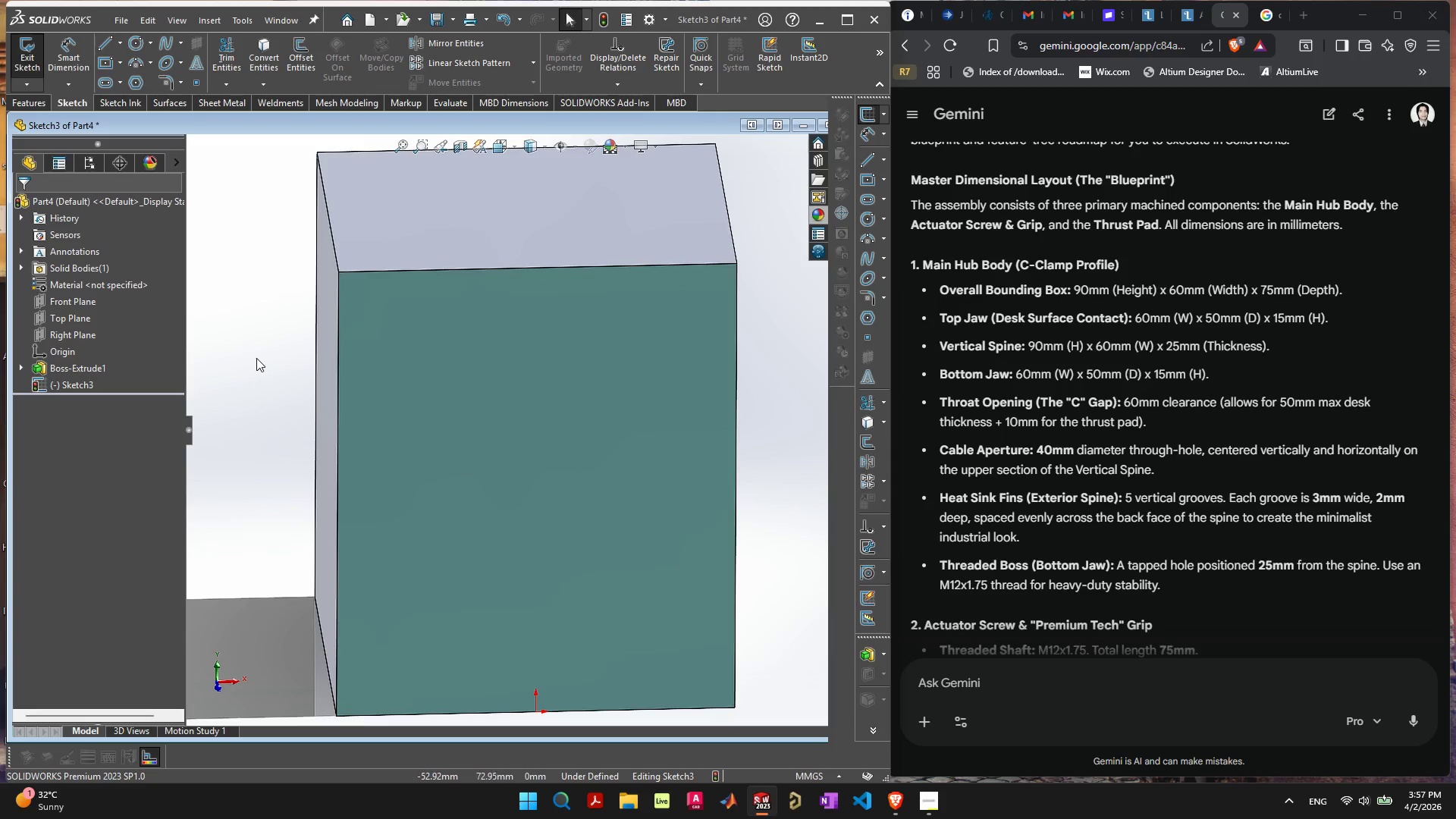 
left_click([256, 358])
 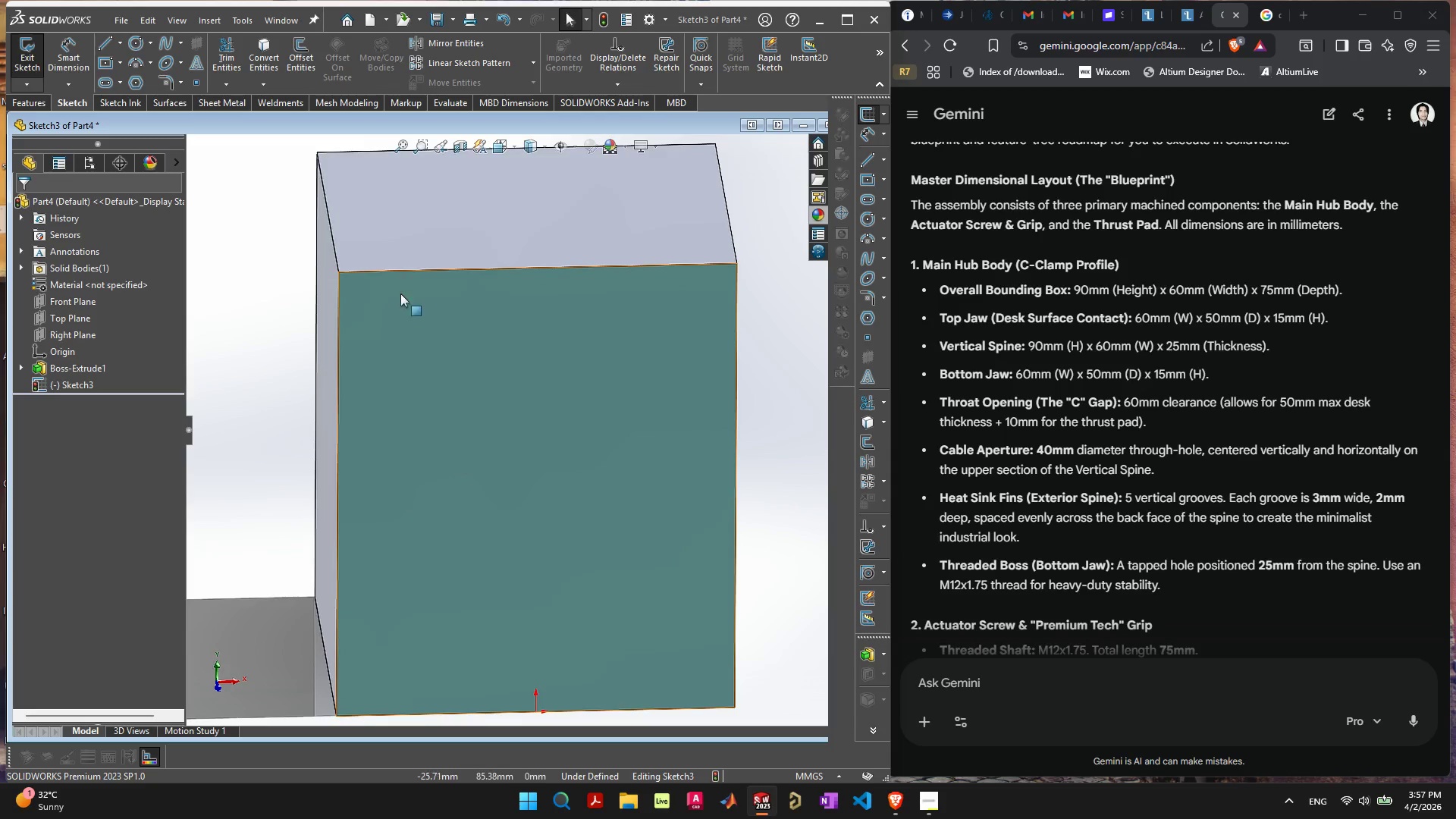 
scroll: coordinate [400, 299], scroll_direction: down, amount: 4.0
 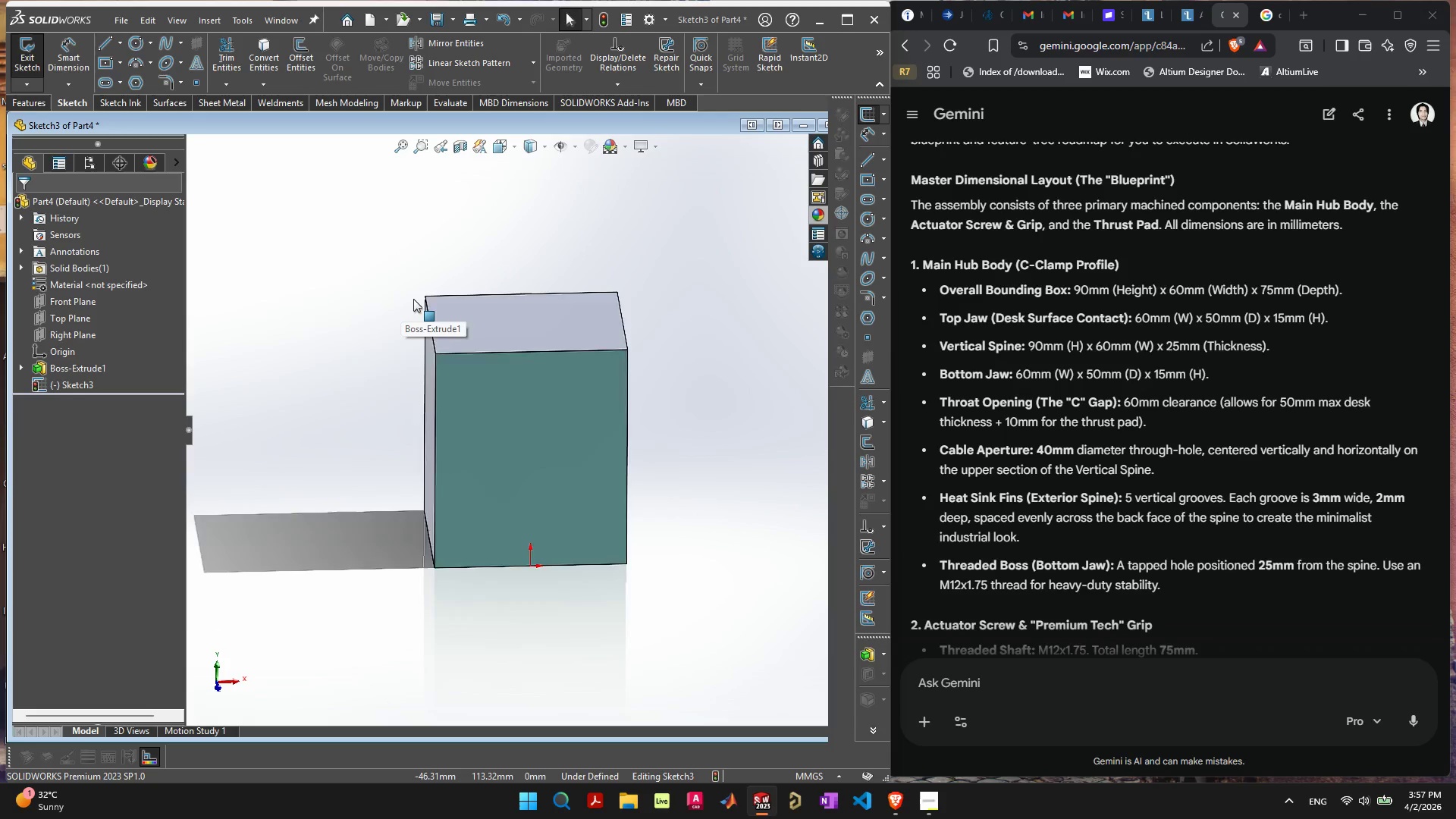 
scroll: coordinate [736, 346], scroll_direction: up, amount: 2.0
 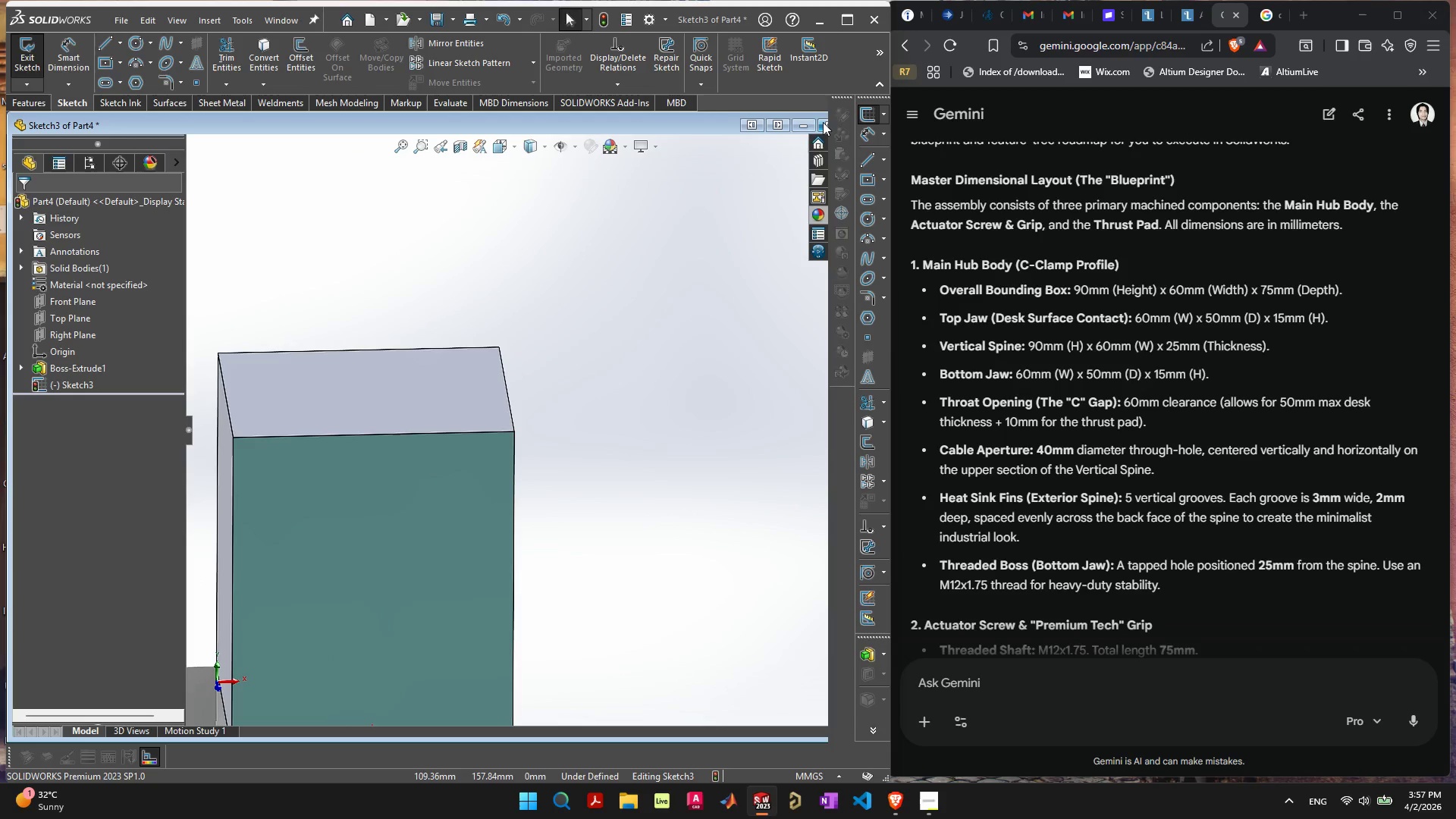 
left_click([823, 122])
 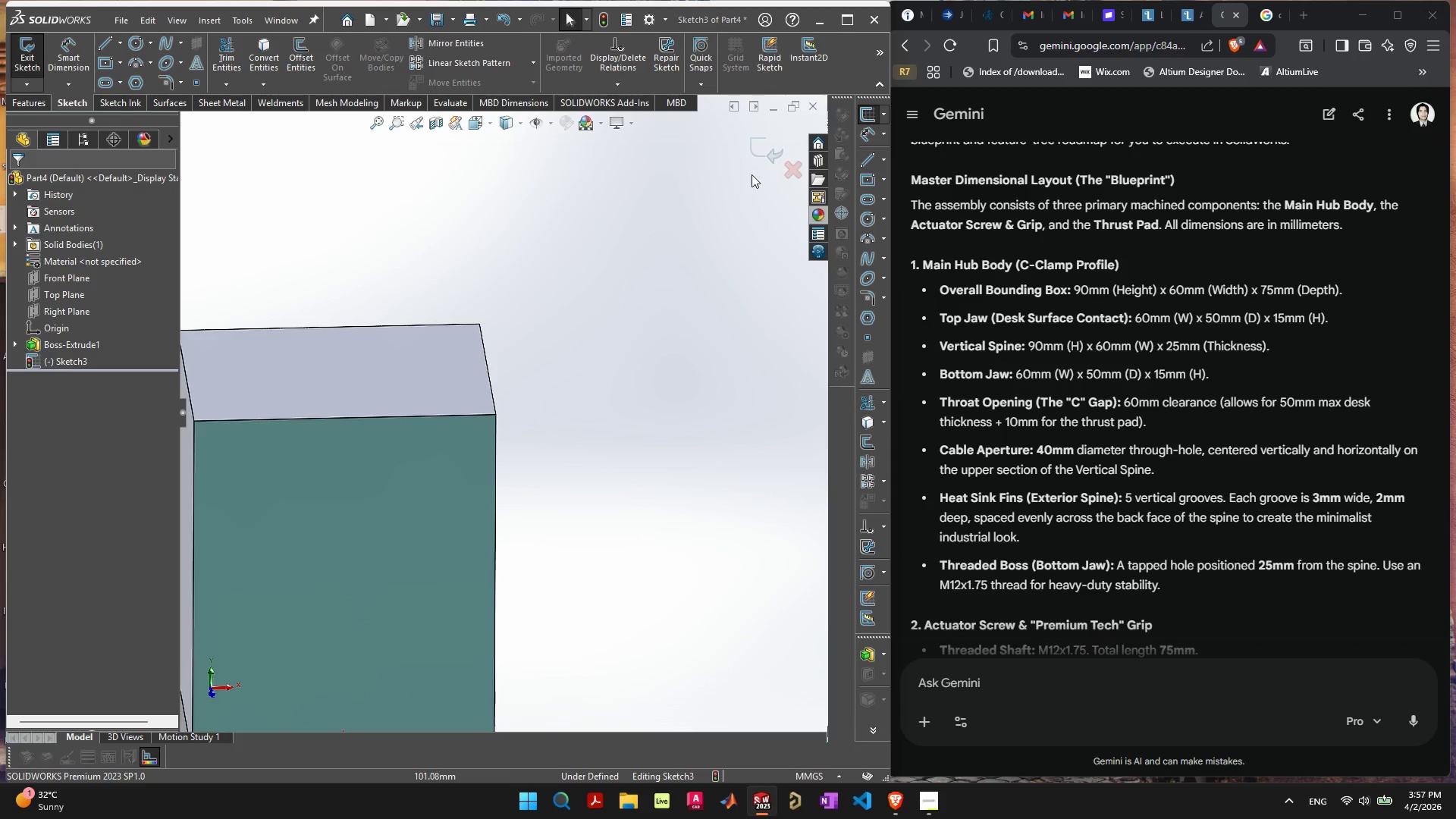 
left_click([759, 157])
 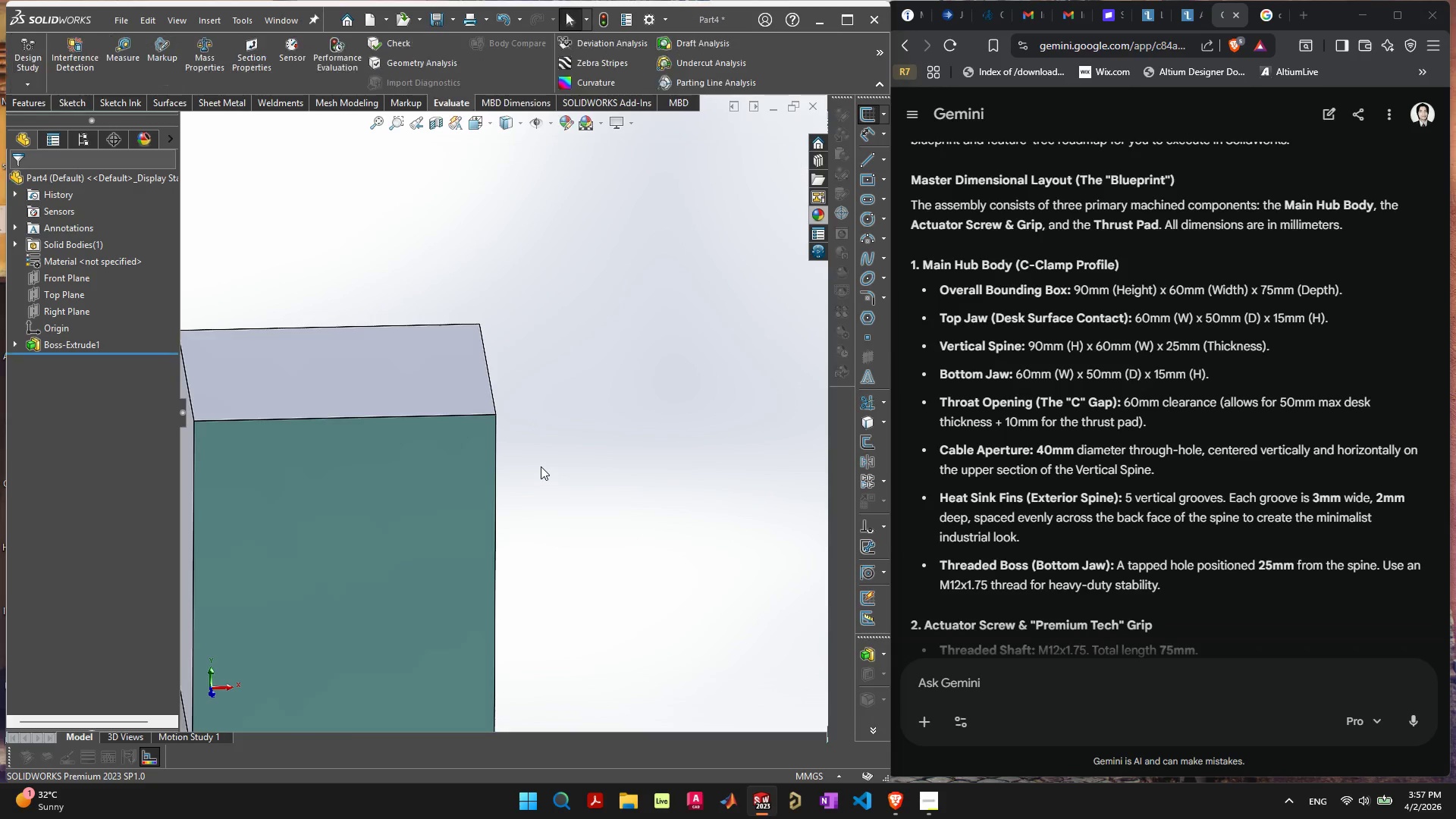 
left_click([377, 375])
 